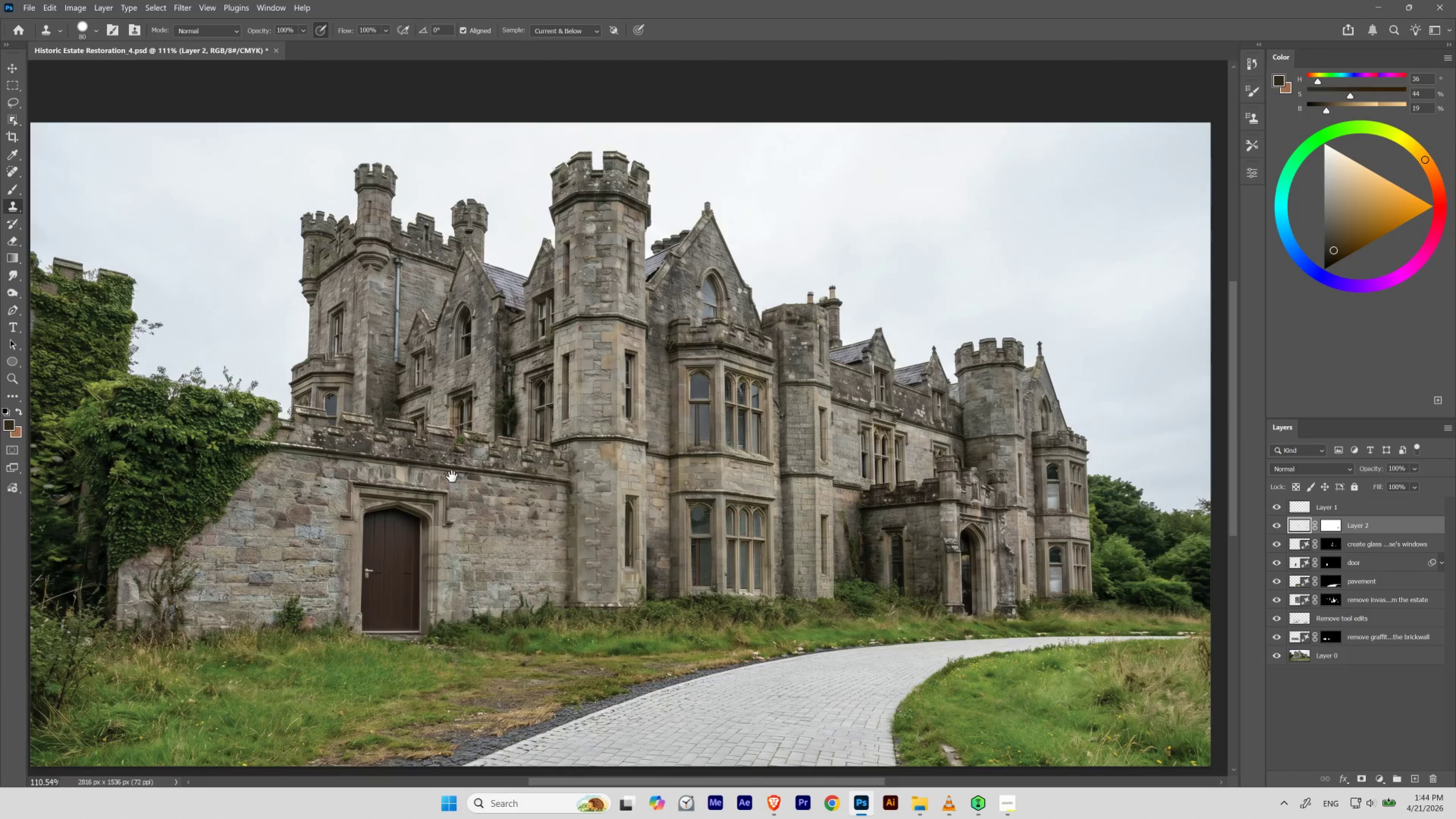 
left_click_drag(start_coordinate=[467, 473], to_coordinate=[500, 470])
 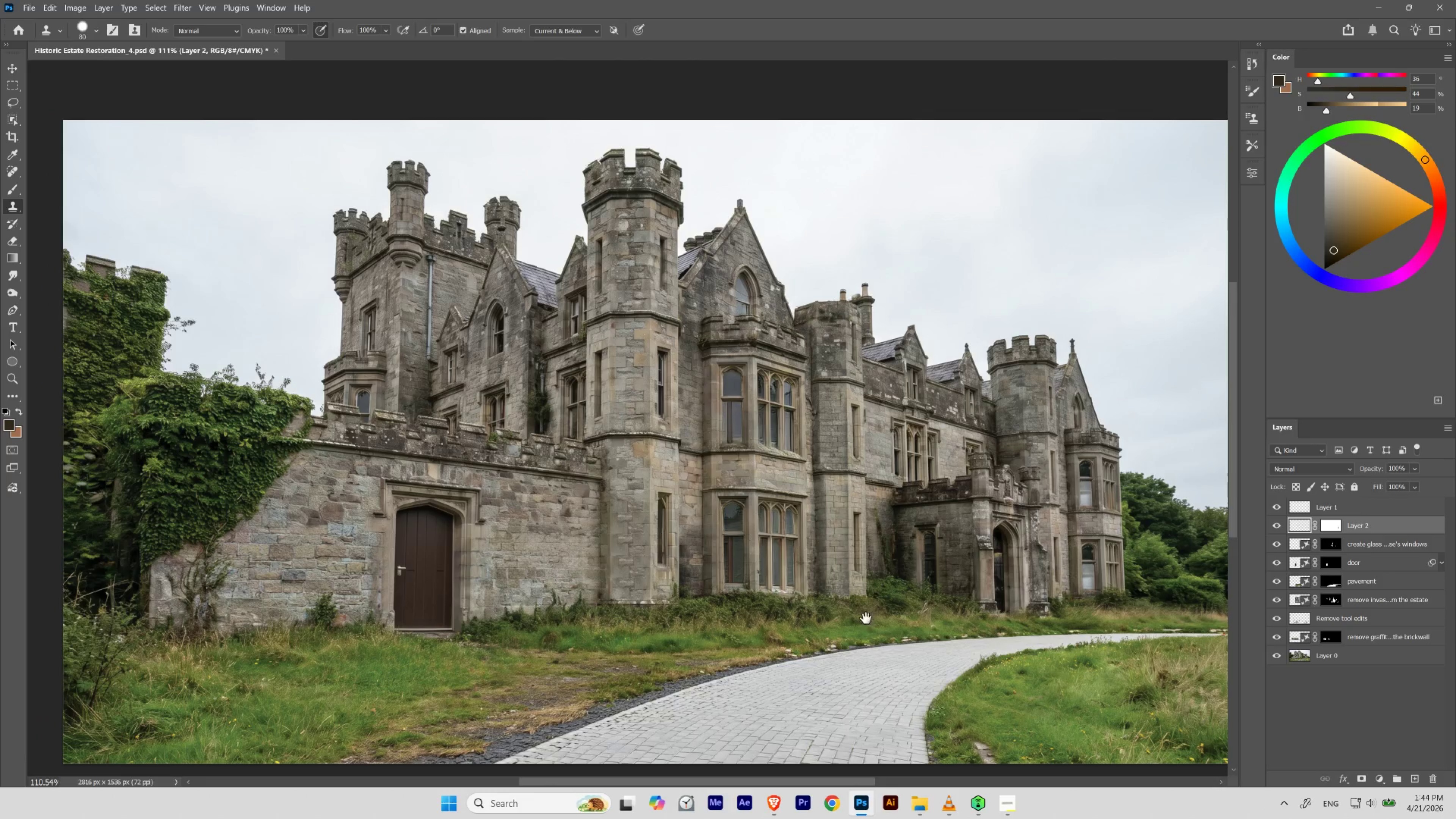 
key(Control+Z)
 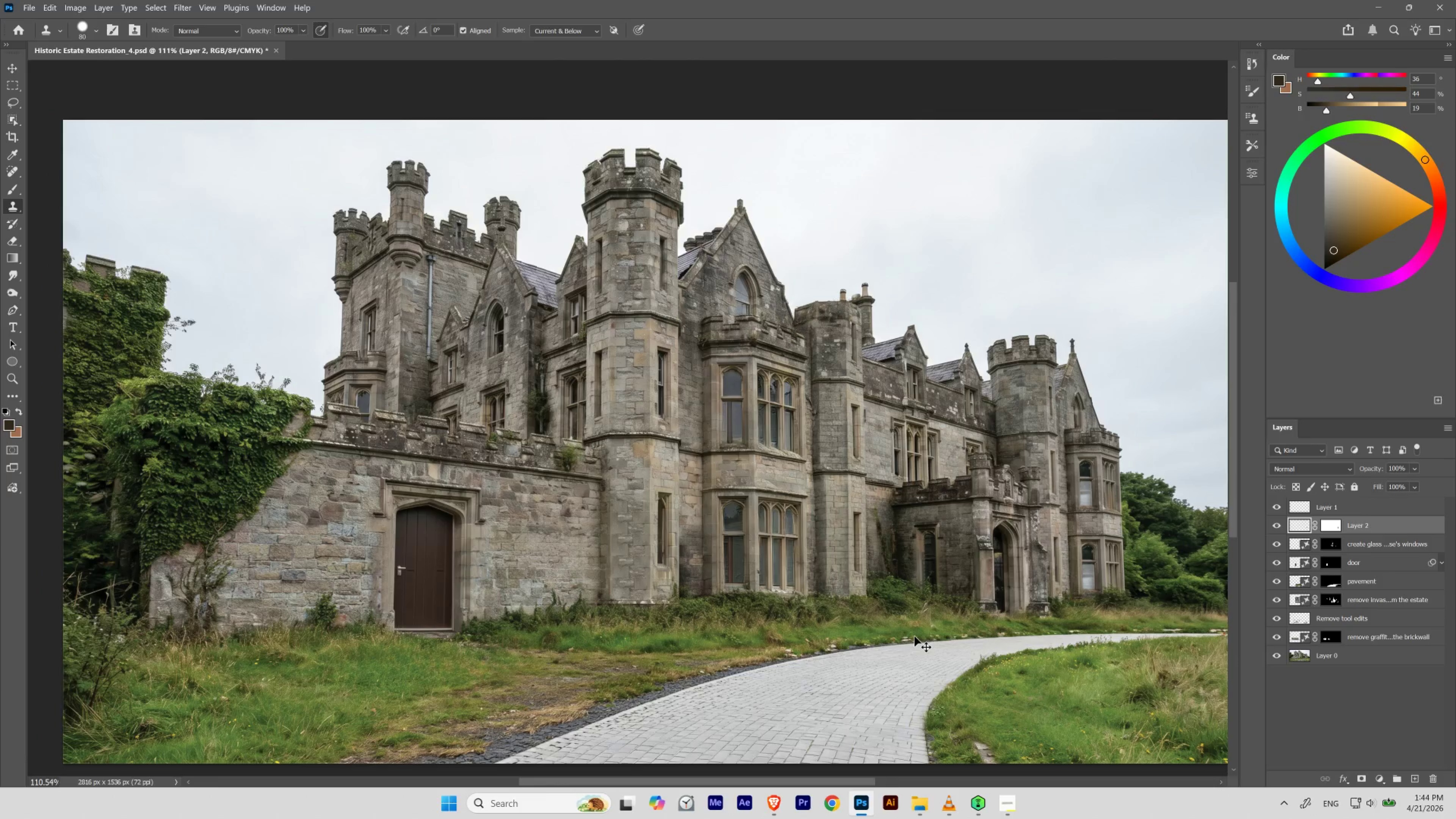 
key(Control+Shift+Z)
 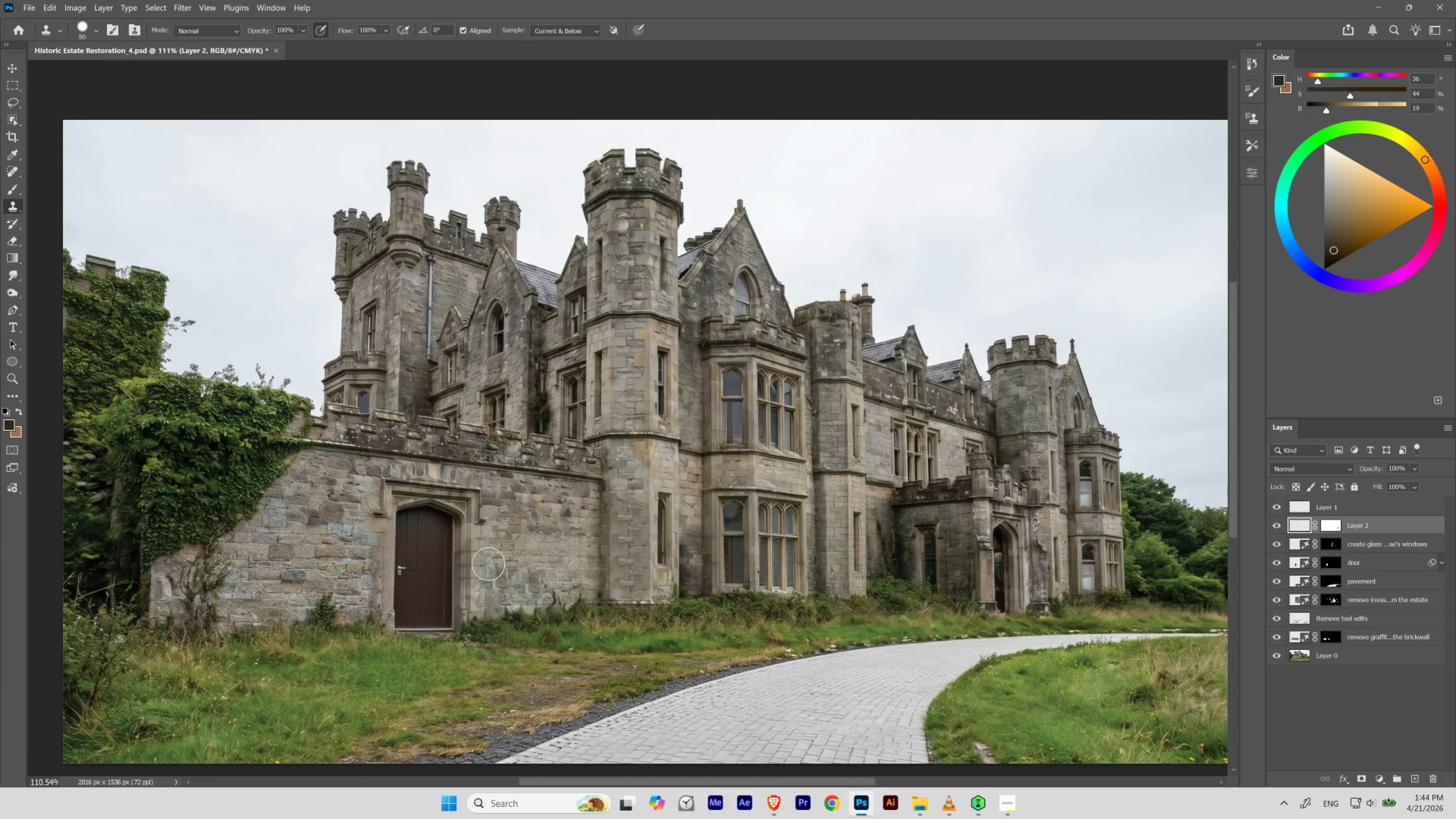 
hold_key(key=Space, duration=3.66)
 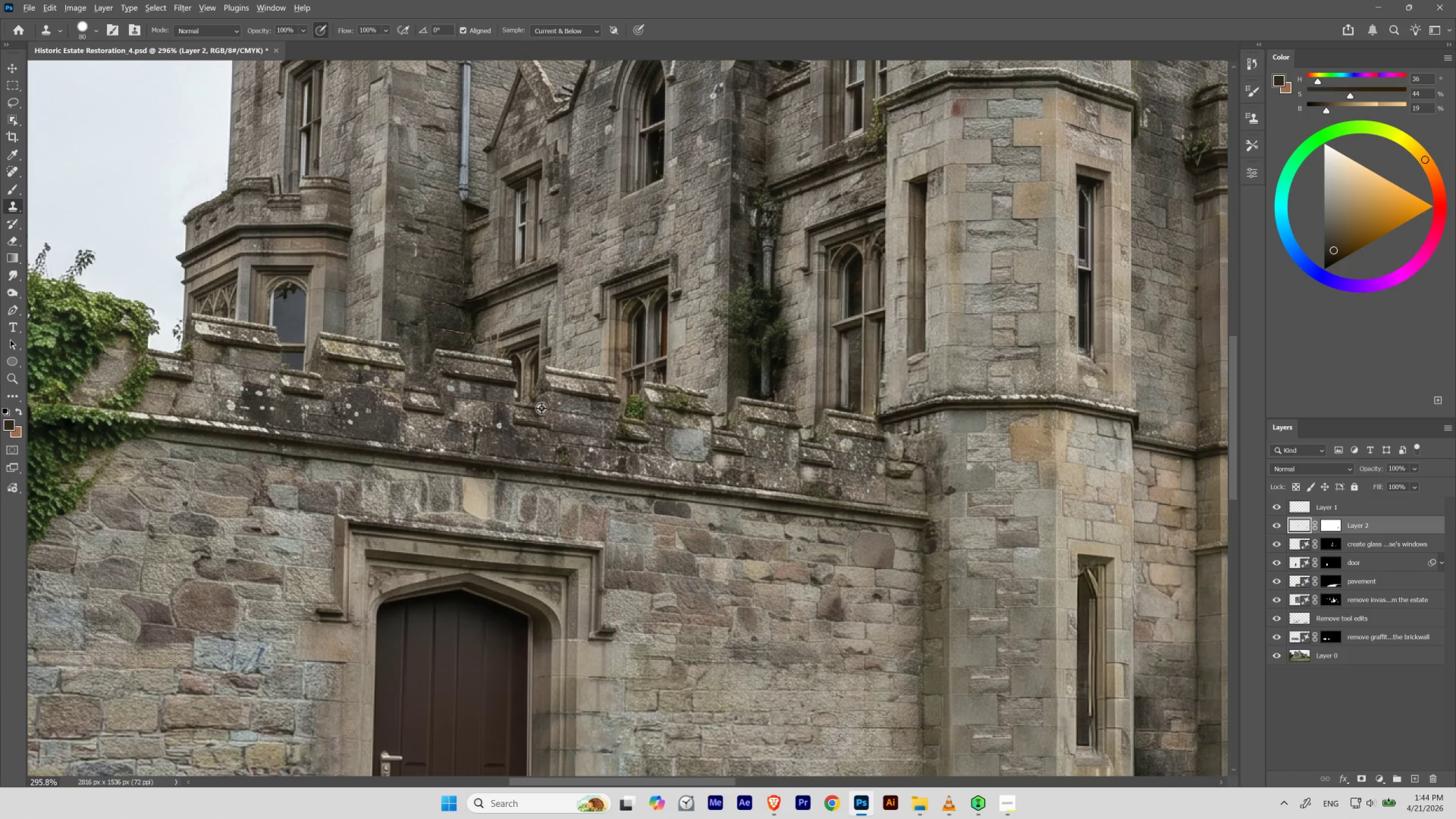 
hold_key(key=ControlLeft, duration=0.66)
left_click_drag(start_coordinate=[391, 437], to_coordinate=[397, 447])
 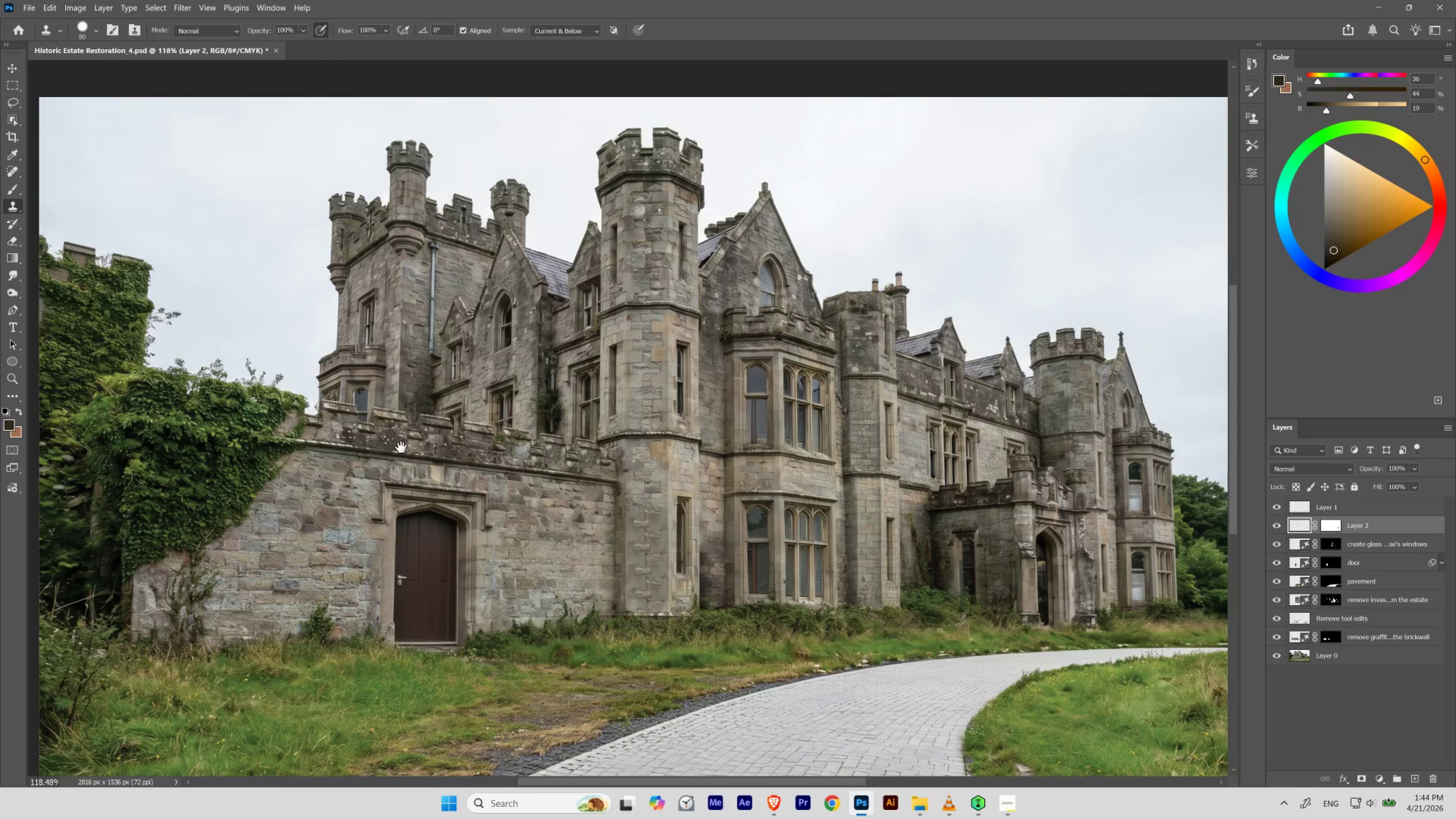 
left_click_drag(start_coordinate=[416, 444], to_coordinate=[488, 436])
 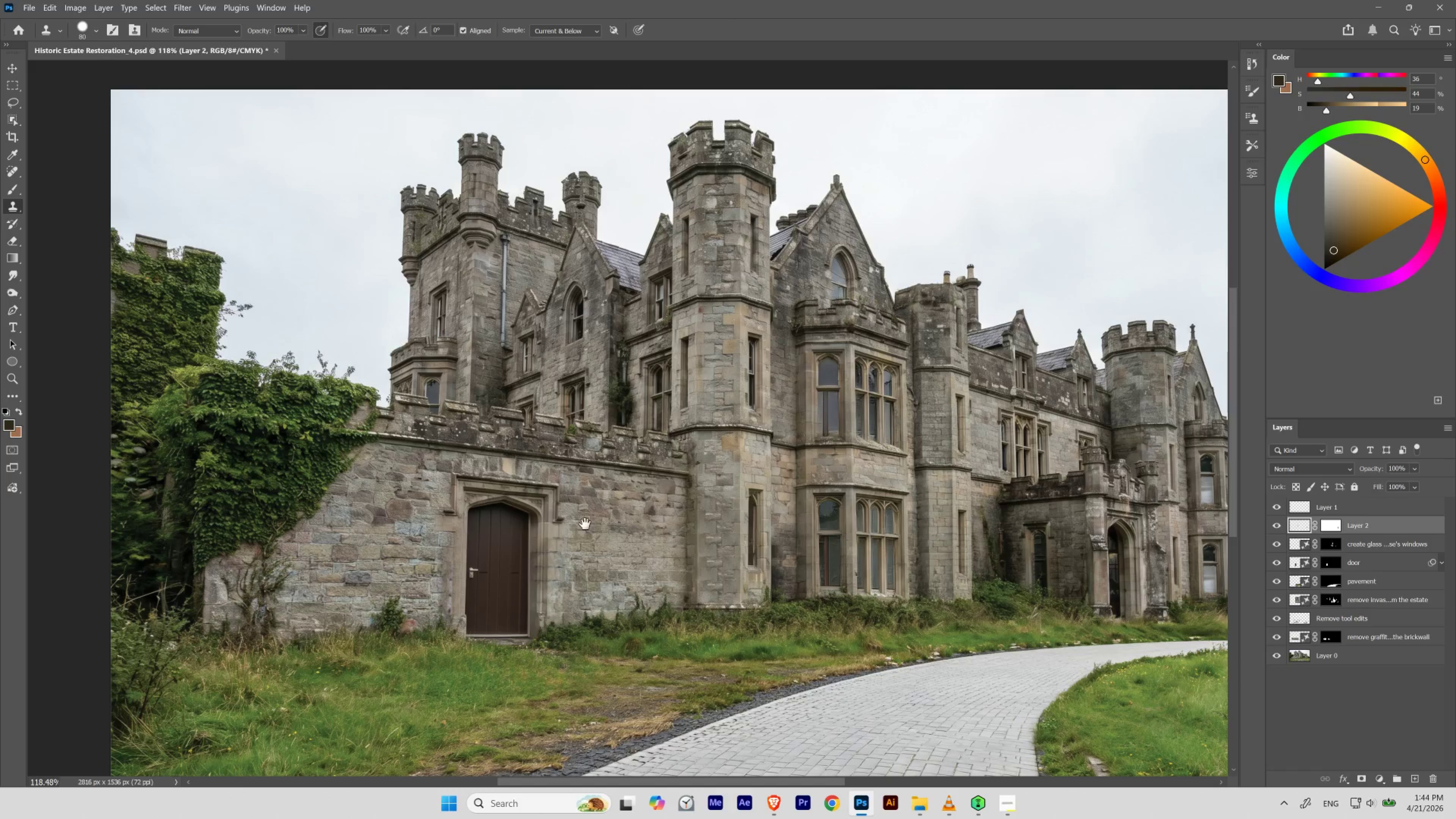 
hold_key(key=ControlLeft, duration=1.39)
left_click_drag(start_coordinate=[529, 444], to_coordinate=[558, 470])
 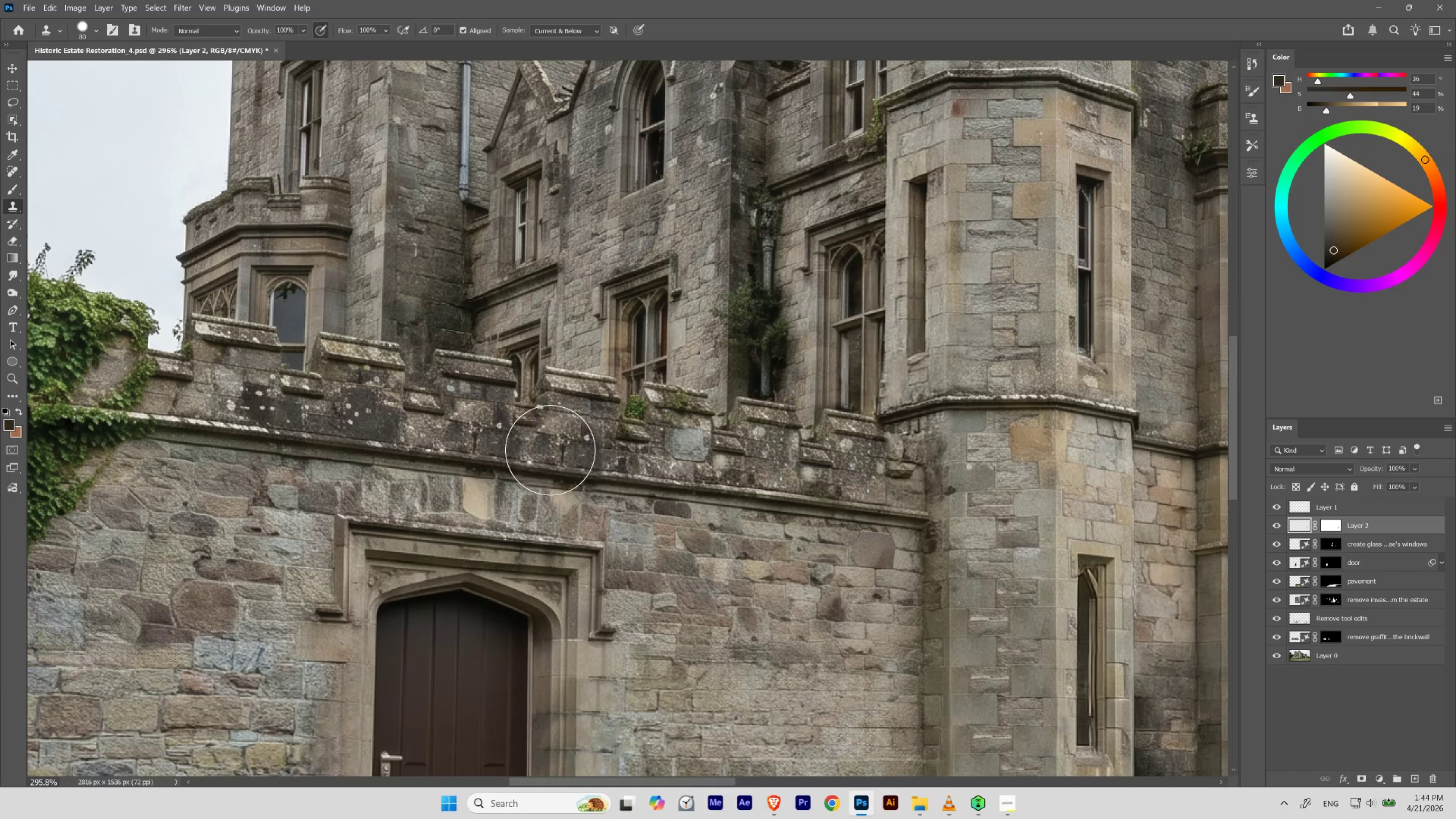 
hold_key(key=AltLeft, duration=0.82)
left_click([543, 409])
 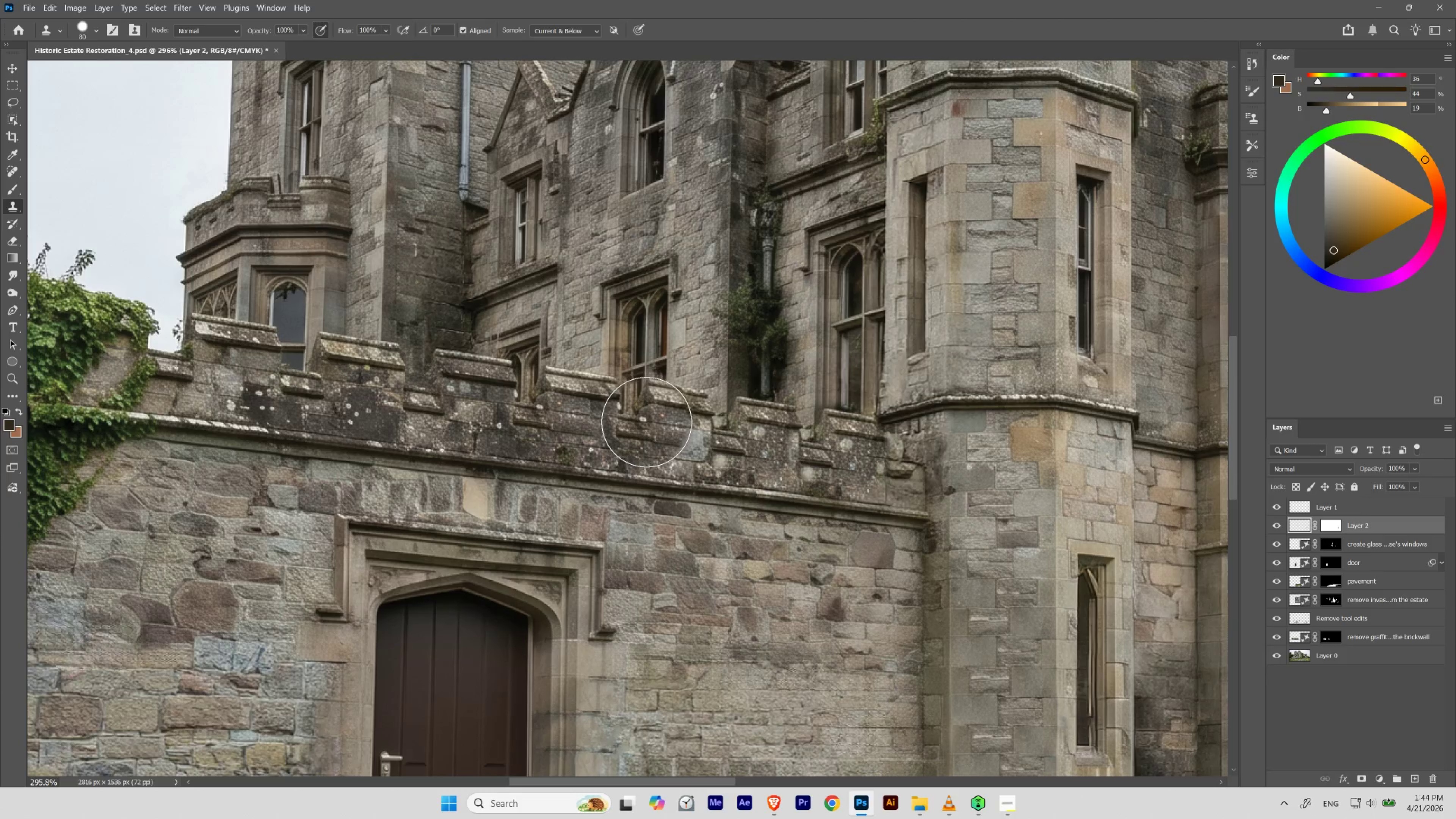 
left_click_drag(start_coordinate=[646, 421], to_coordinate=[680, 423])
 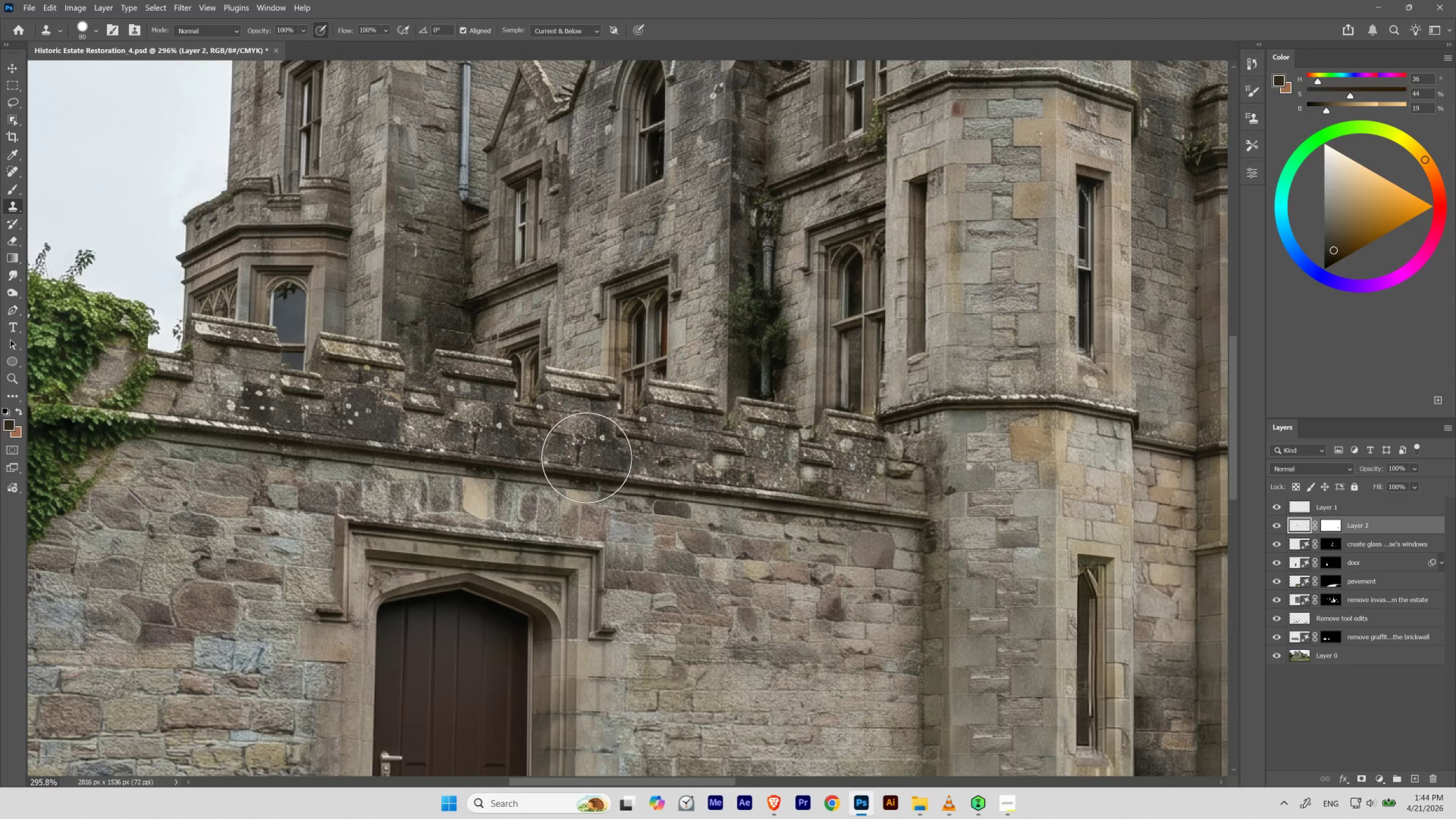 
hold_key(key=ControlLeft, duration=0.5)
 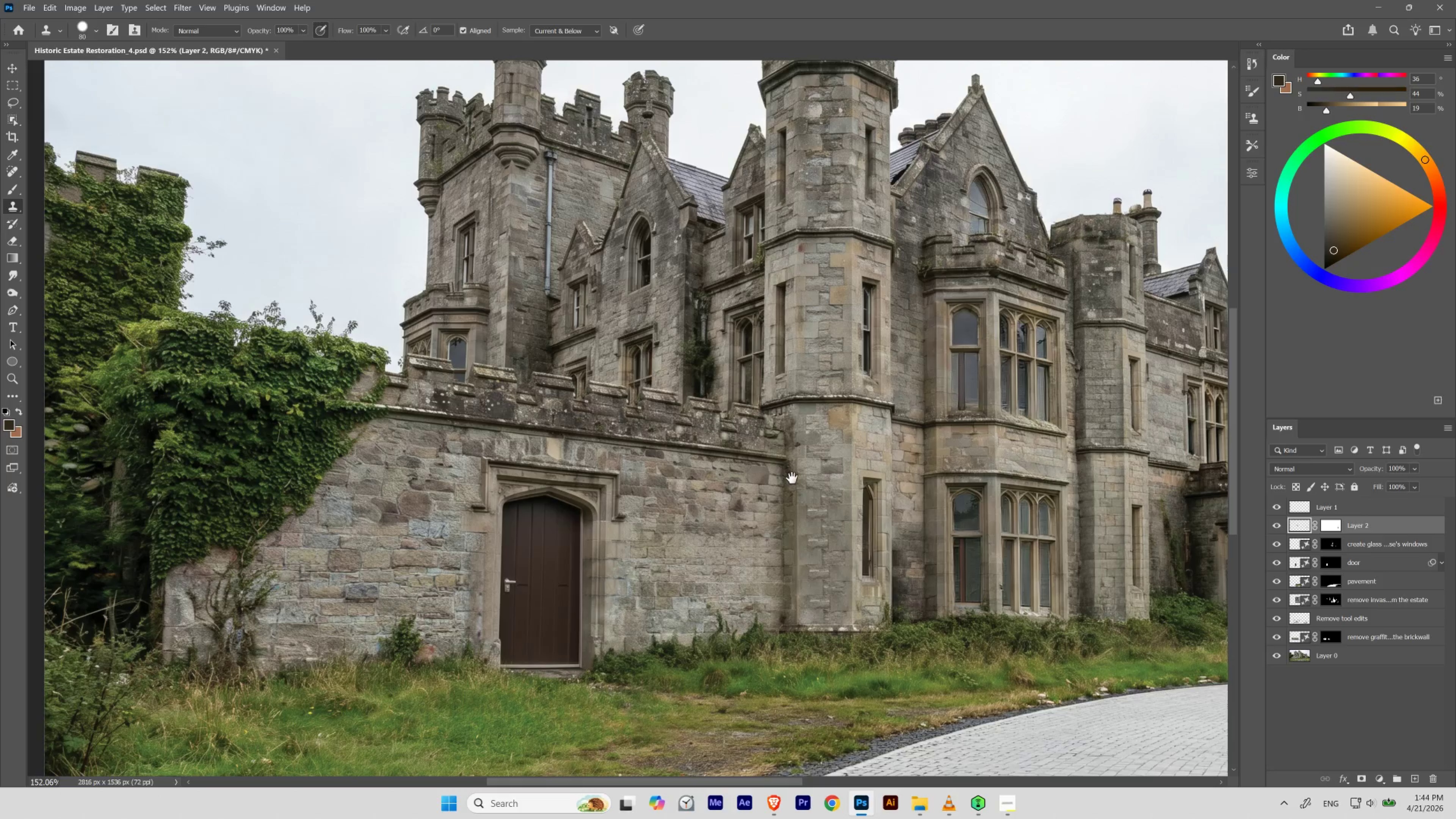 
hold_key(key=Space, duration=1.52)
 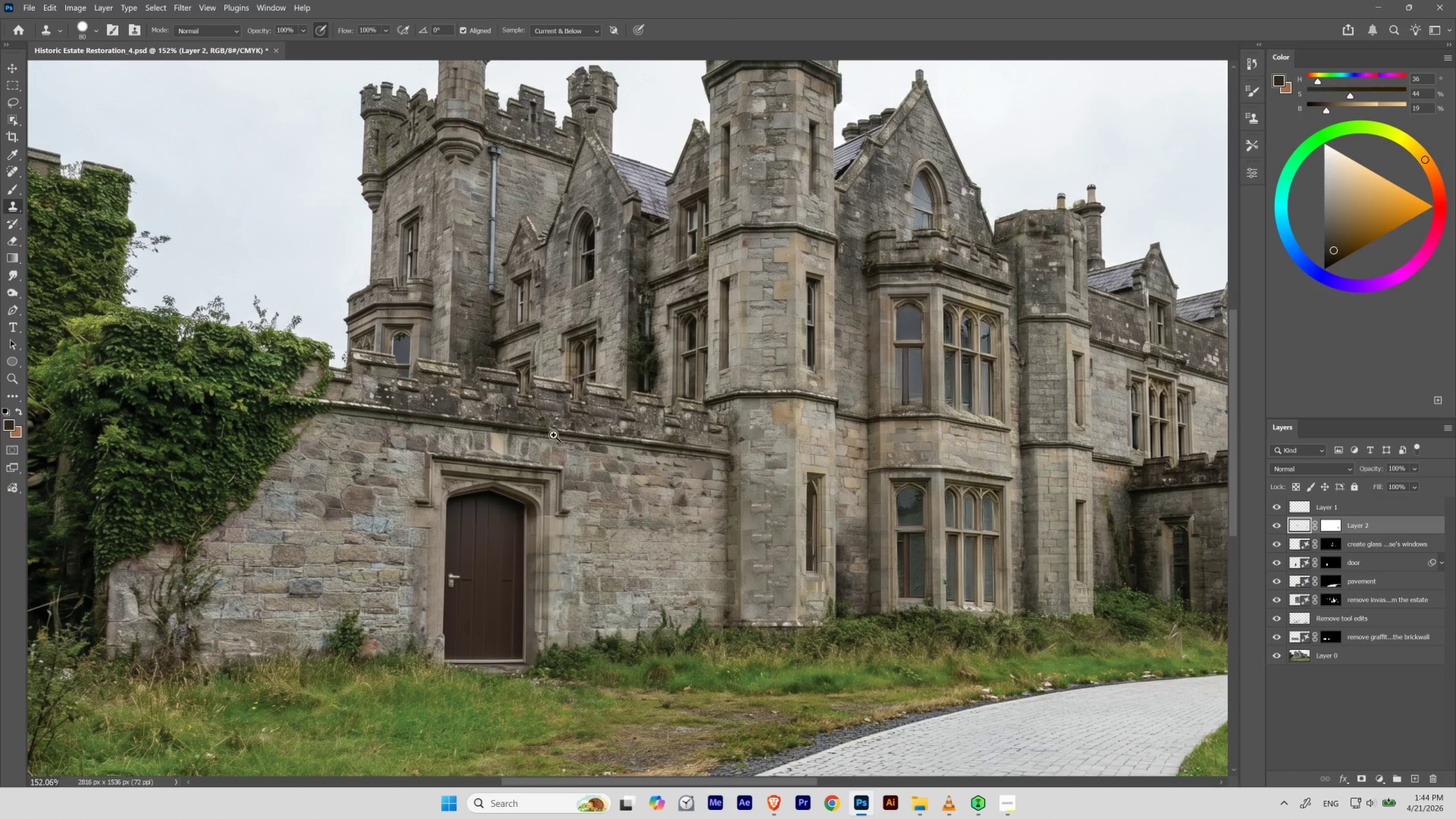 
left_click_drag(start_coordinate=[635, 395], to_coordinate=[612, 412])
 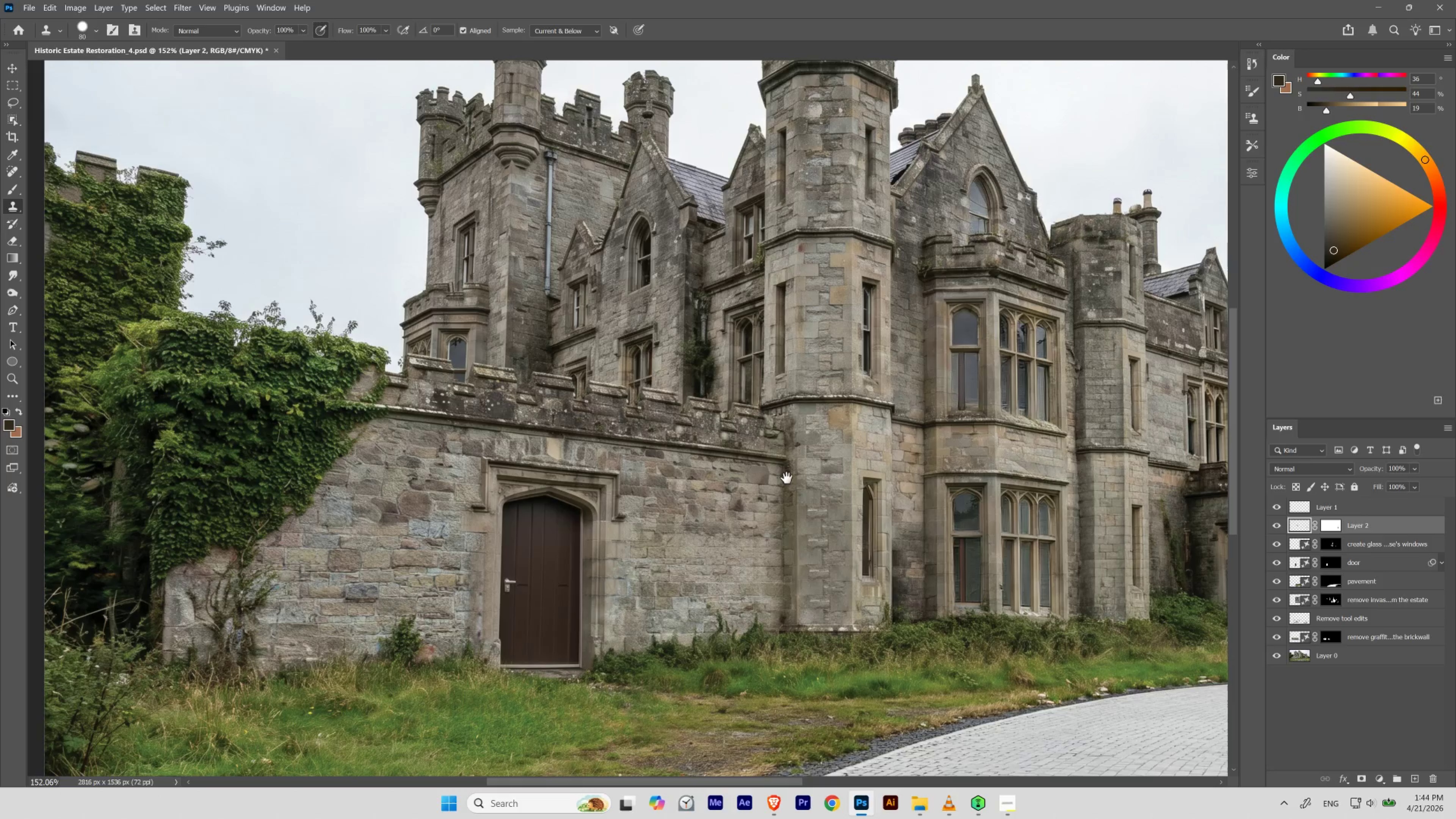 
left_click_drag(start_coordinate=[790, 478], to_coordinate=[734, 473])
 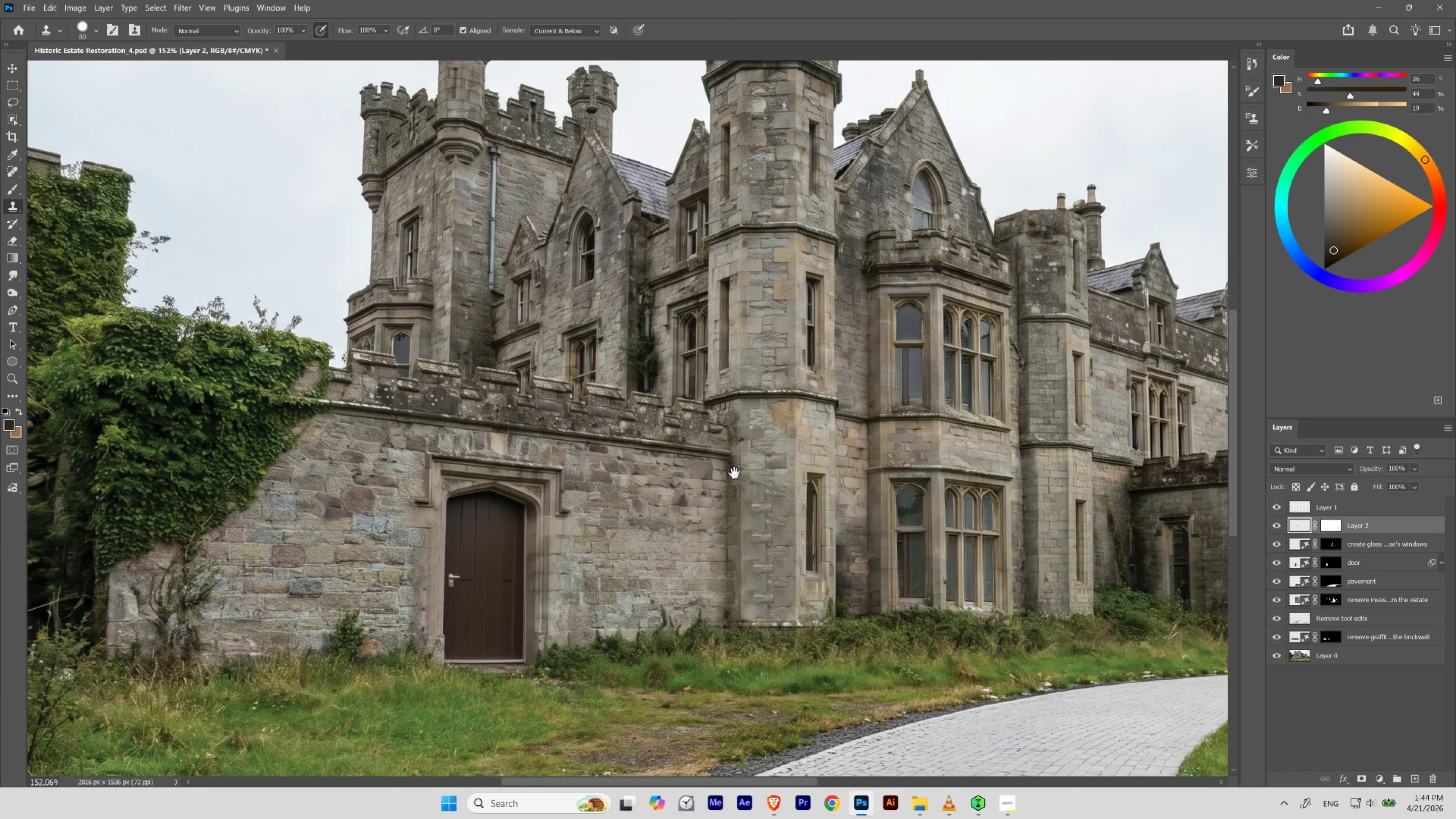 
hold_key(key=Space, duration=1.97)
 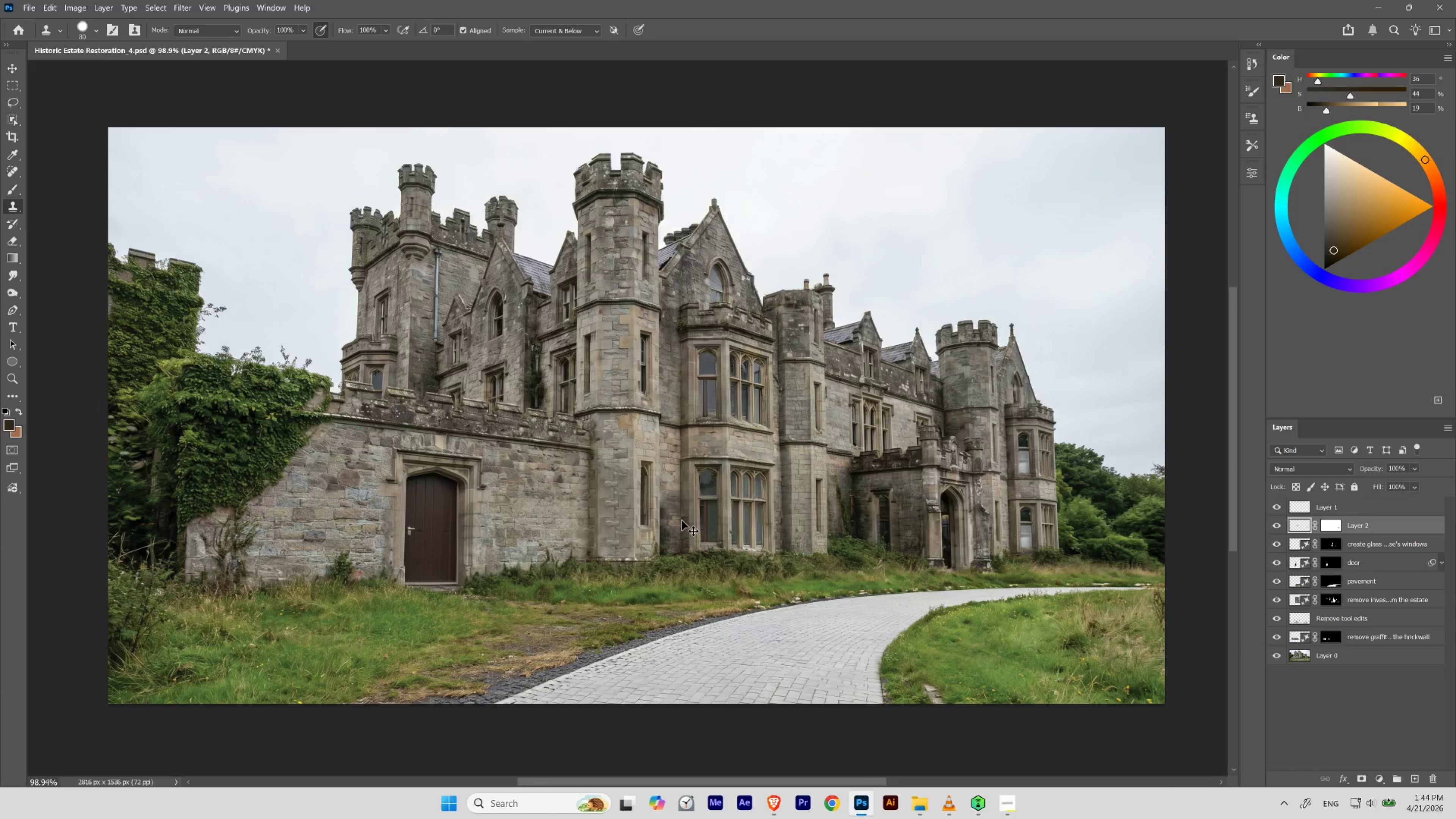 
hold_key(key=ControlLeft, duration=0.69)
left_click_drag(start_coordinate=[552, 433], to_coordinate=[535, 440])
 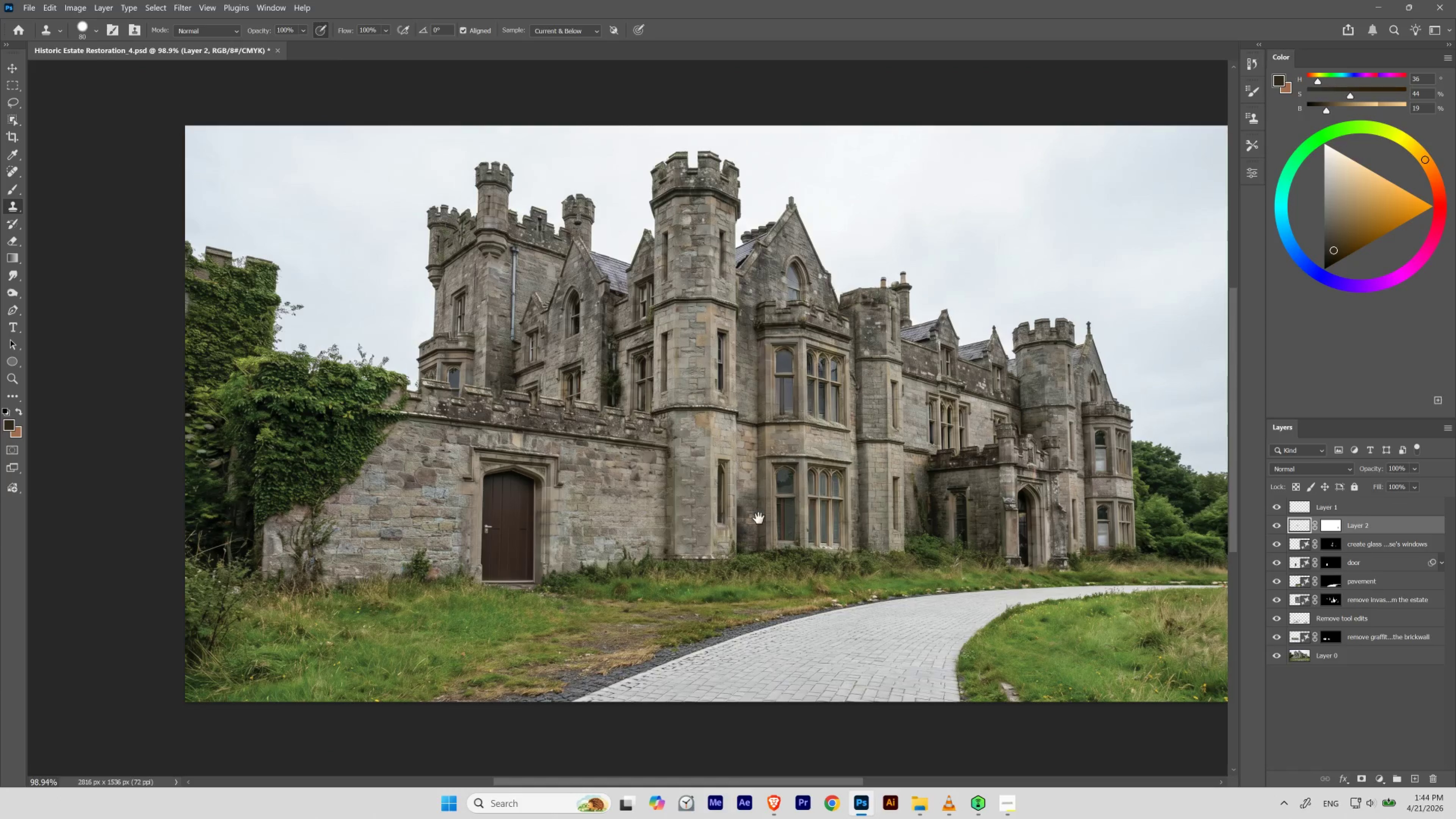 
left_click_drag(start_coordinate=[759, 518], to_coordinate=[682, 520])
 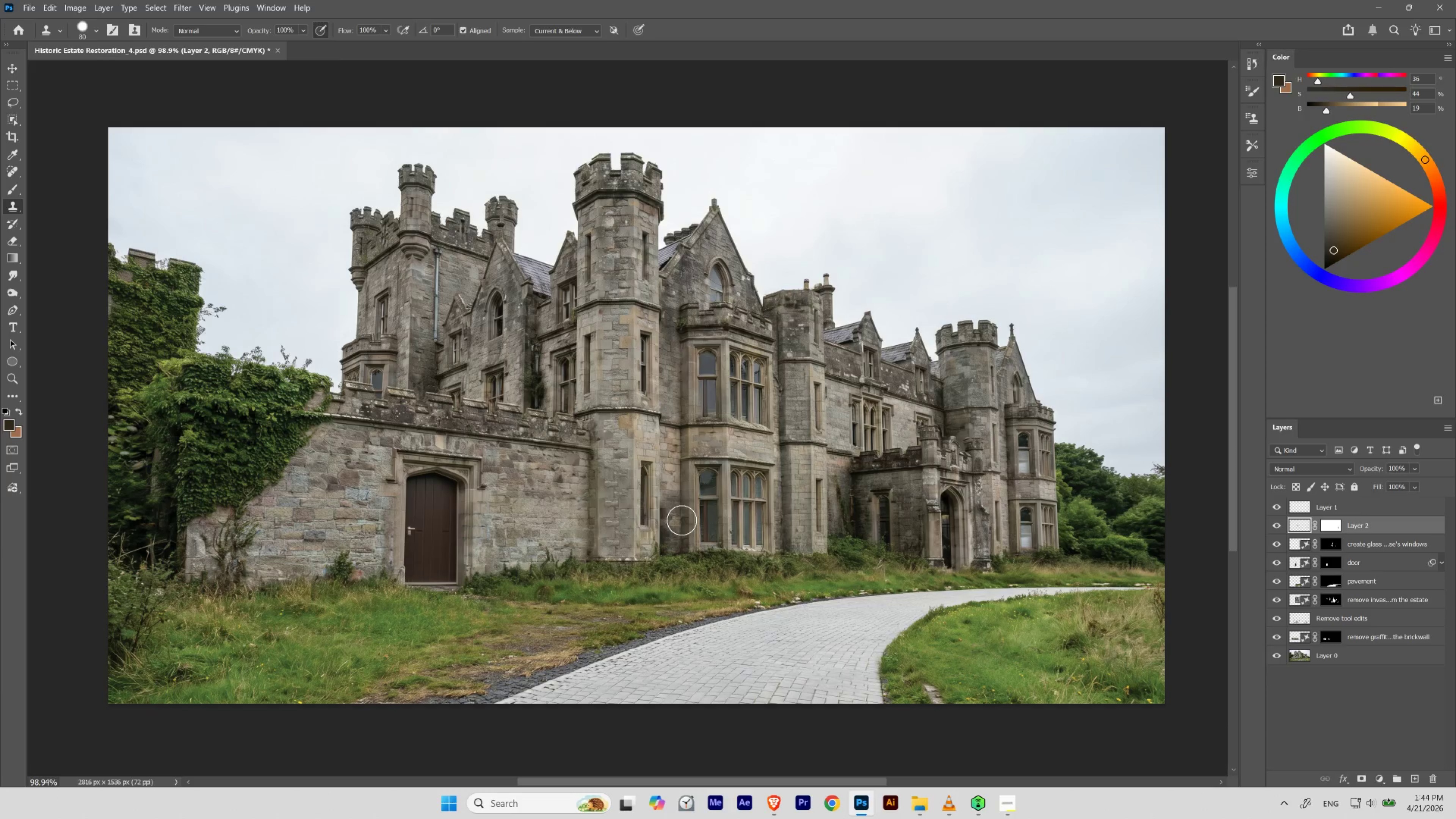 
key(Control+0)
 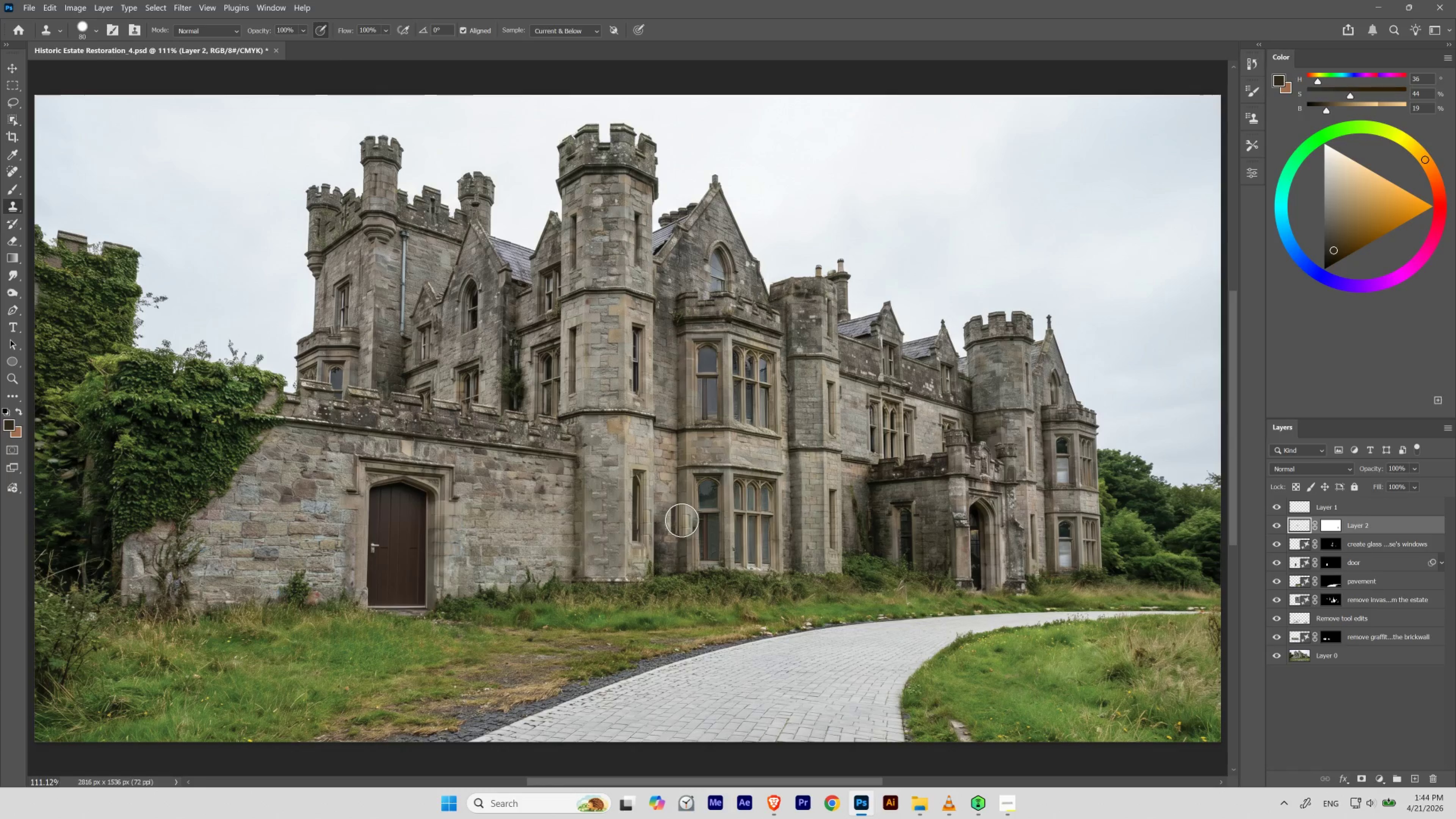 
hold_key(key=Space, duration=1.53)
 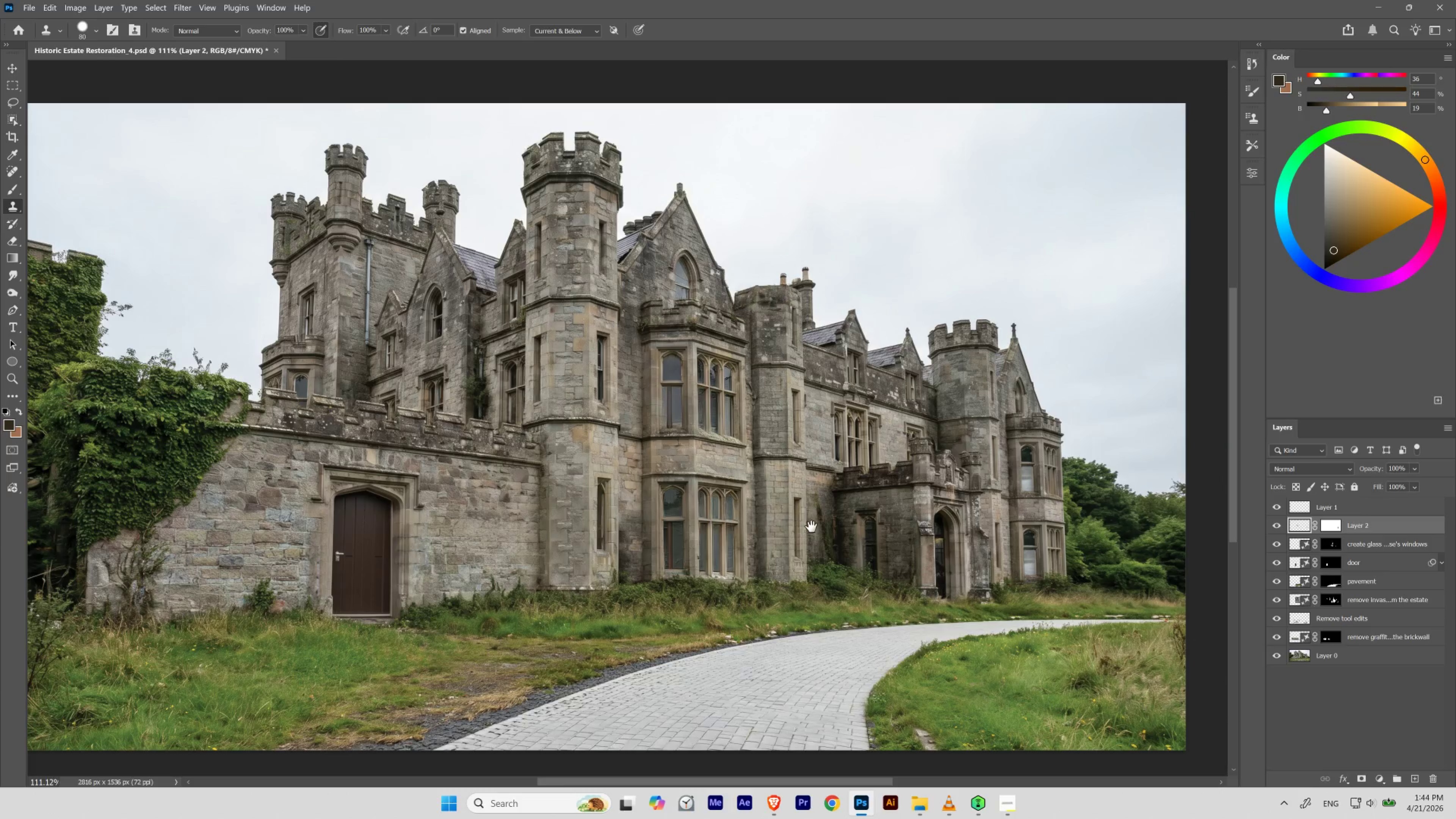 
left_click_drag(start_coordinate=[844, 515], to_coordinate=[809, 523])
 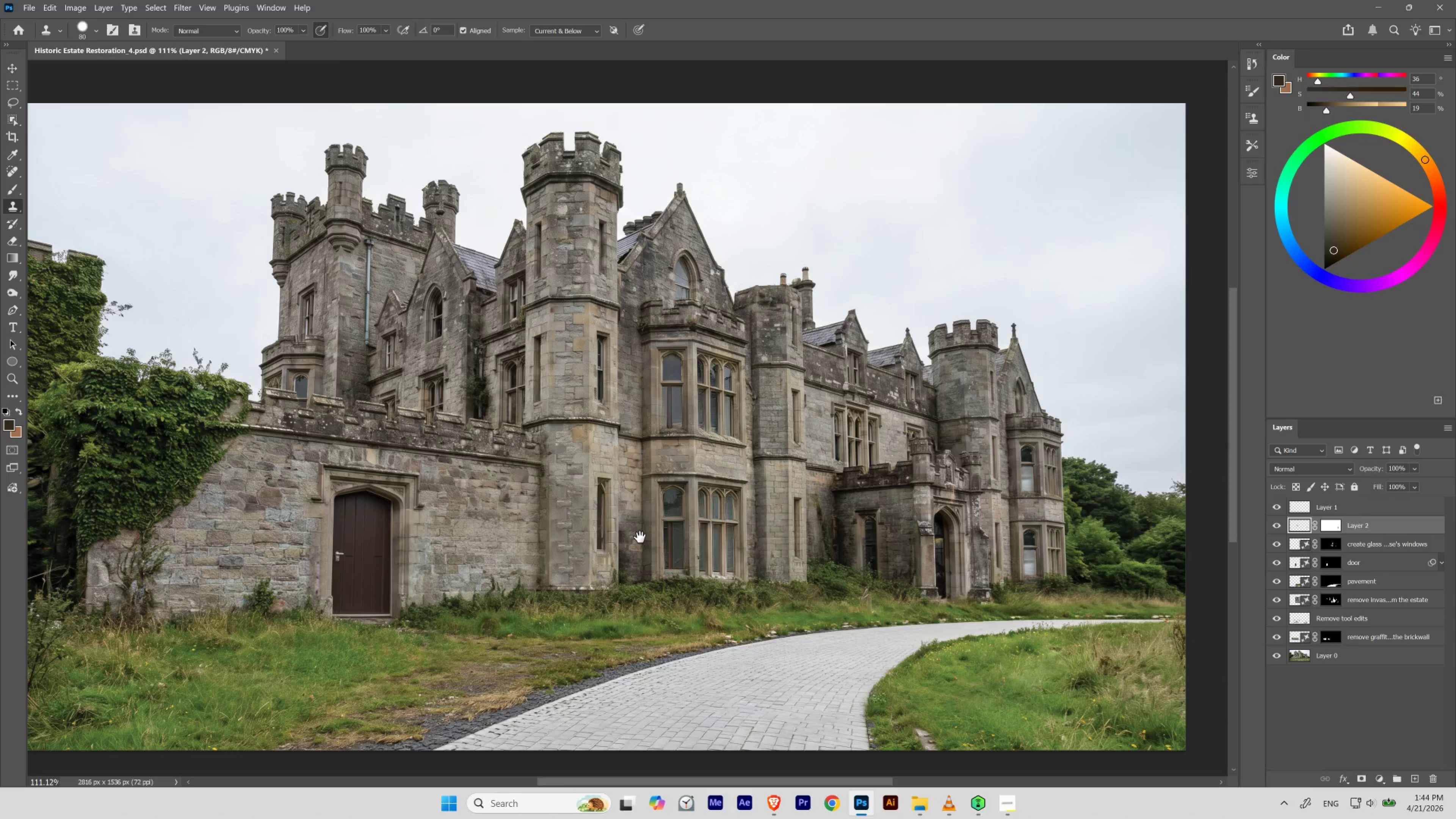 
hold_key(key=Space, duration=1.51)
 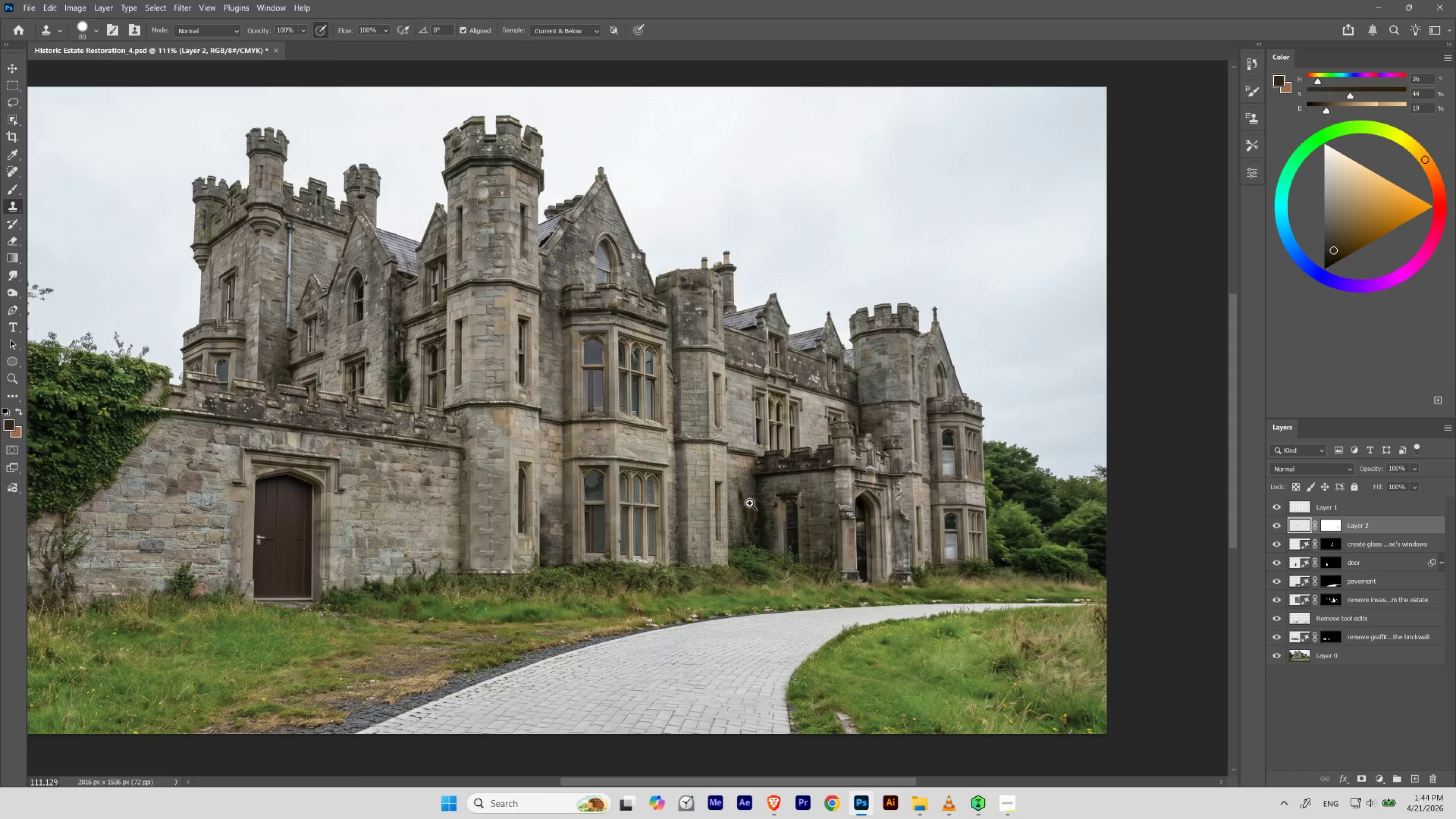 
left_click_drag(start_coordinate=[811, 526], to_coordinate=[732, 510])
 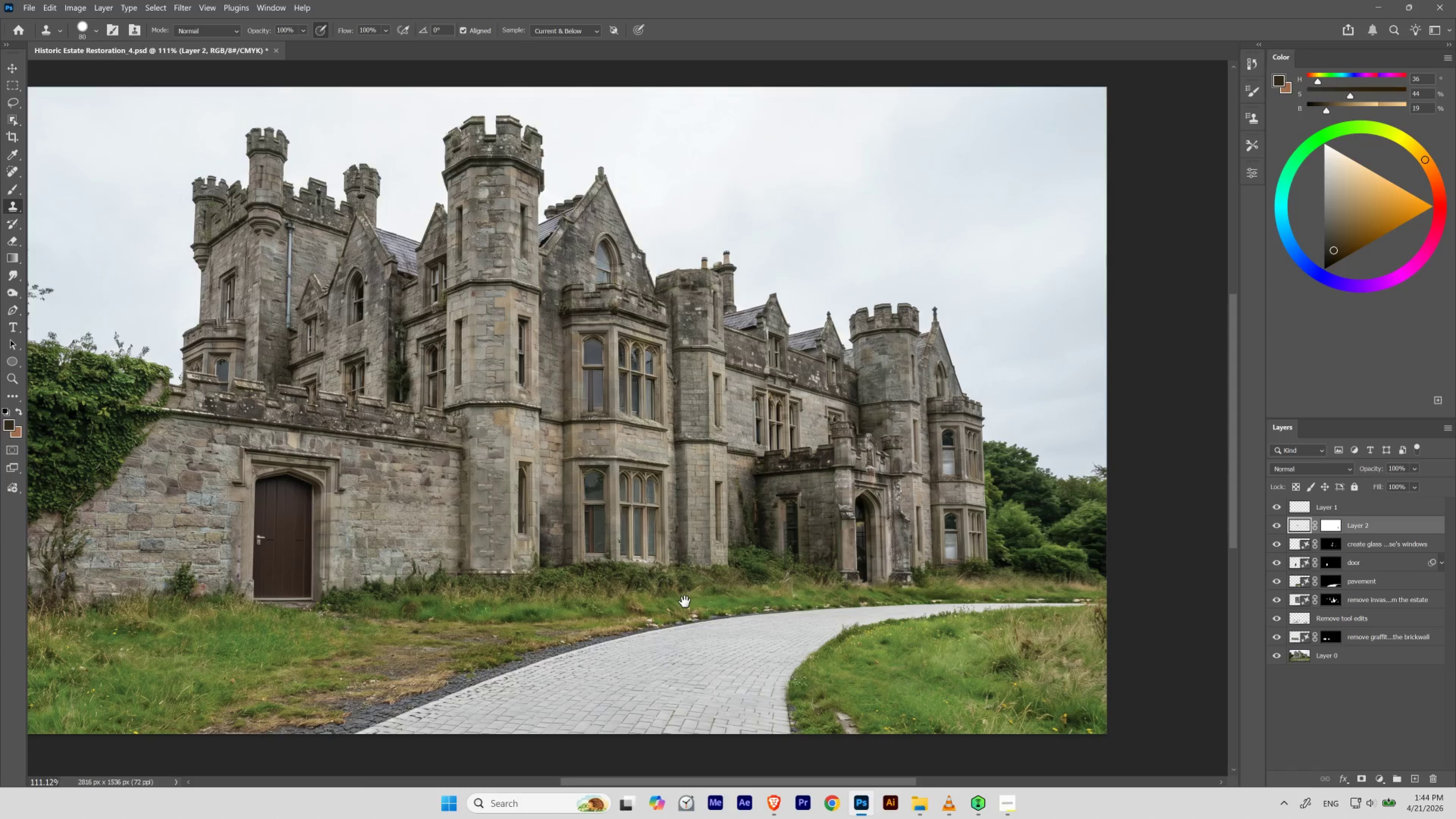 
hold_key(key=Space, duration=1.53)
 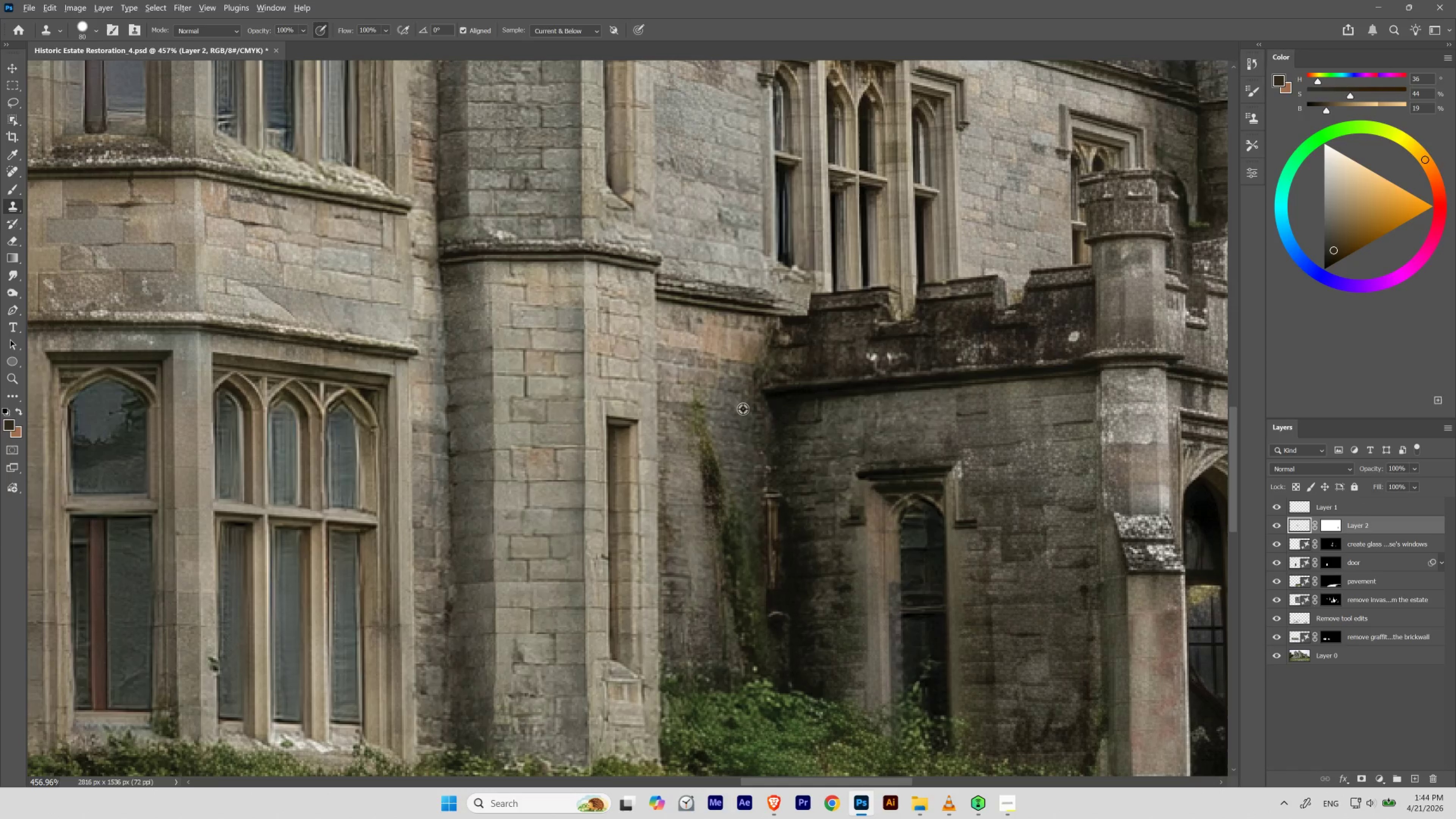 
hold_key(key=ControlLeft, duration=1.04)
left_click_drag(start_coordinate=[749, 501], to_coordinate=[790, 575])
 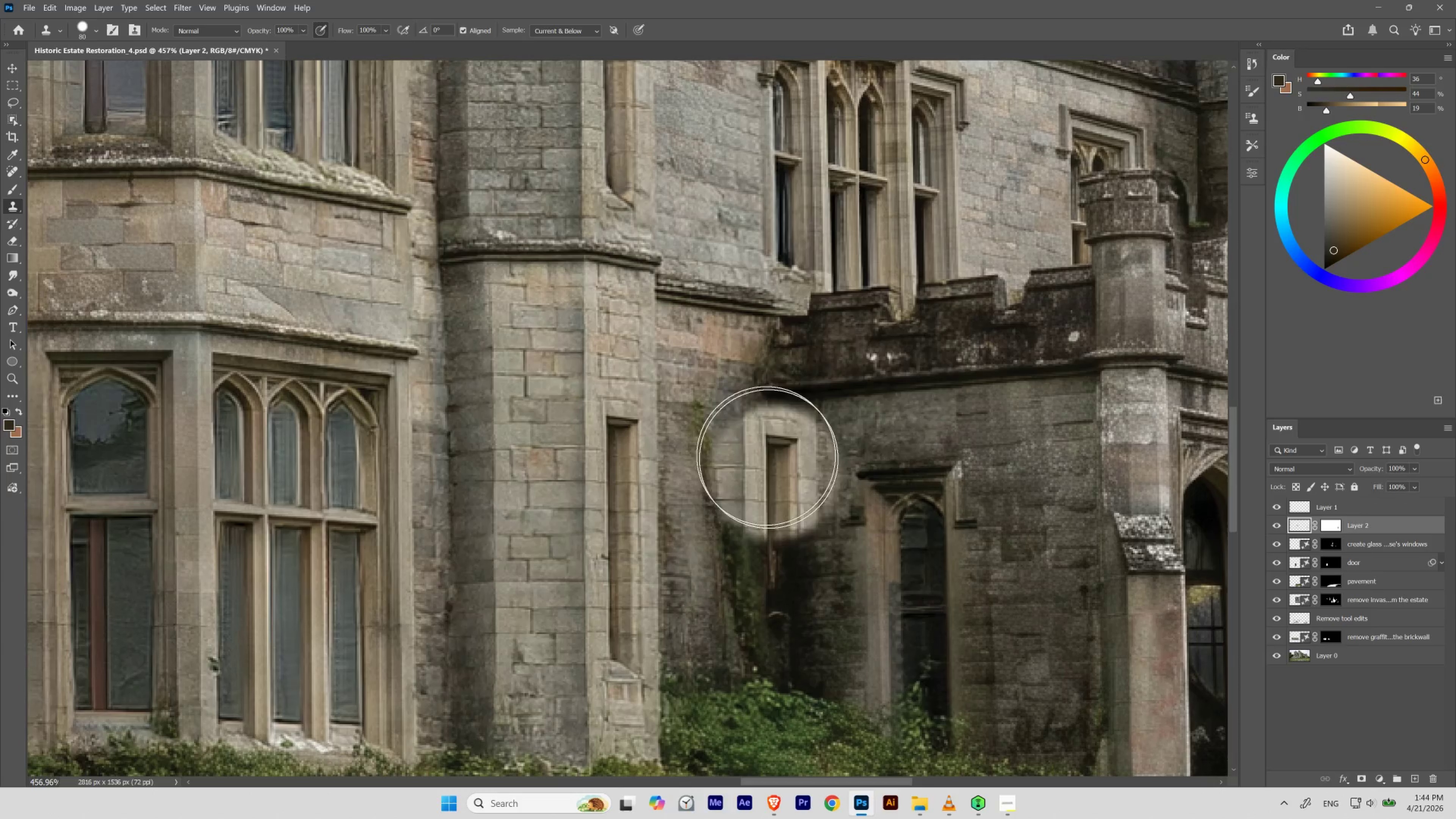 
hold_key(key=AltLeft, duration=0.98)
left_click([735, 398])
 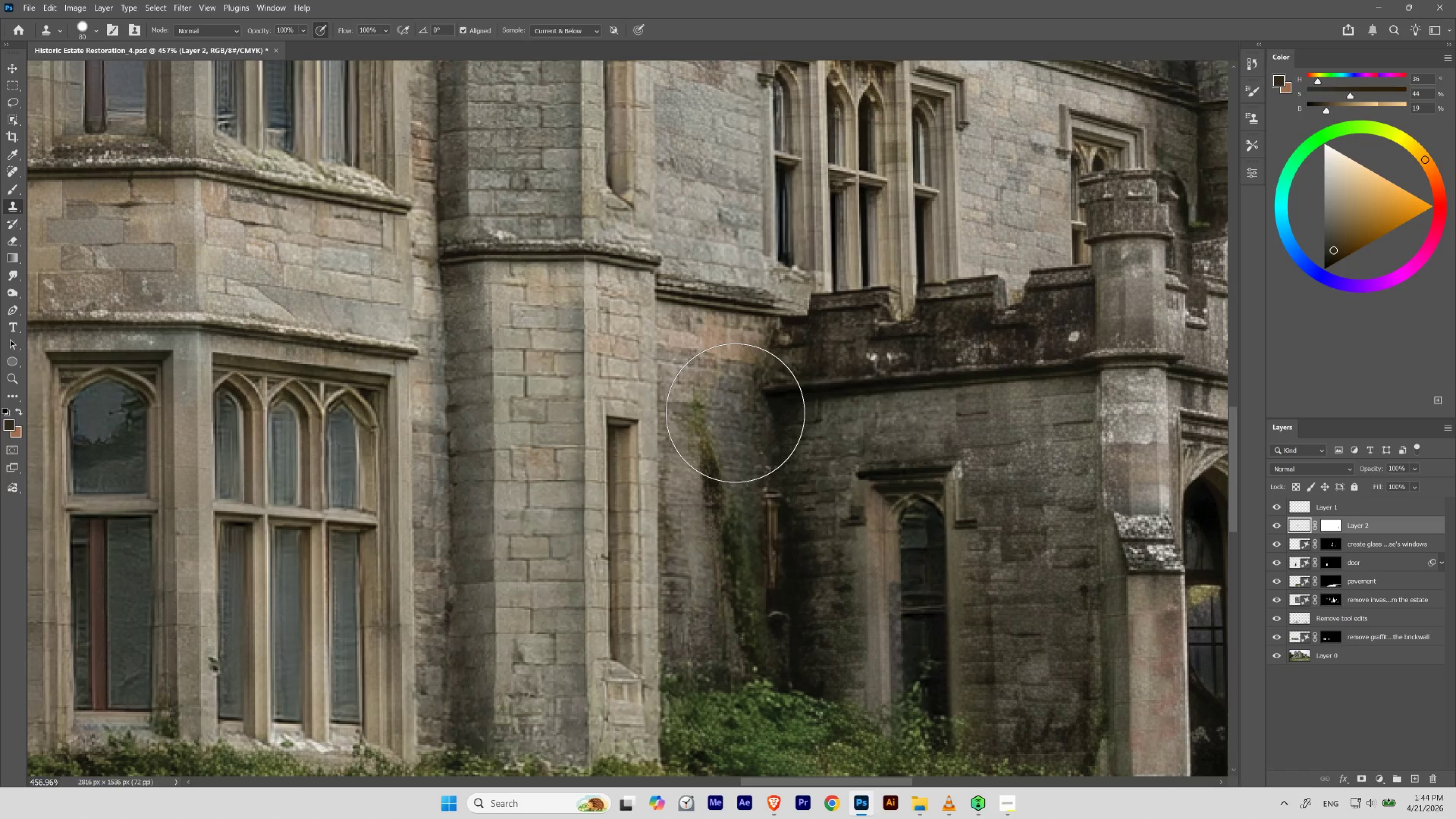 
key(BracketLeft)
 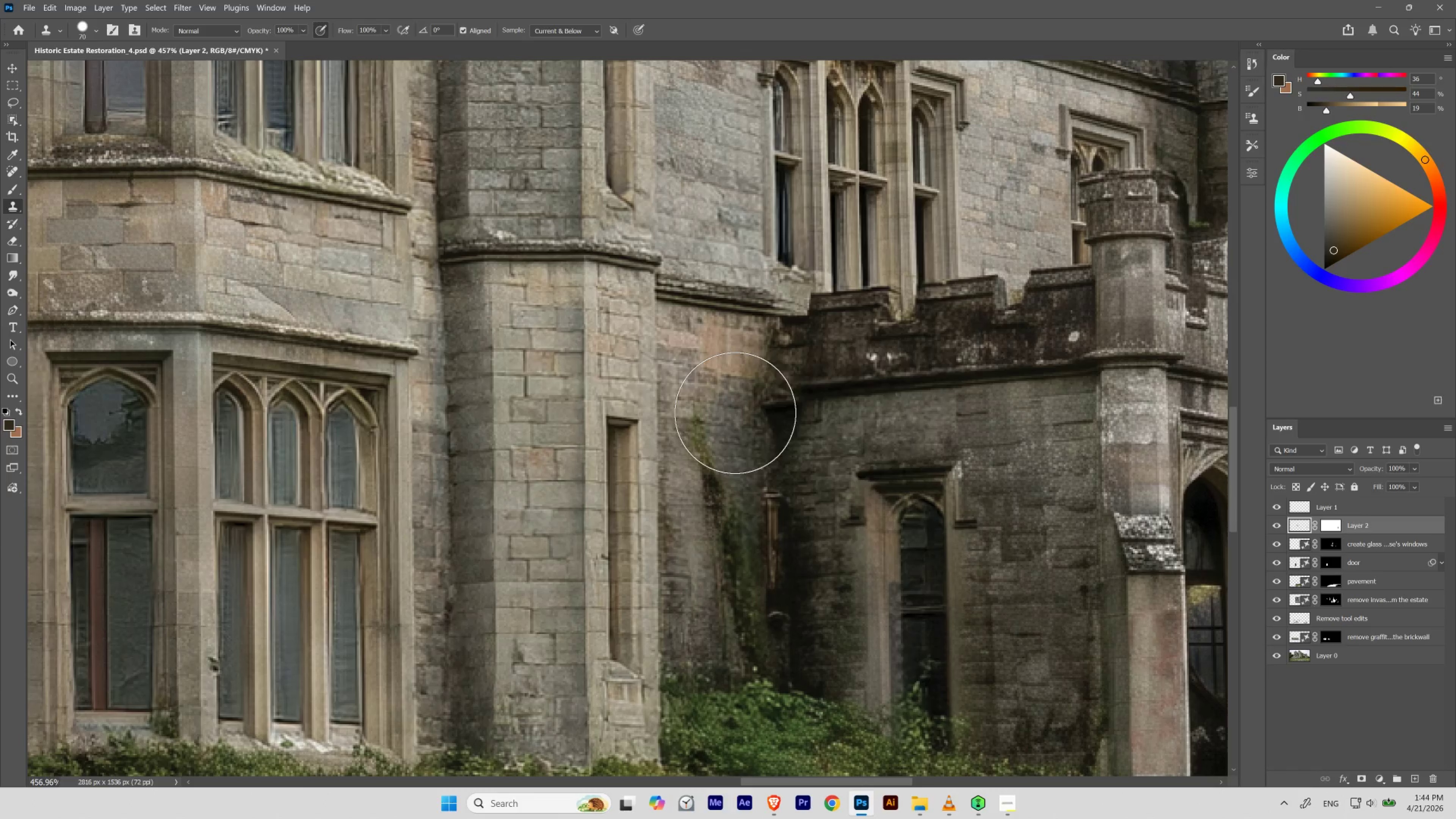 
key(BracketLeft)
 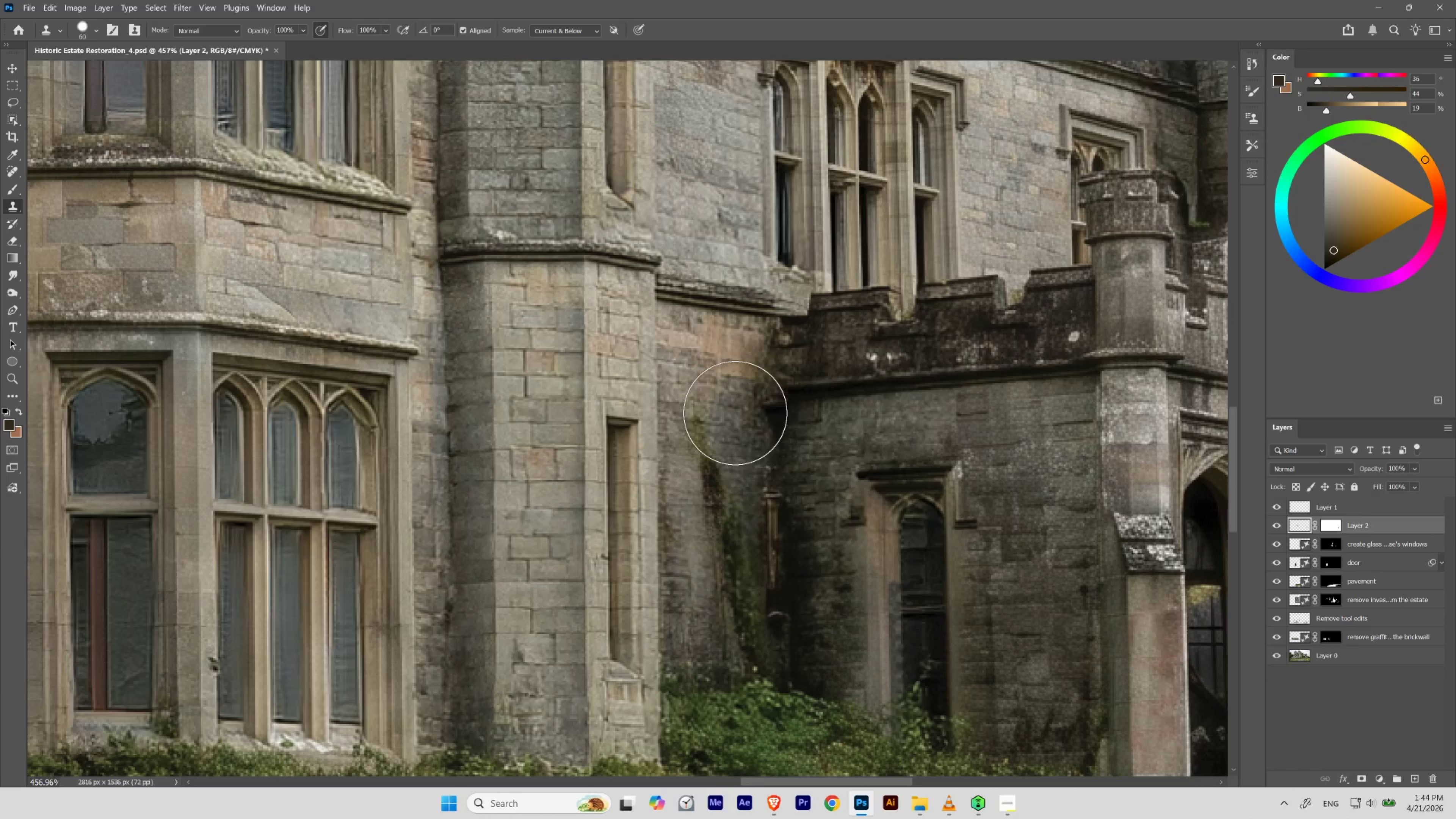 
key(BracketLeft)
 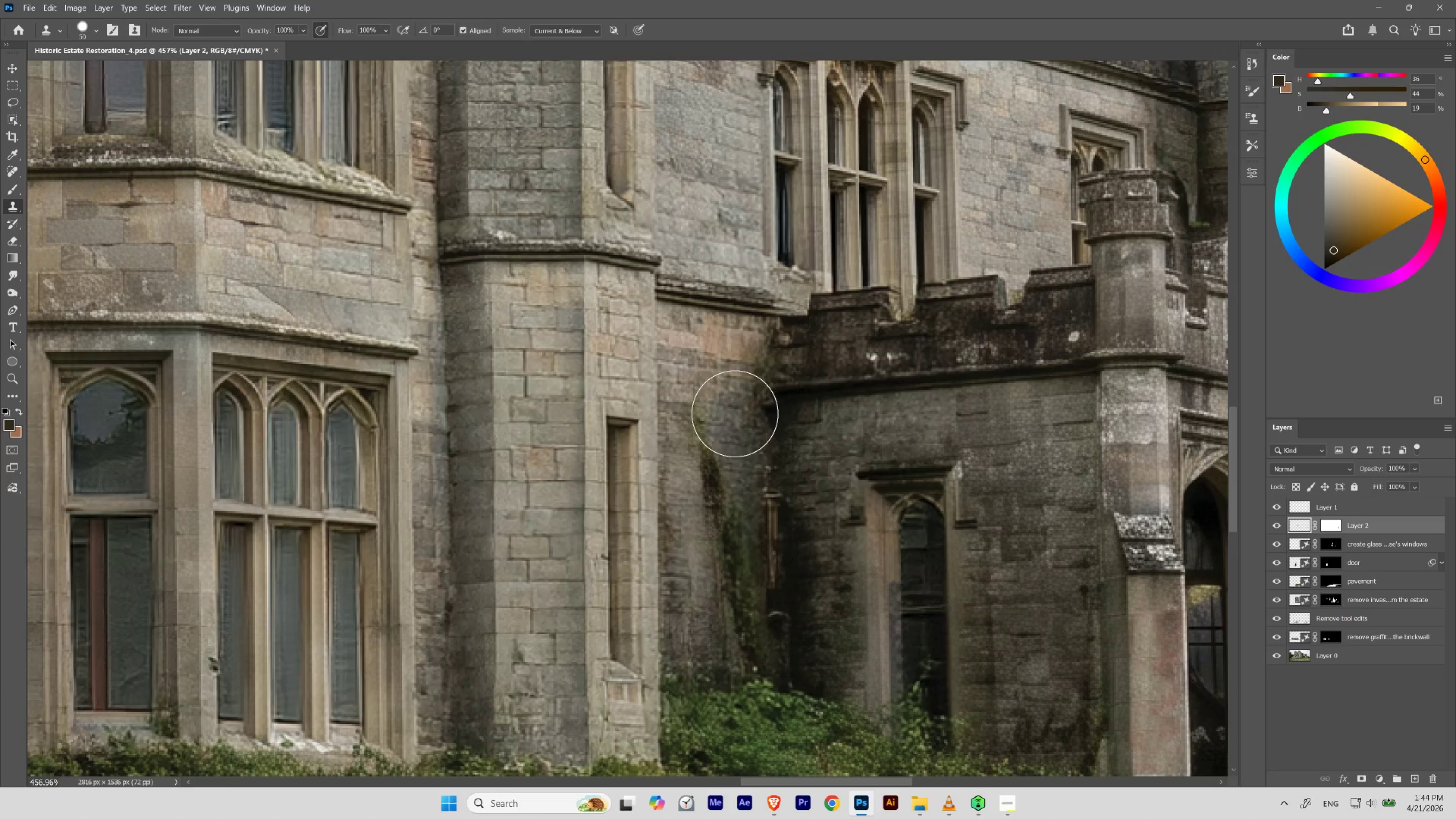 
key(BracketLeft)
 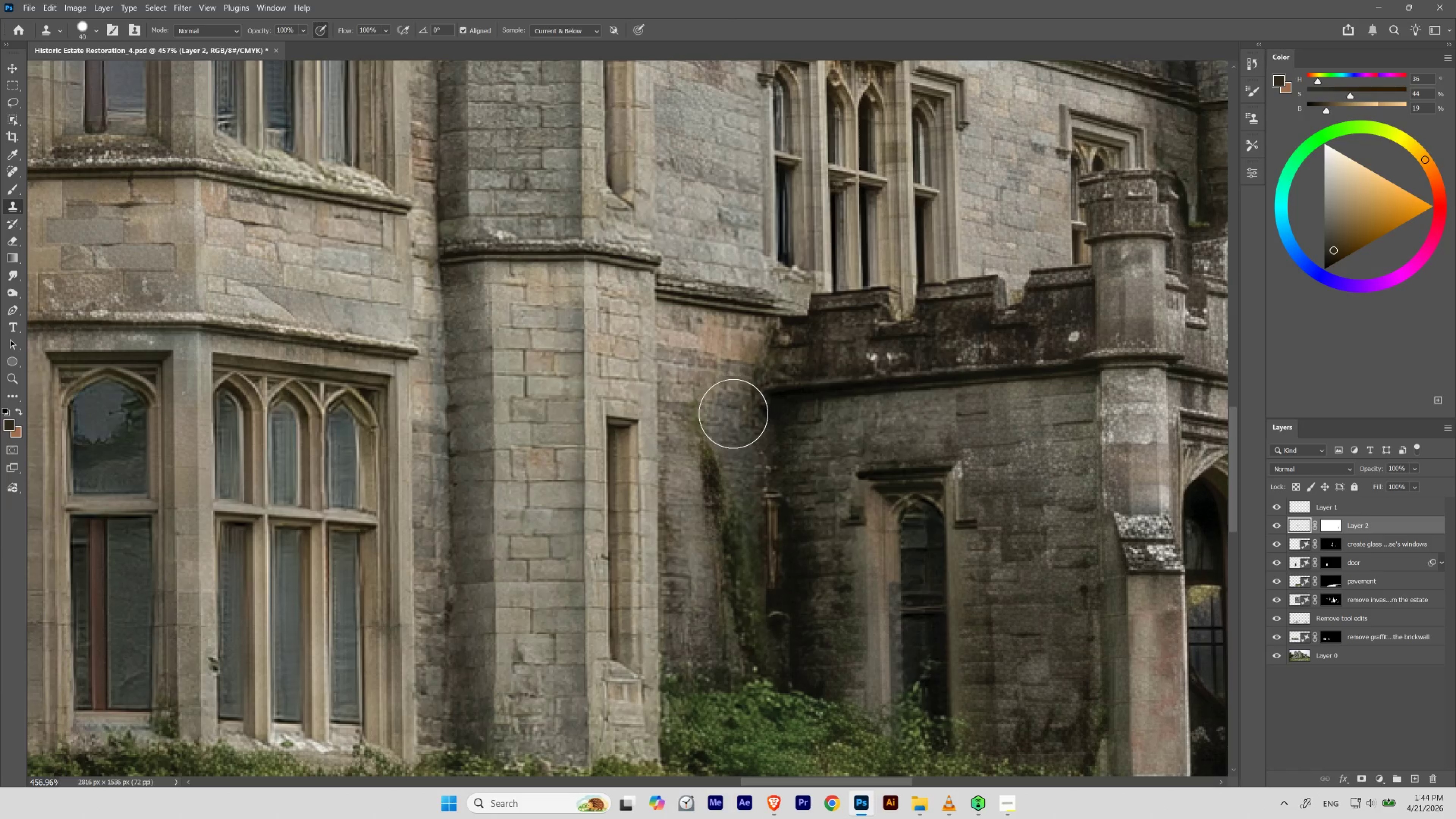 
key(BracketLeft)
 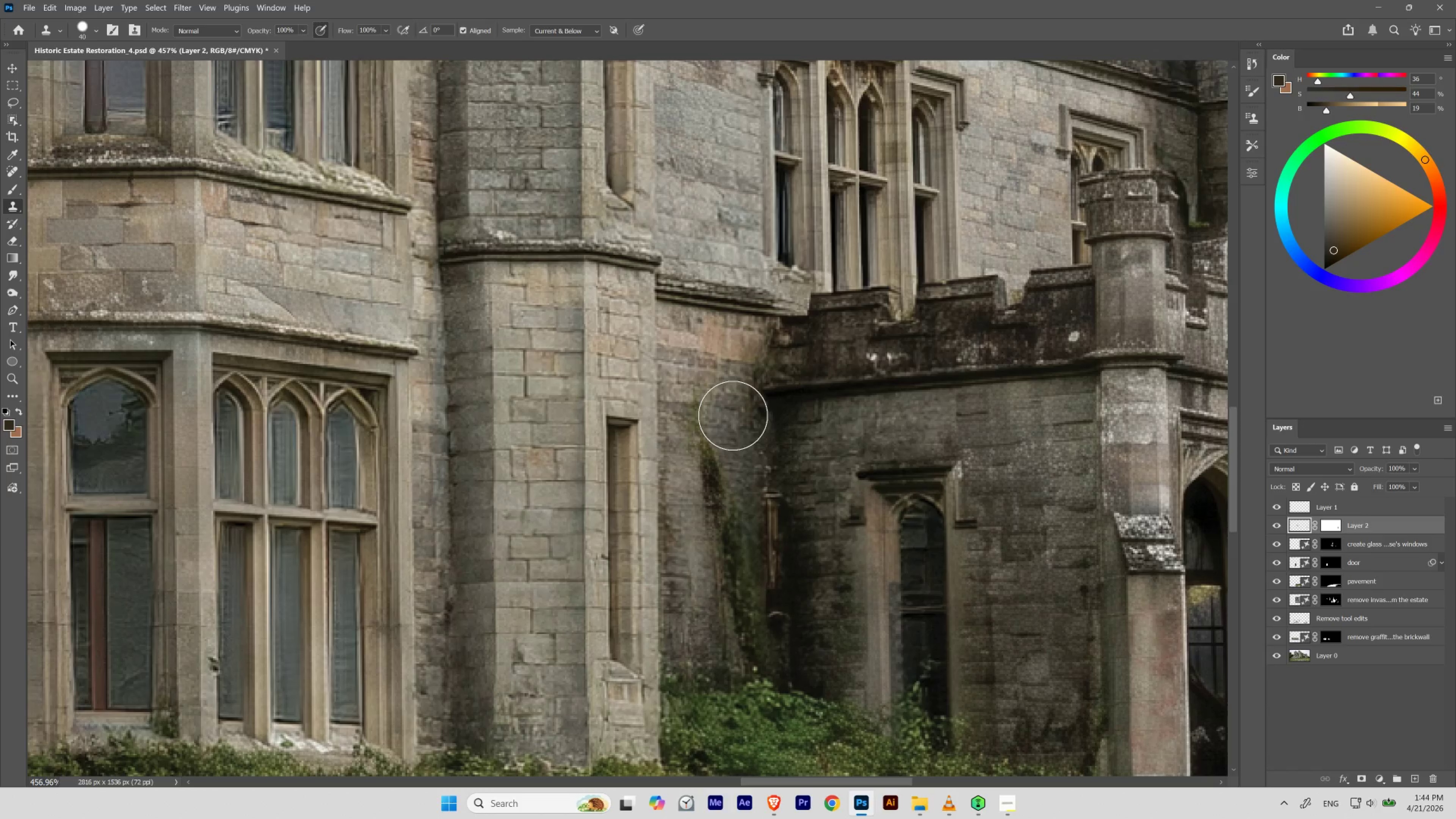 
key(BracketLeft)
 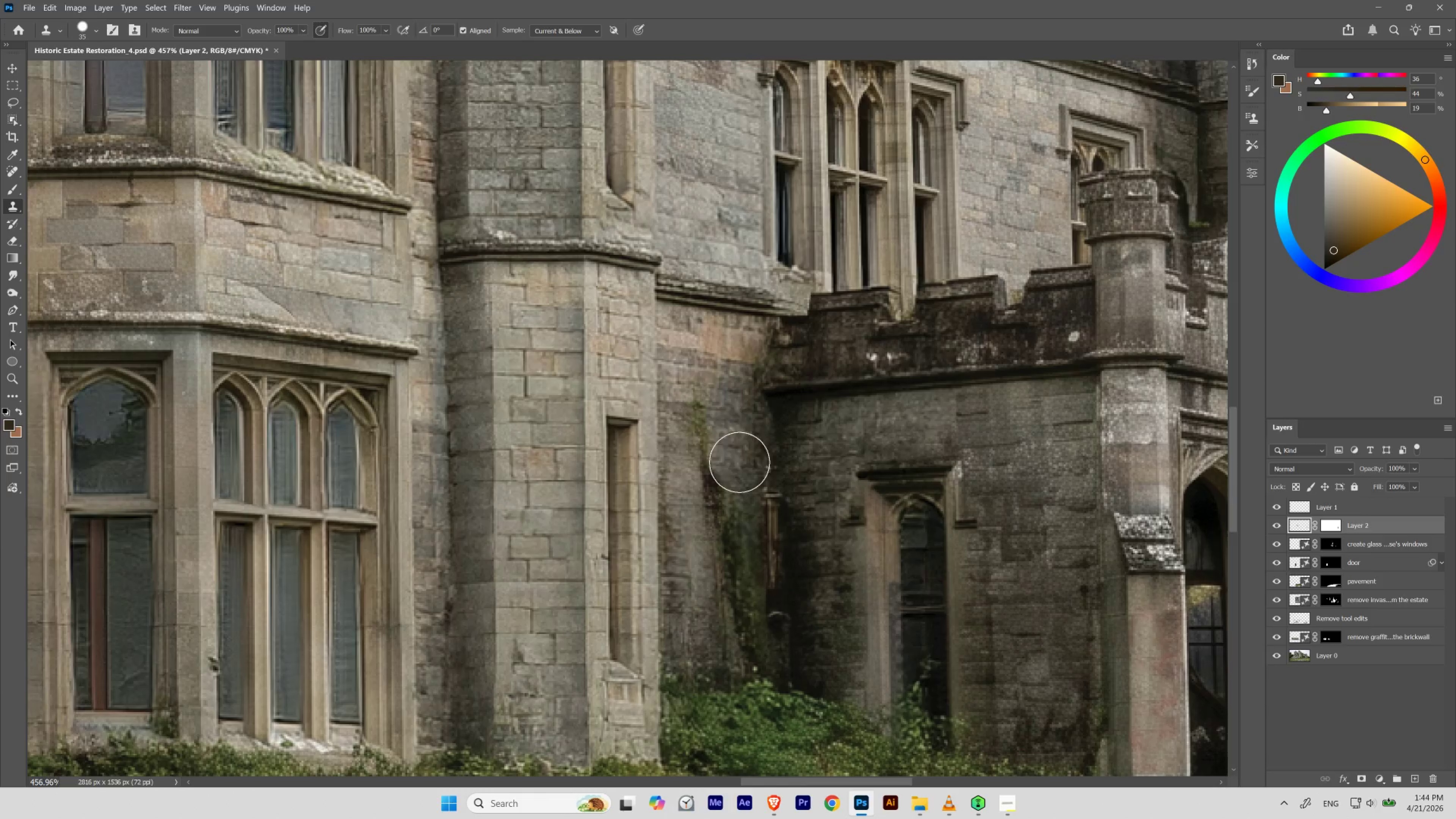 
key(BracketLeft)
 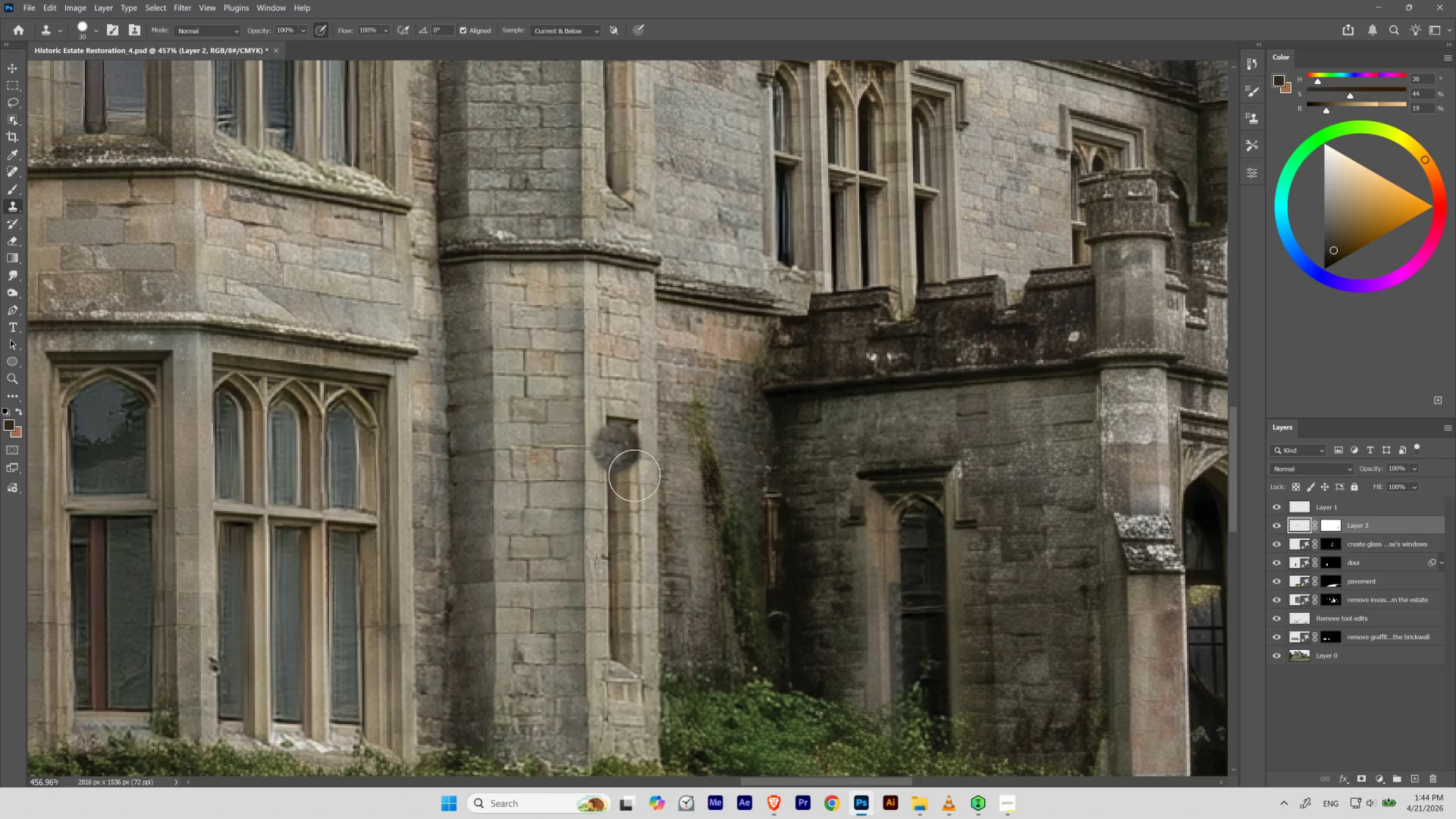 
hold_key(key=ControlLeft, duration=1.91)
 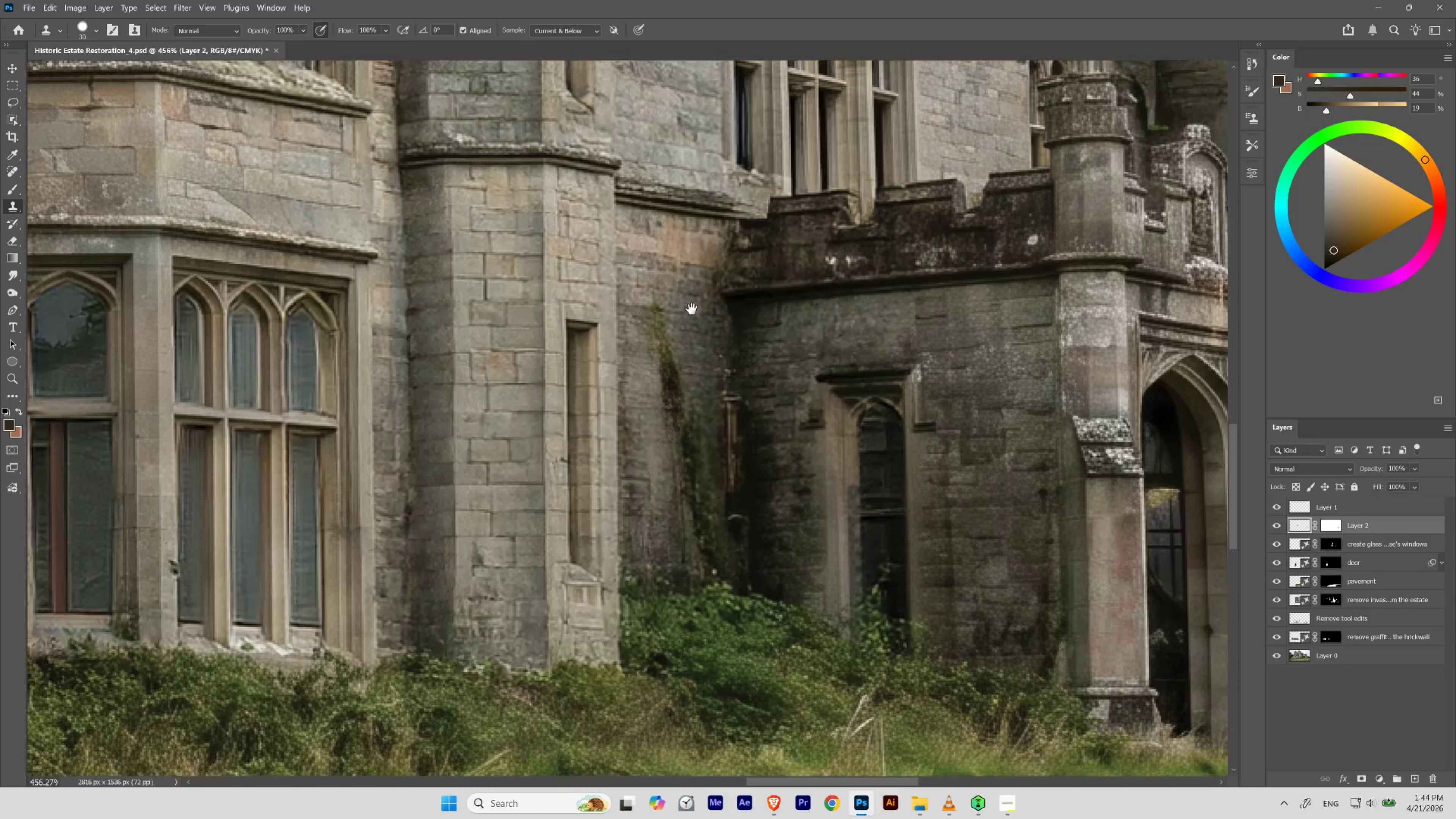 
hold_key(key=Space, duration=1.5)
 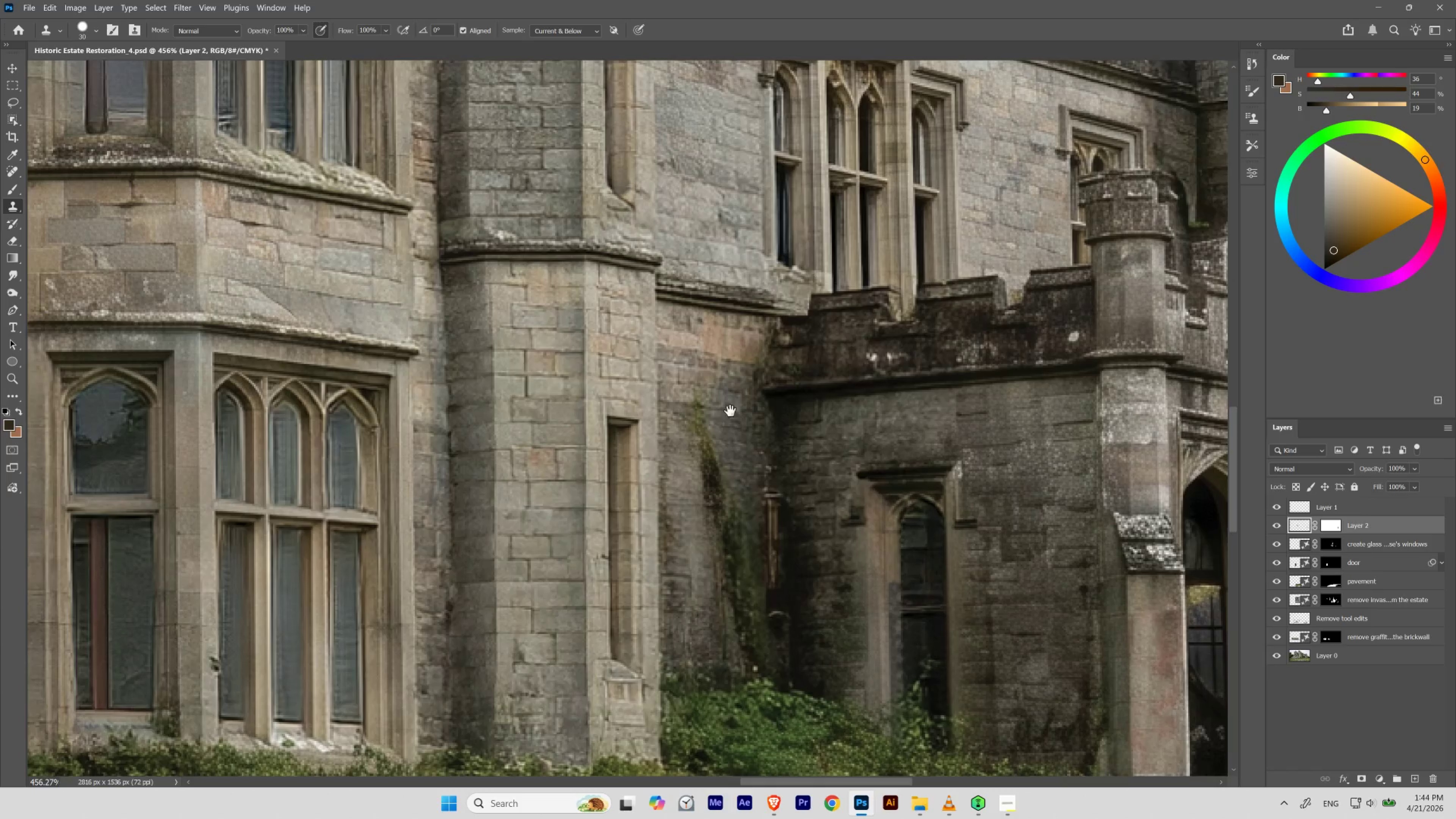 
left_click_drag(start_coordinate=[705, 368], to_coordinate=[701, 442])
 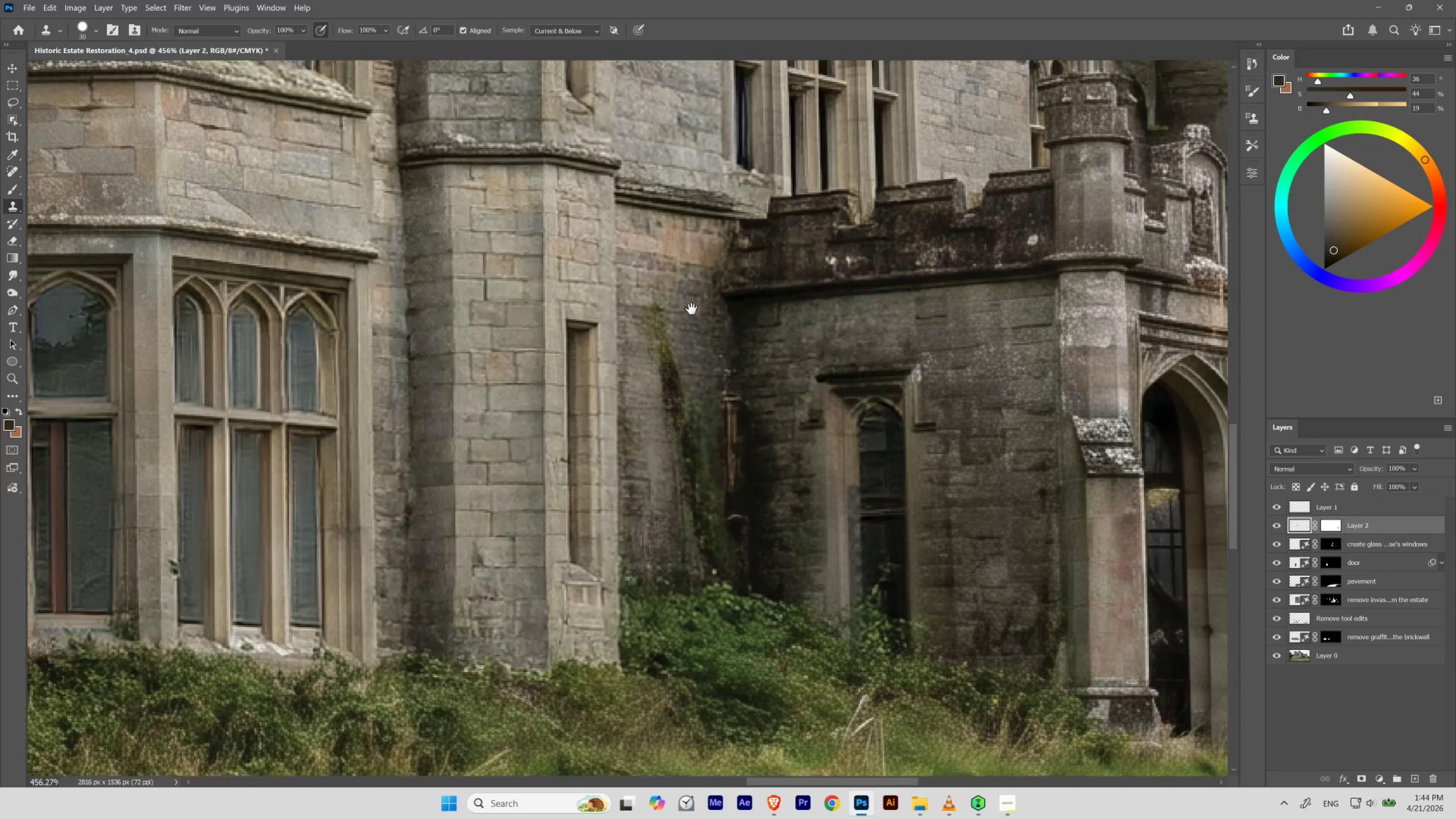 
hold_key(key=Space, duration=1.05)
 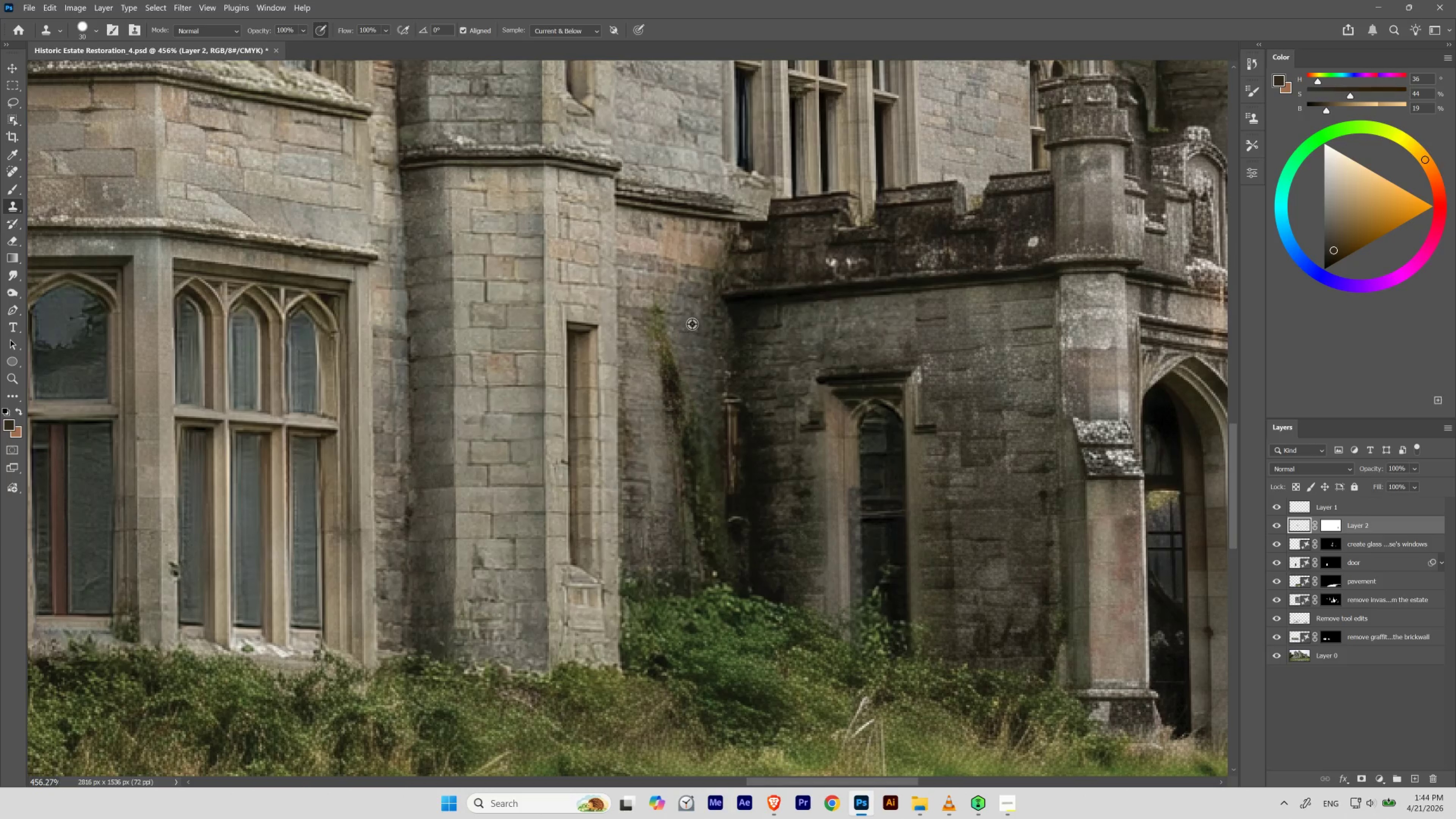 
left_click_drag(start_coordinate=[732, 406], to_coordinate=[692, 311])
 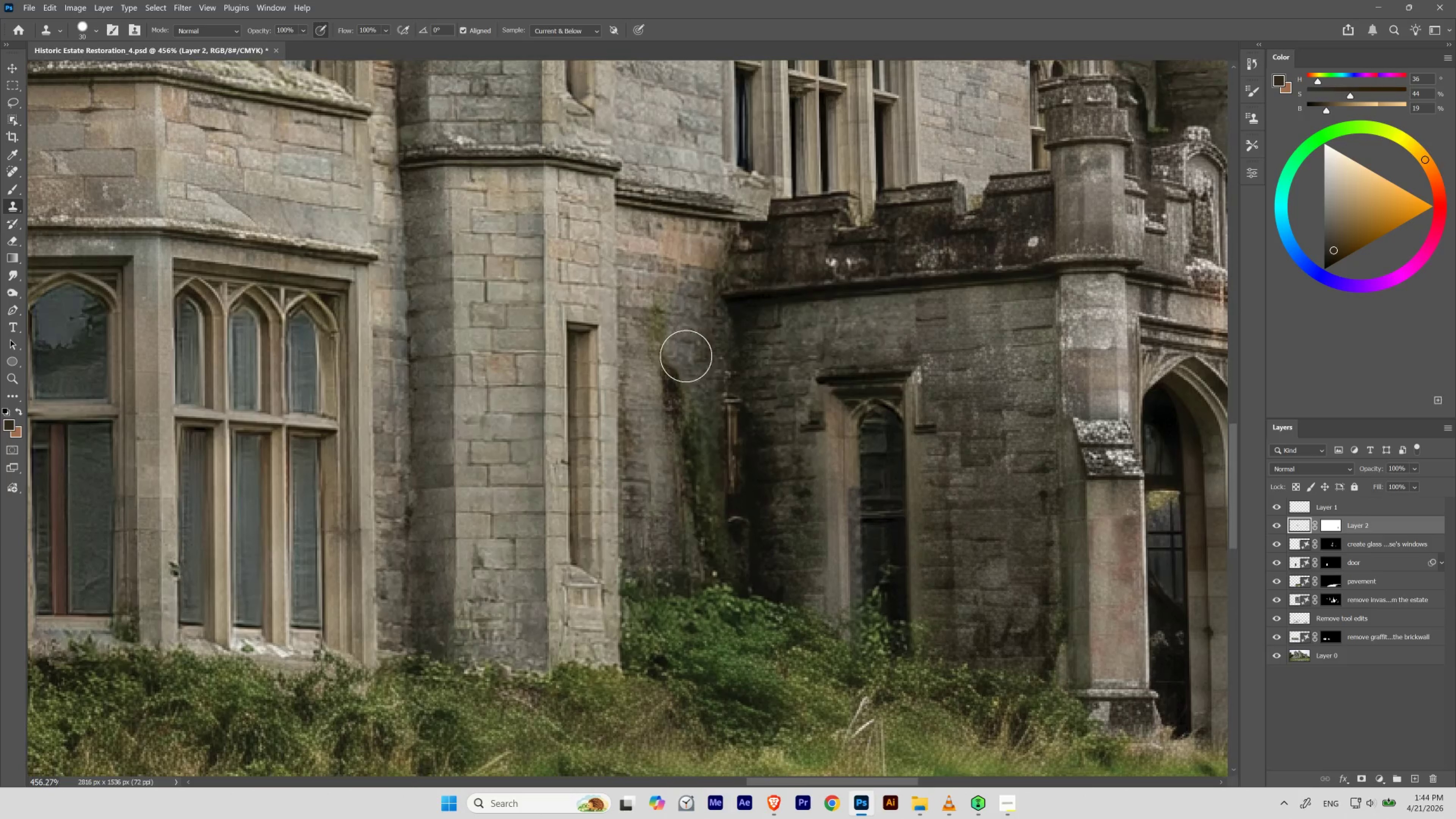 
hold_key(key=AltLeft, duration=0.45)
left_click([692, 324])
 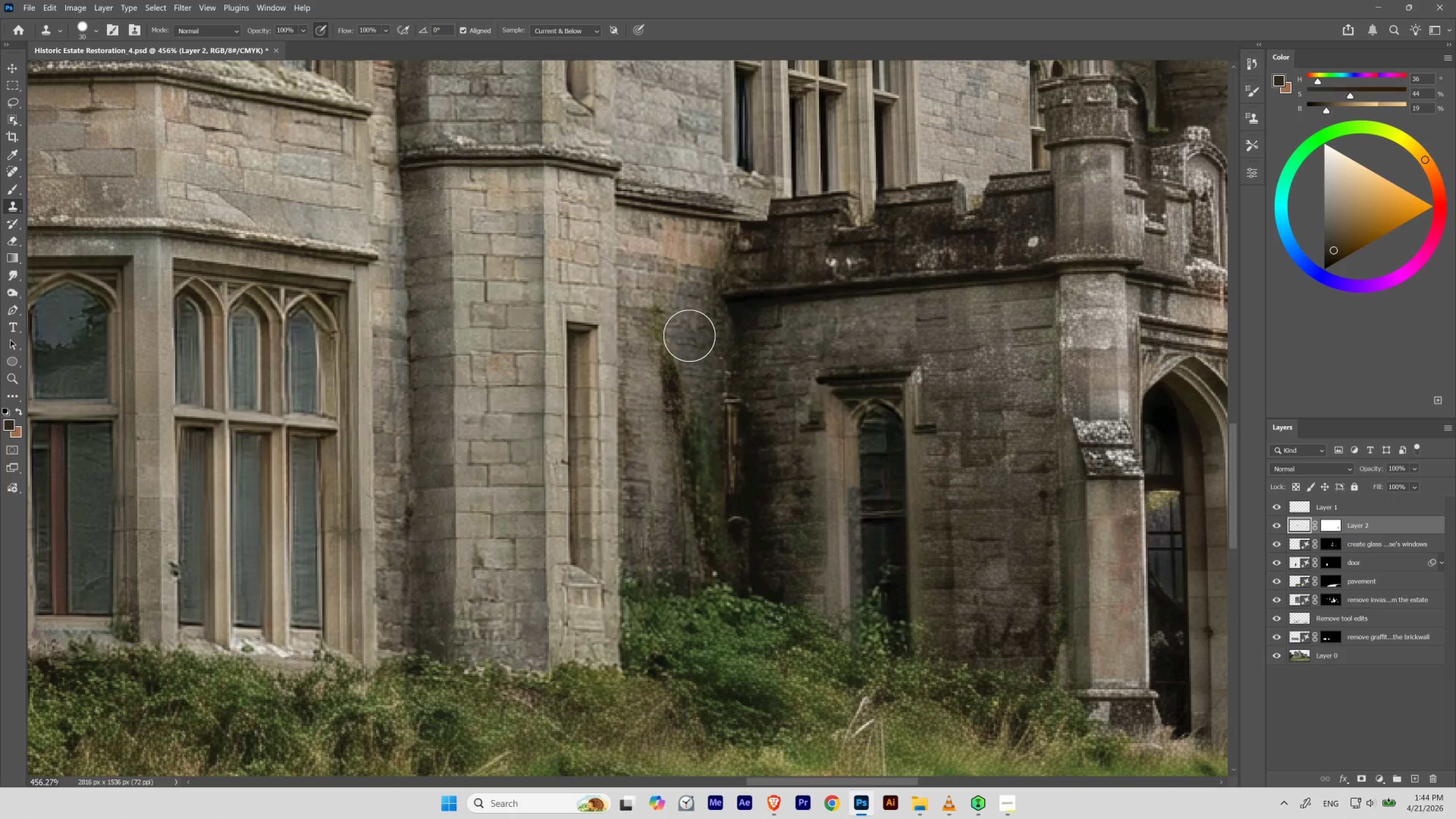 
key(BracketLeft)
 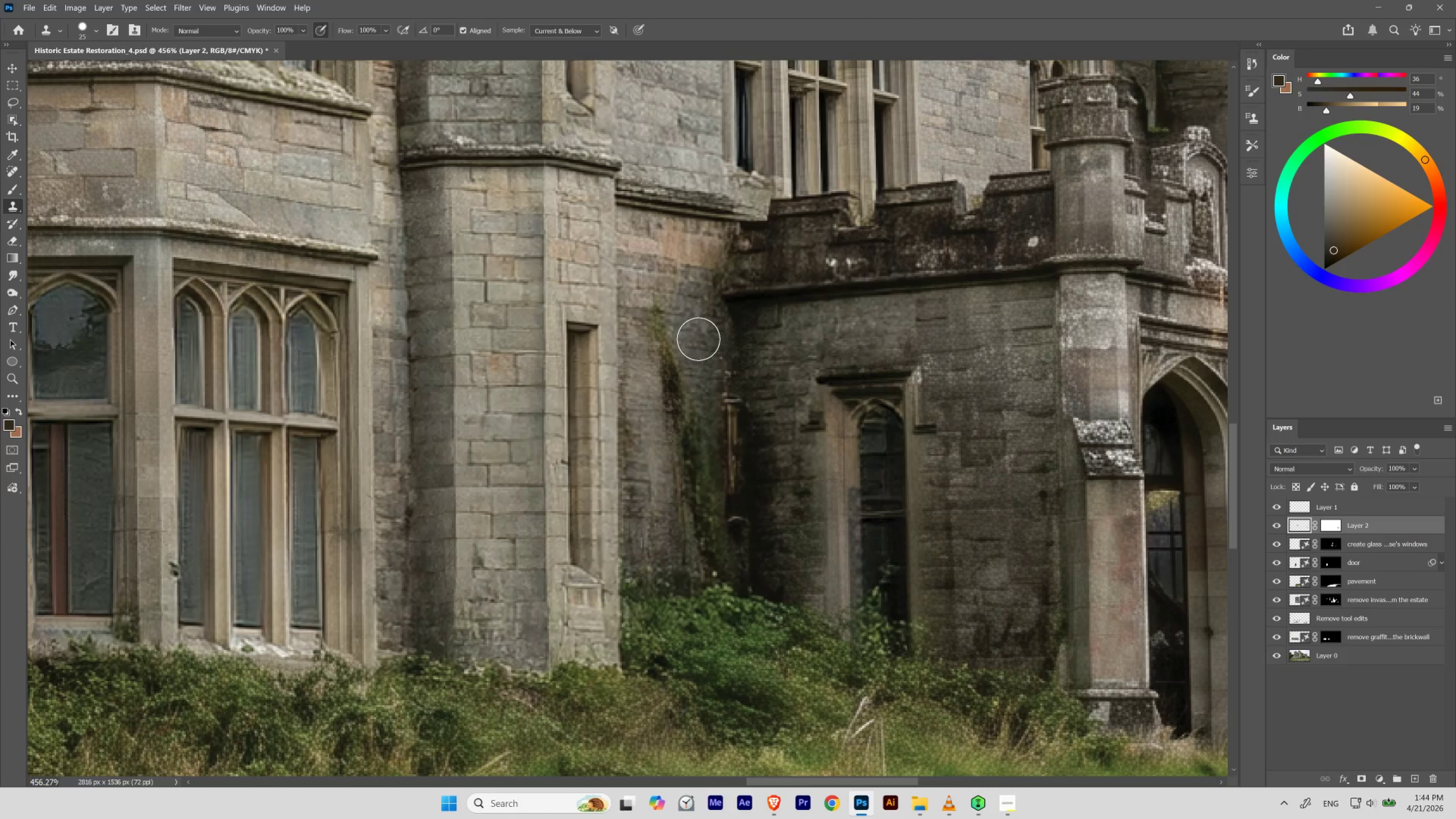 
key(BracketLeft)
 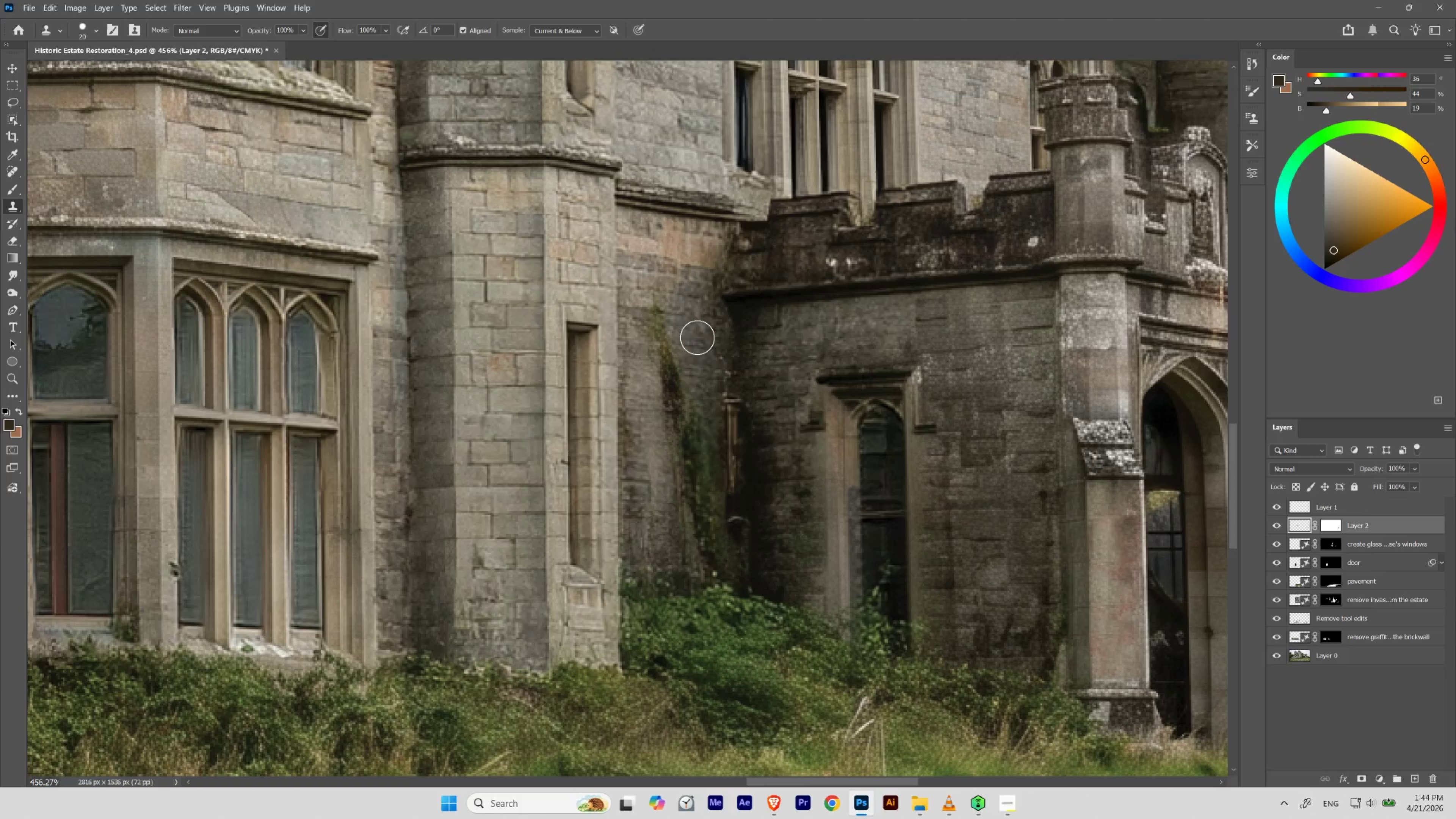 
key(BracketRight)
 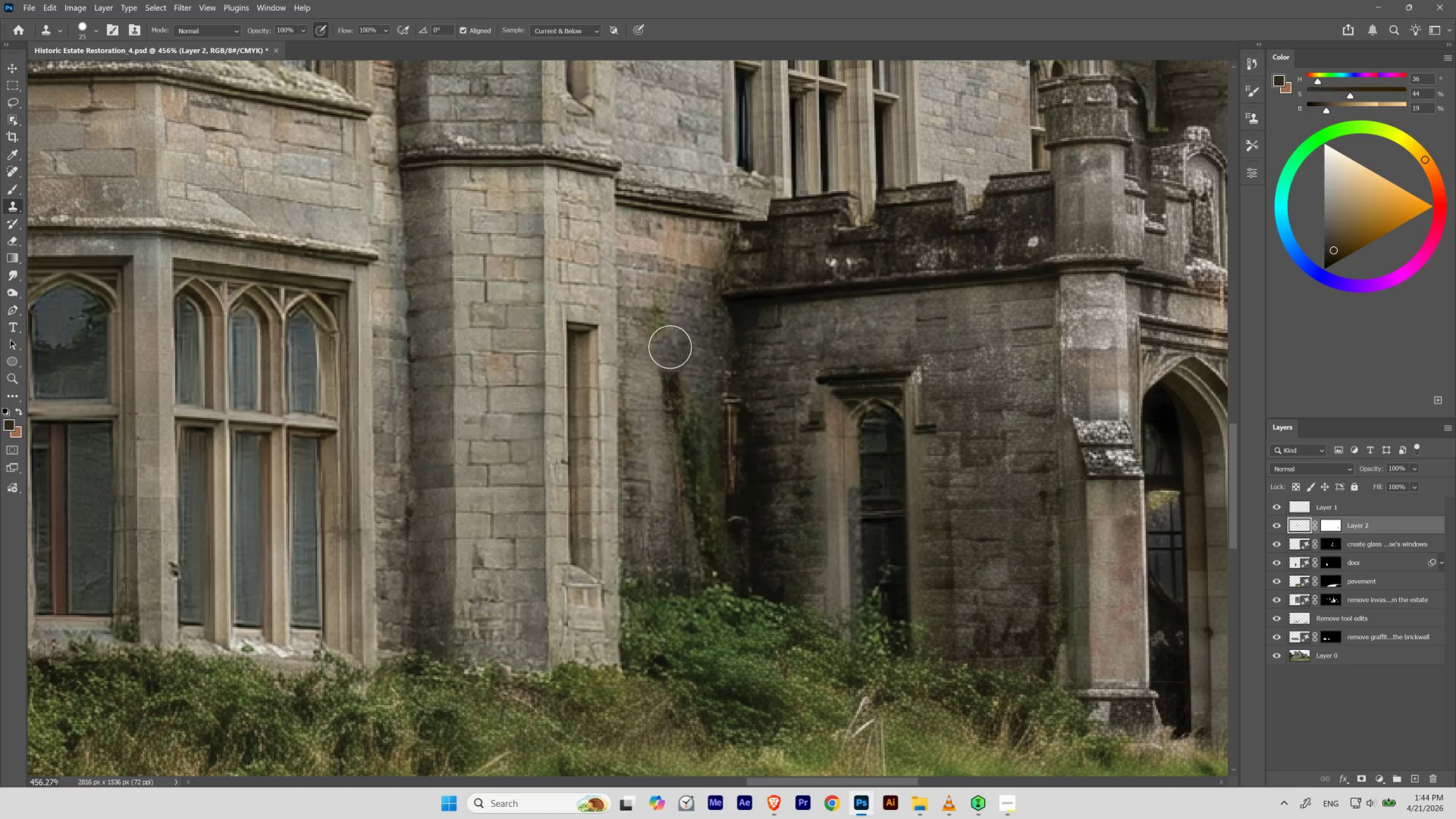 
hold_key(key=AltLeft, duration=0.46)
 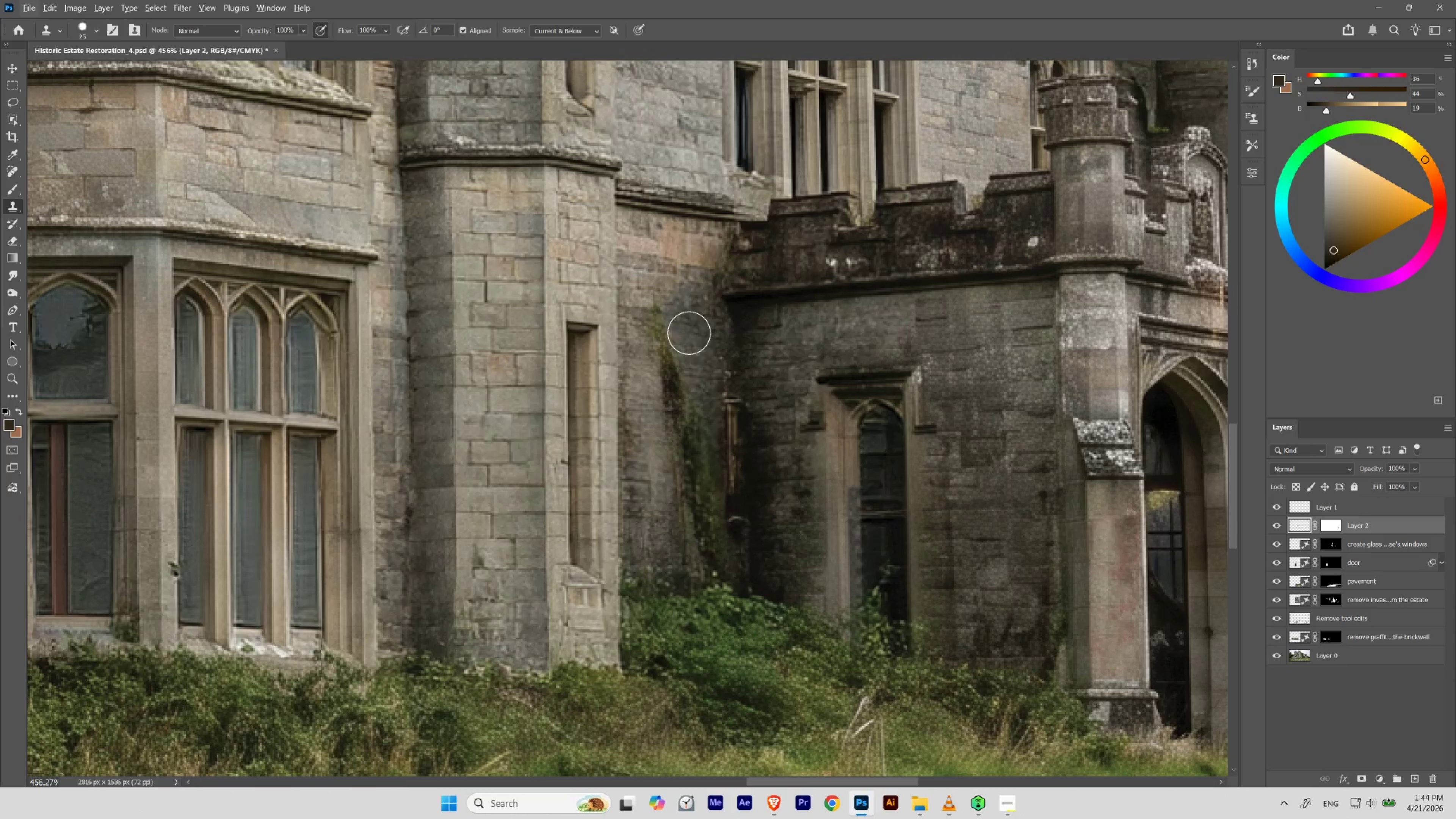 
hold_key(key=AltLeft, duration=0.58)
left_click([691, 331])
 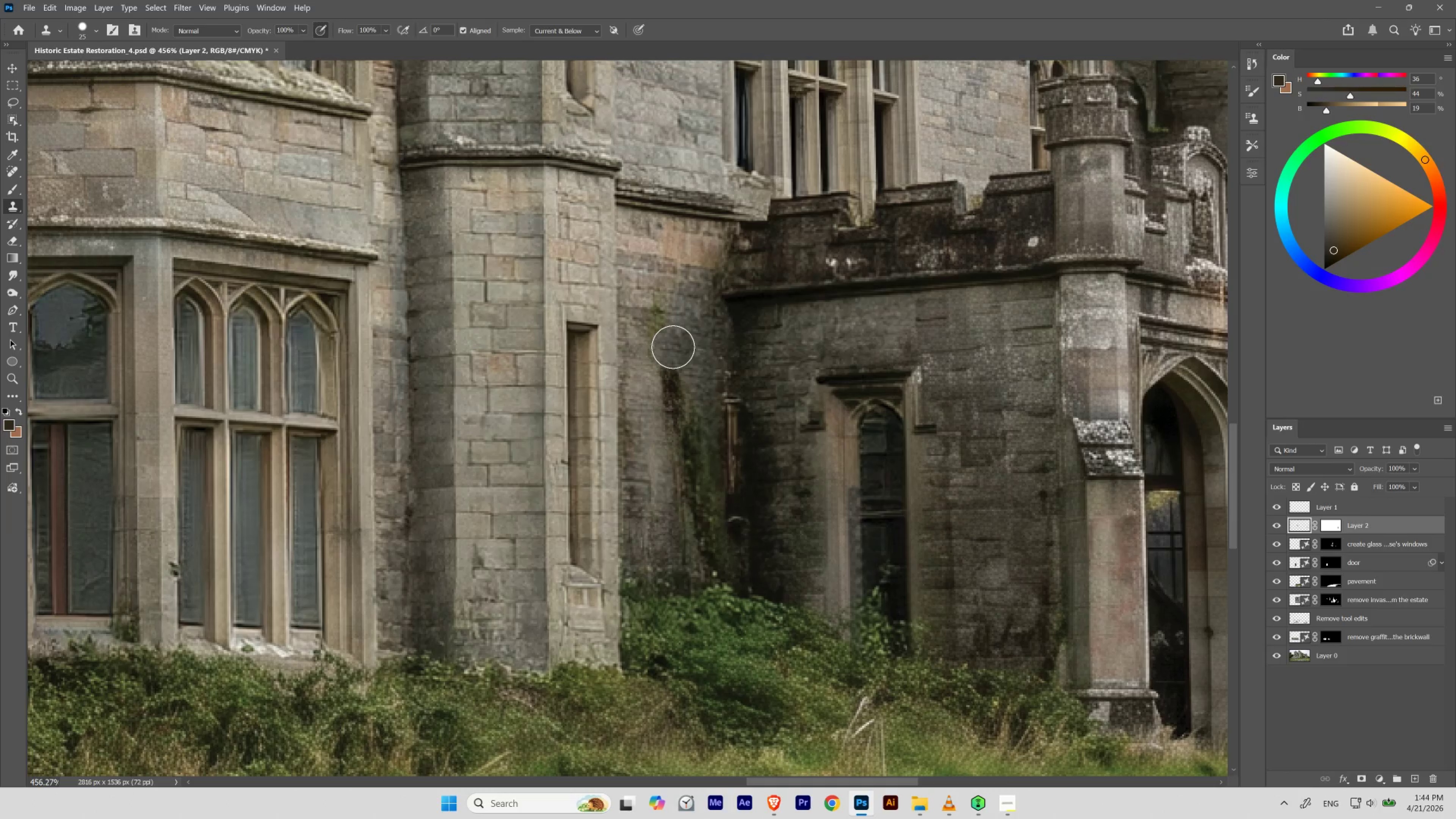 
key(Shift+BracketLeft)
 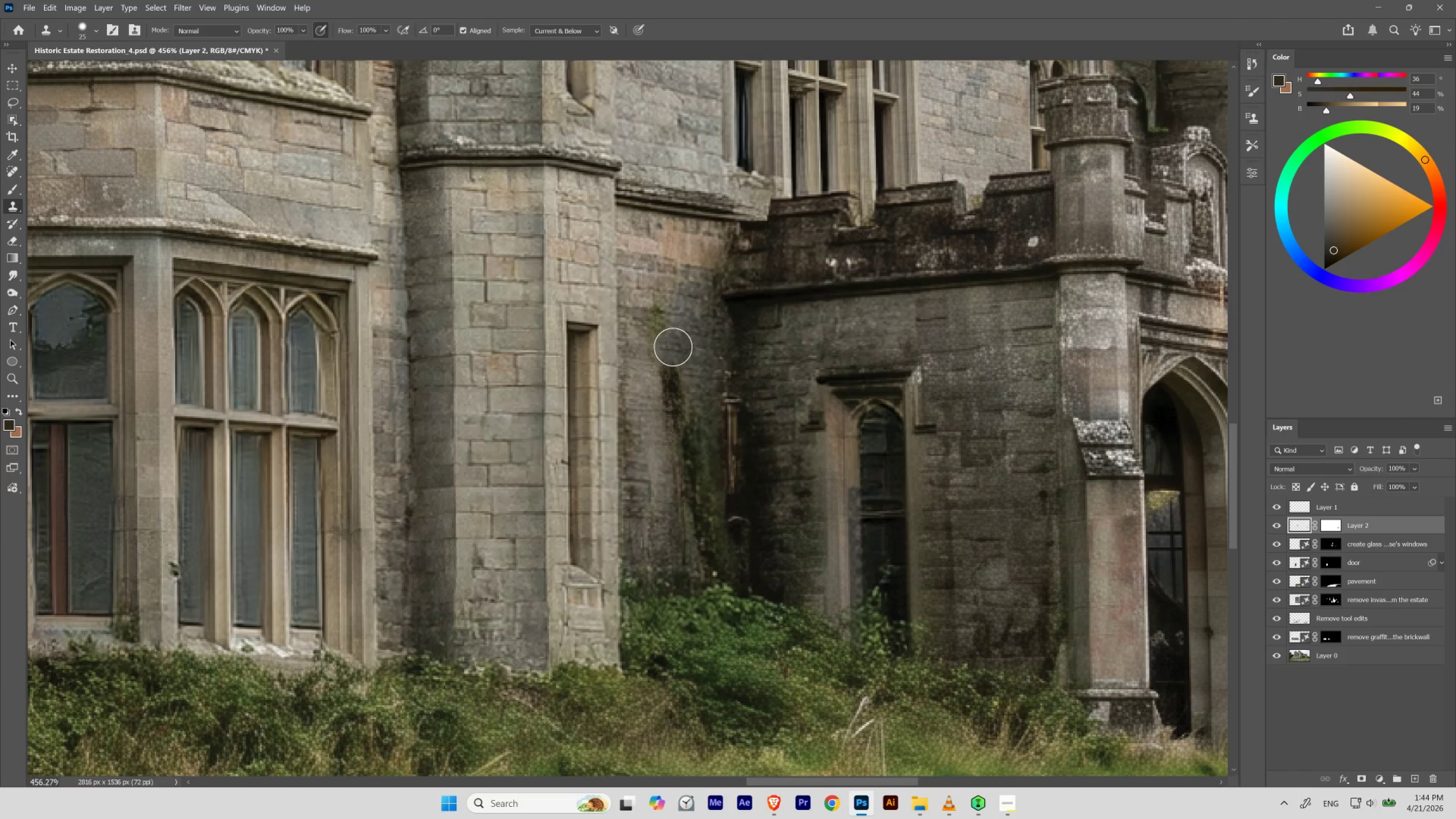 
key(Shift+BracketLeft)
 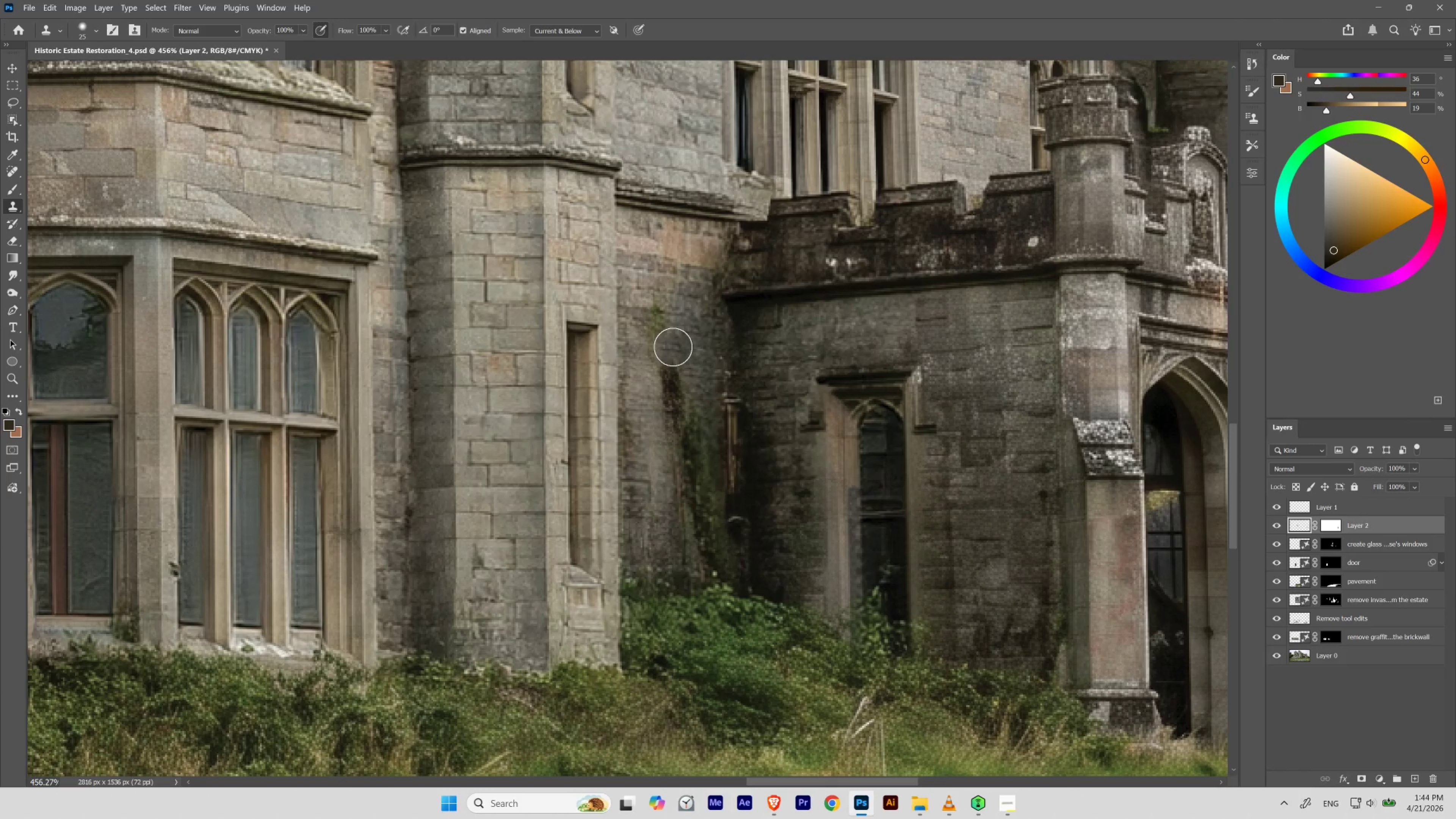 
key(Shift+BracketLeft)
 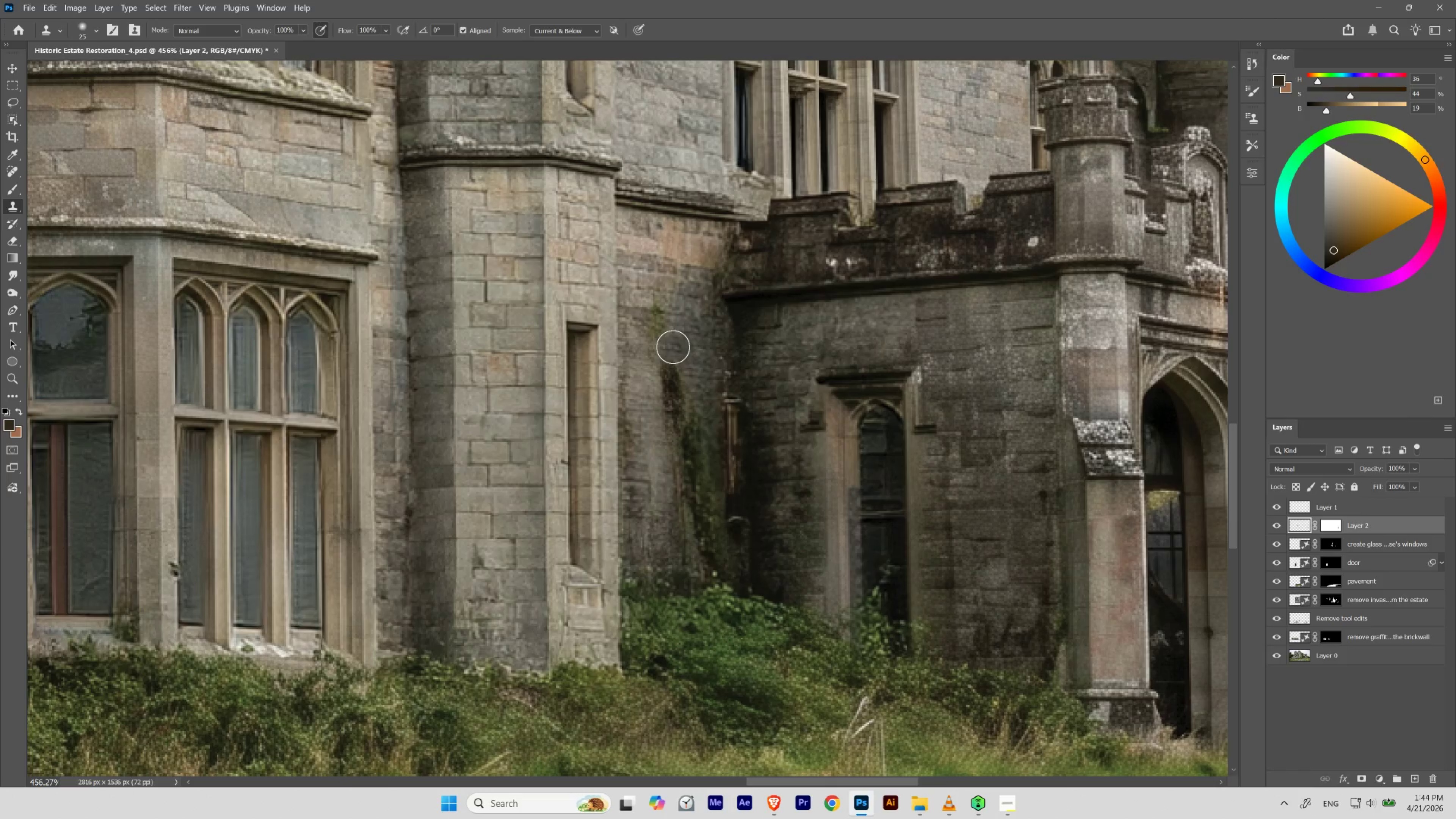 
key(Shift+BracketLeft)
 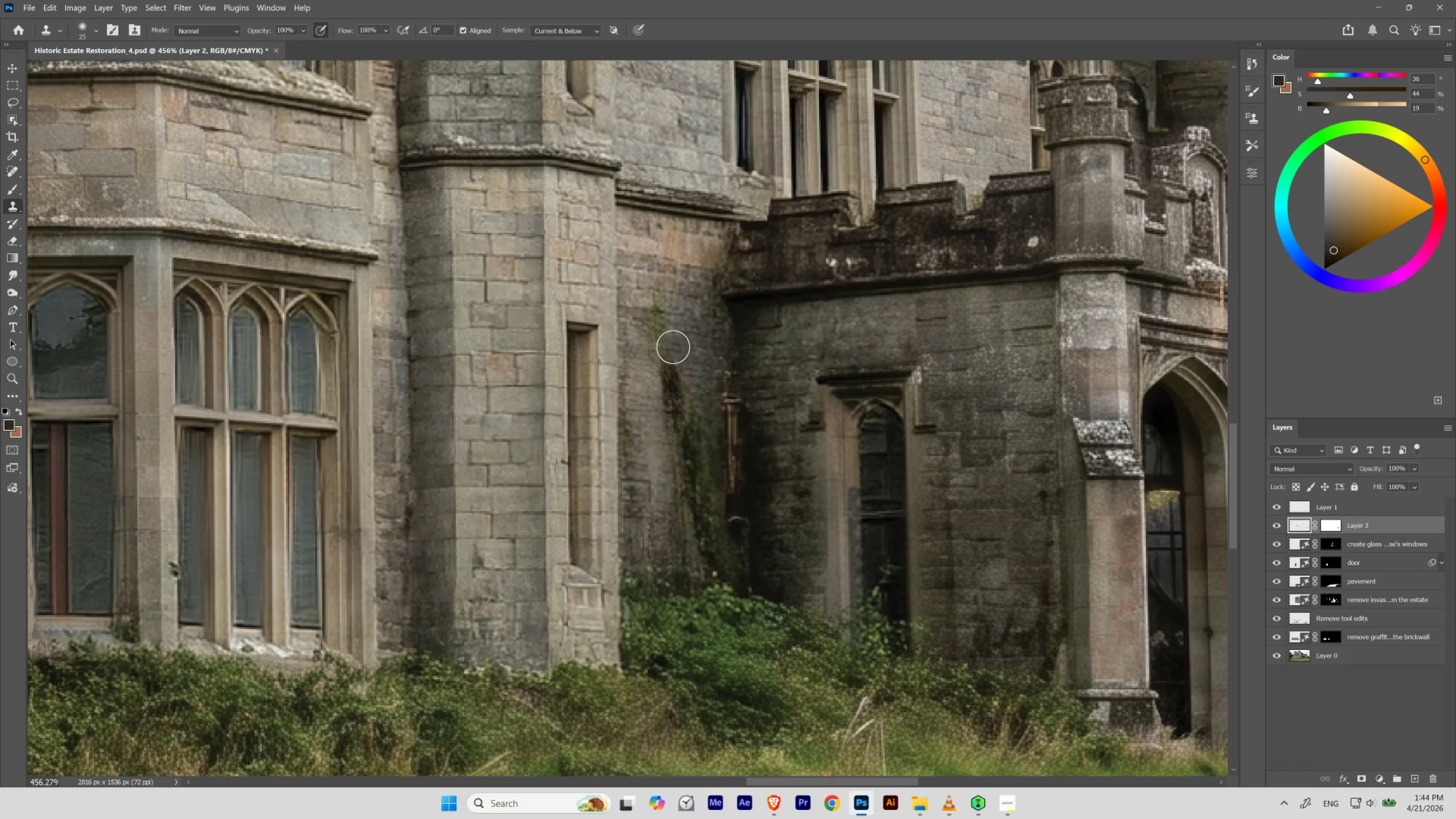 
key(Shift+BracketLeft)
 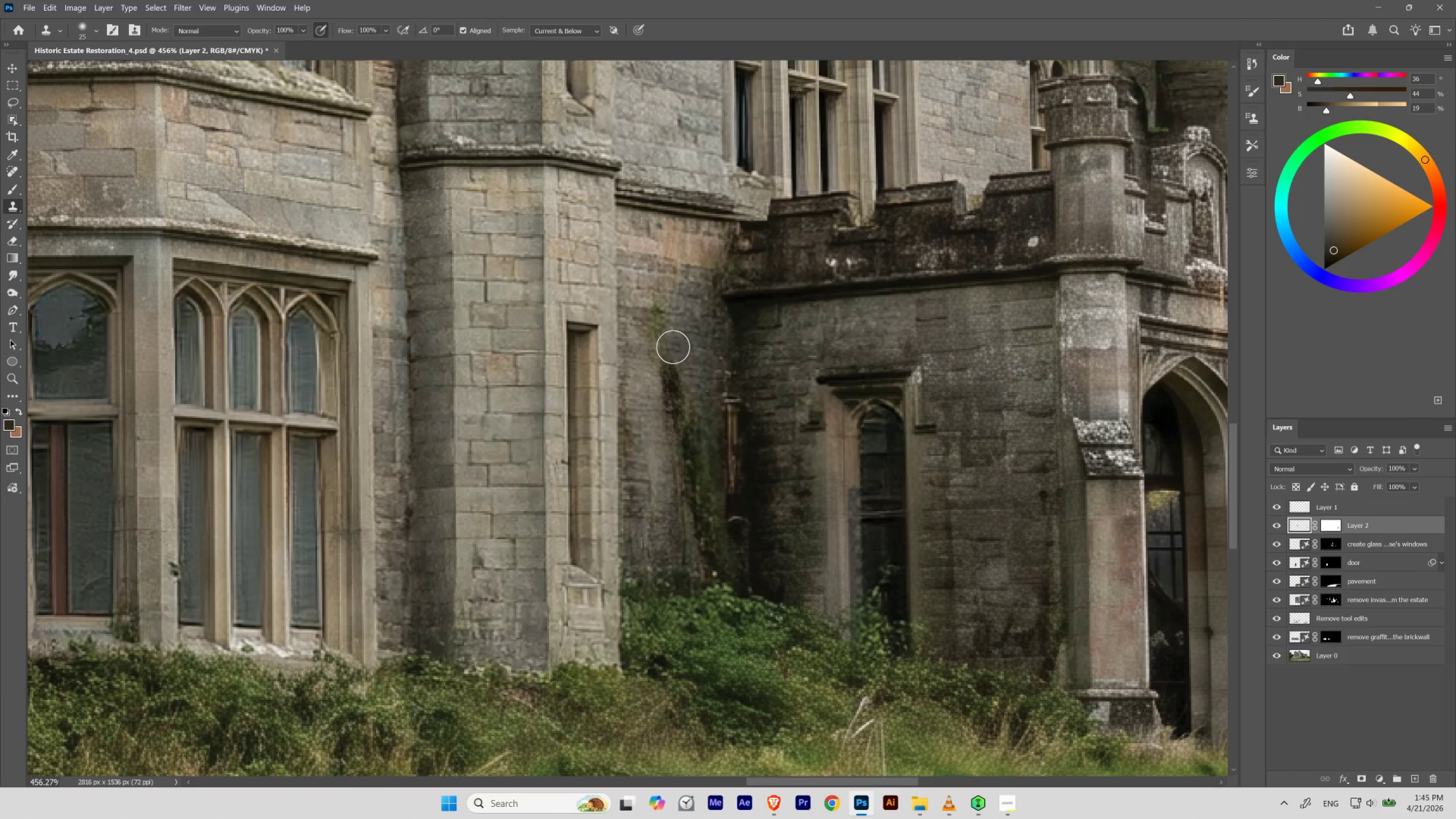 
key(BracketRight)
 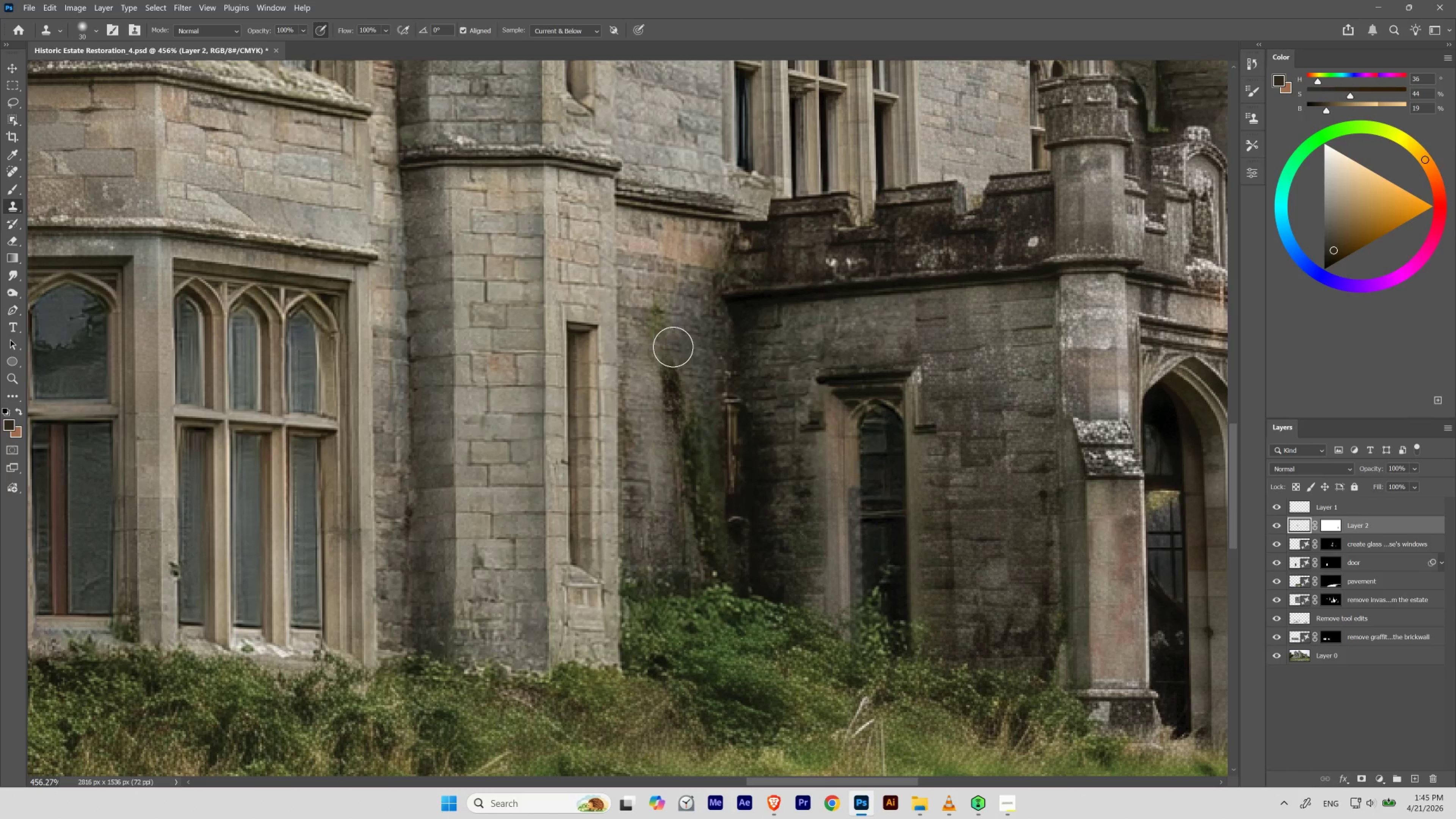 
key(BracketRight)
 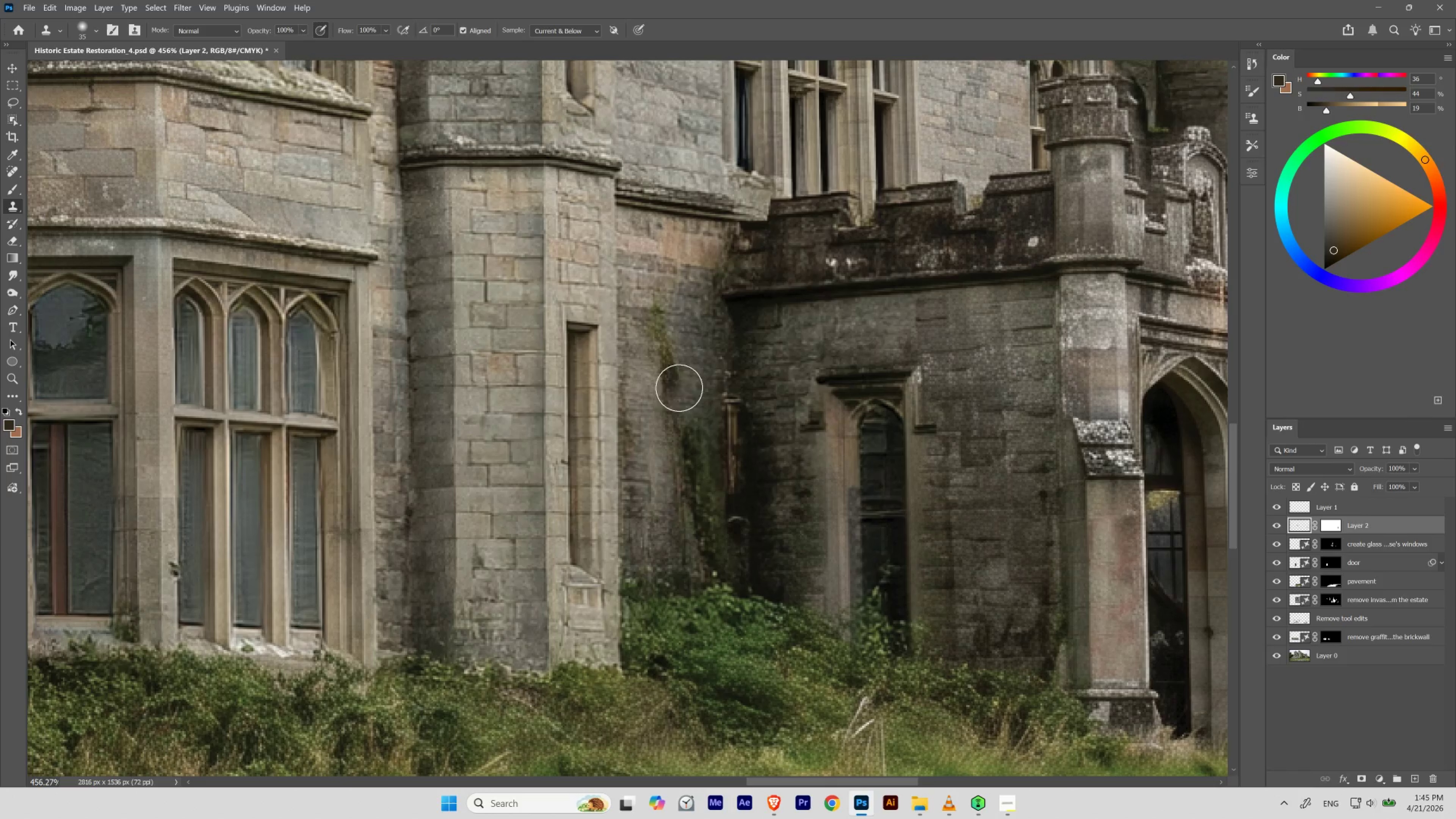 
hold_key(key=AltLeft, duration=0.53)
left_click([691, 325])
 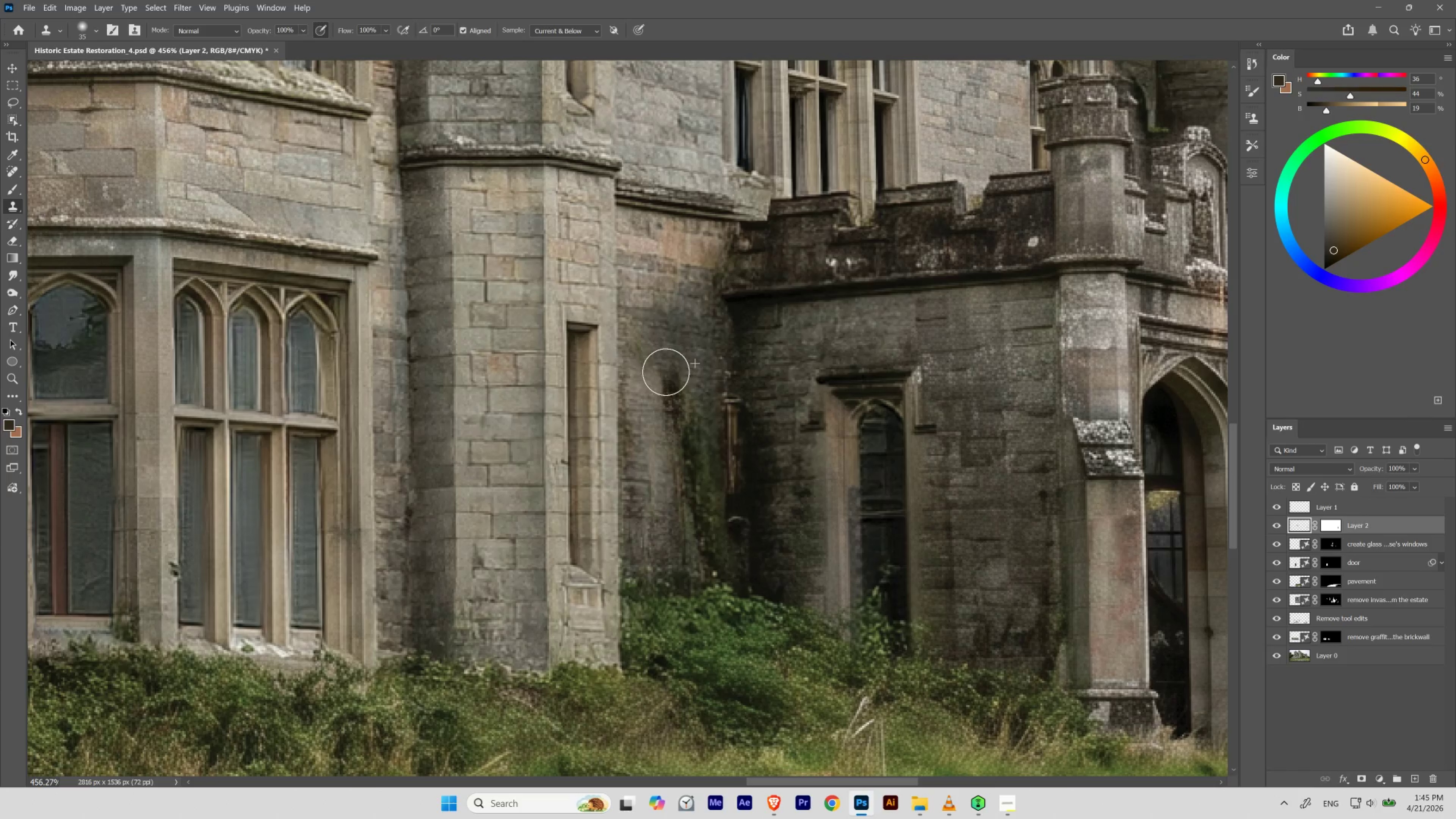 
hold_key(key=AltLeft, duration=0.39)
left_click([689, 328])
 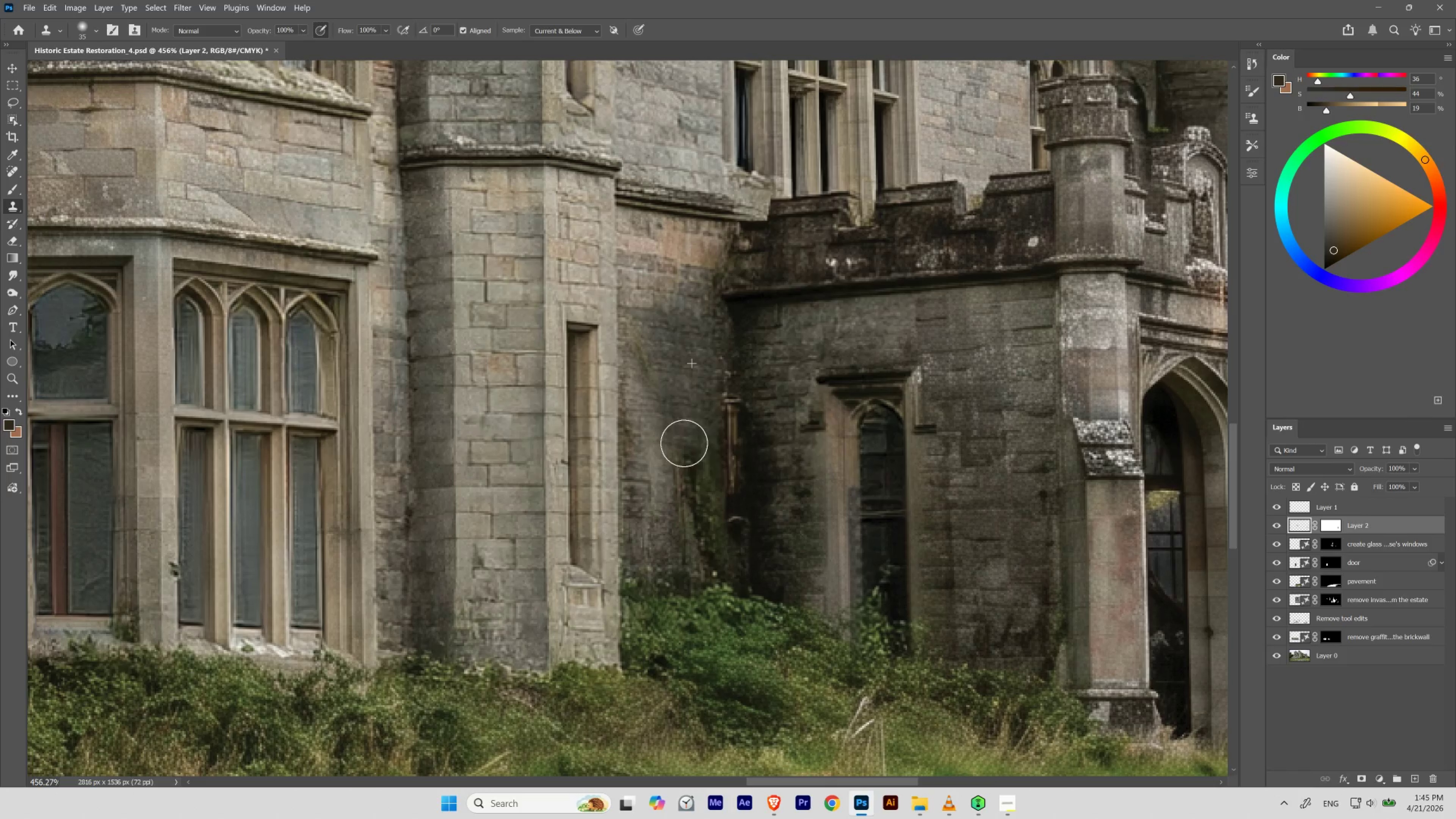 
hold_key(key=AltLeft, duration=0.38)
left_click([692, 333])
 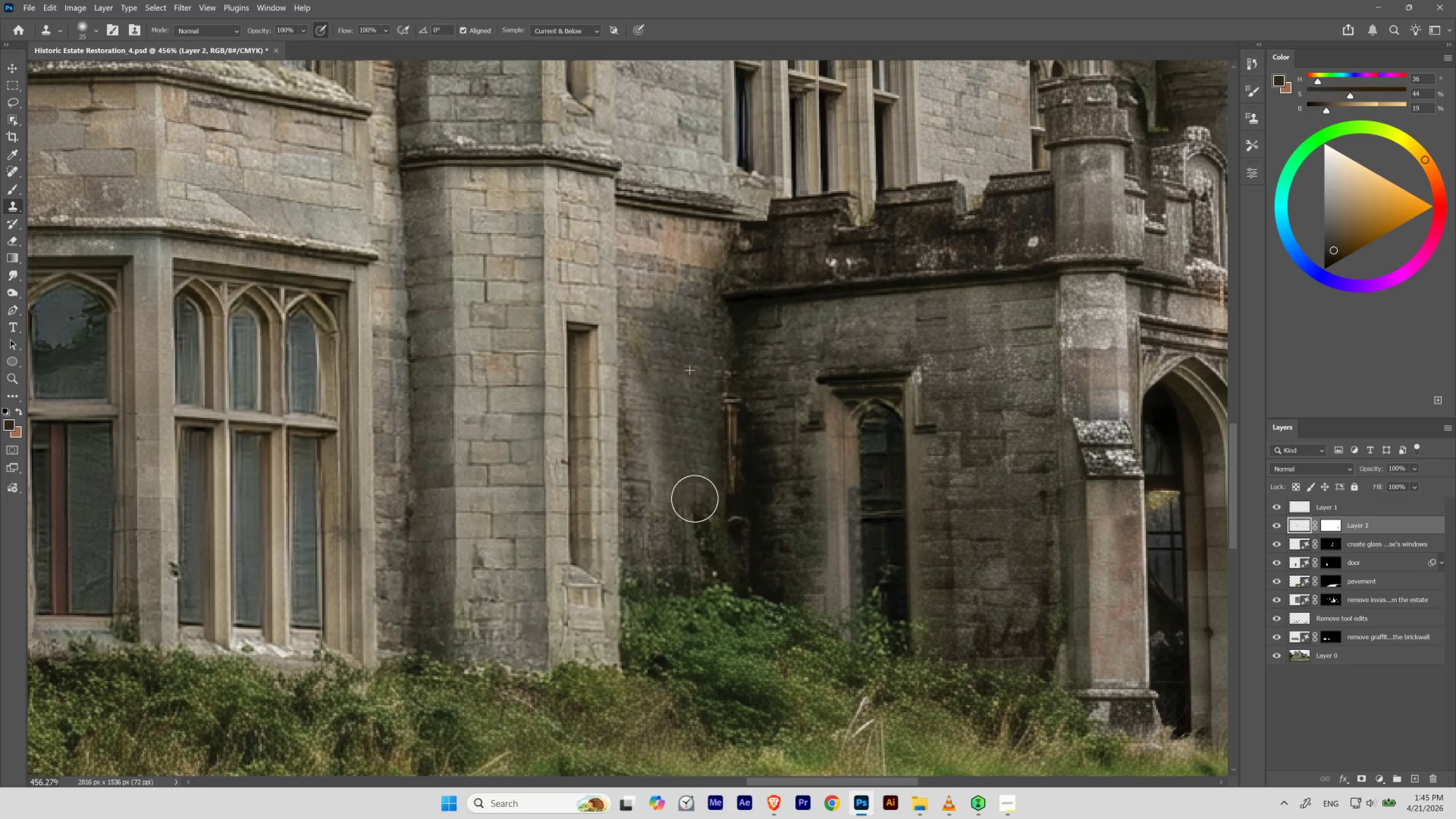 
hold_key(key=AltLeft, duration=0.67)
left_click([687, 352])
 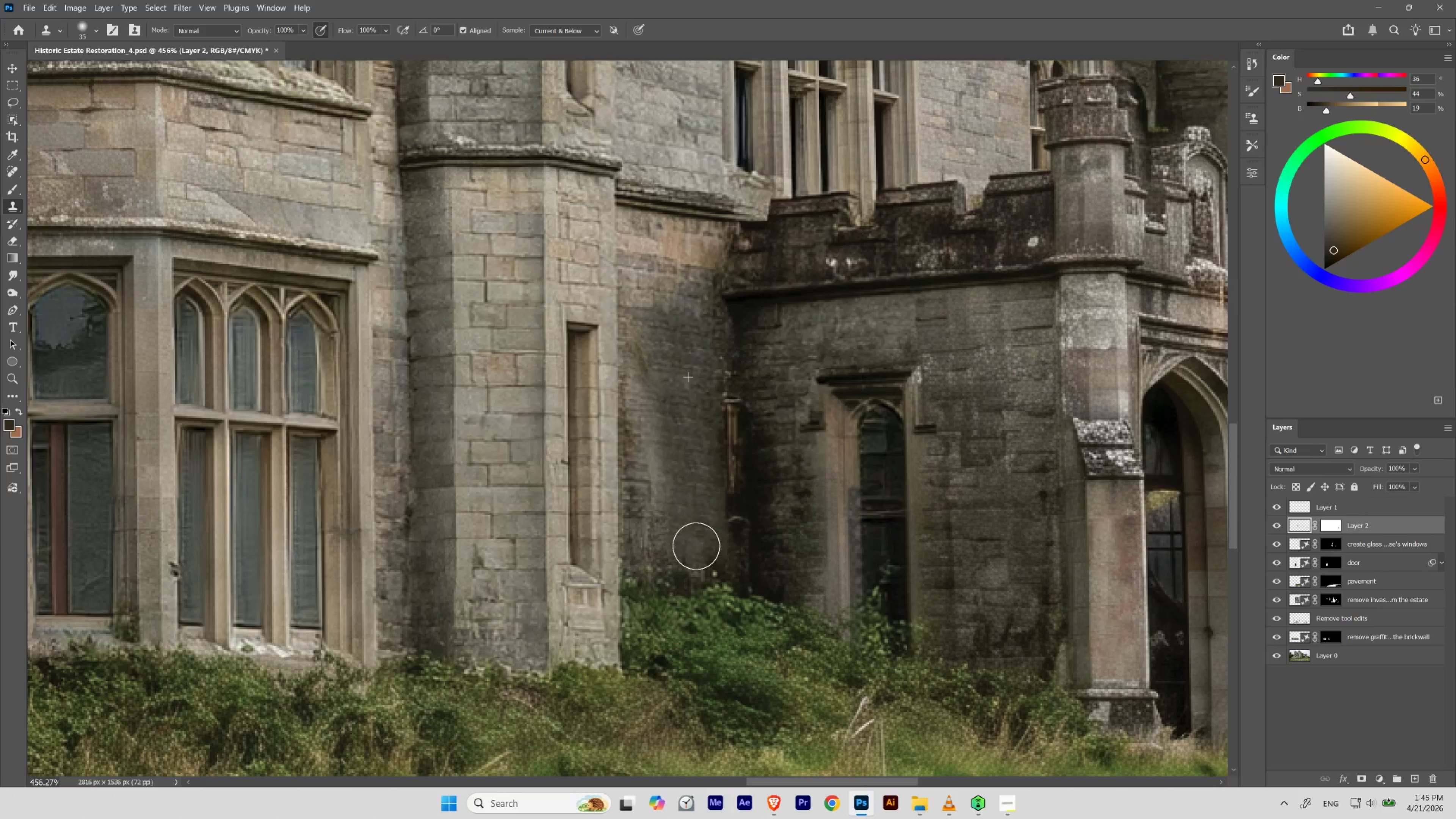 
hold_key(key=AltLeft, duration=0.46)
left_click([671, 268])
 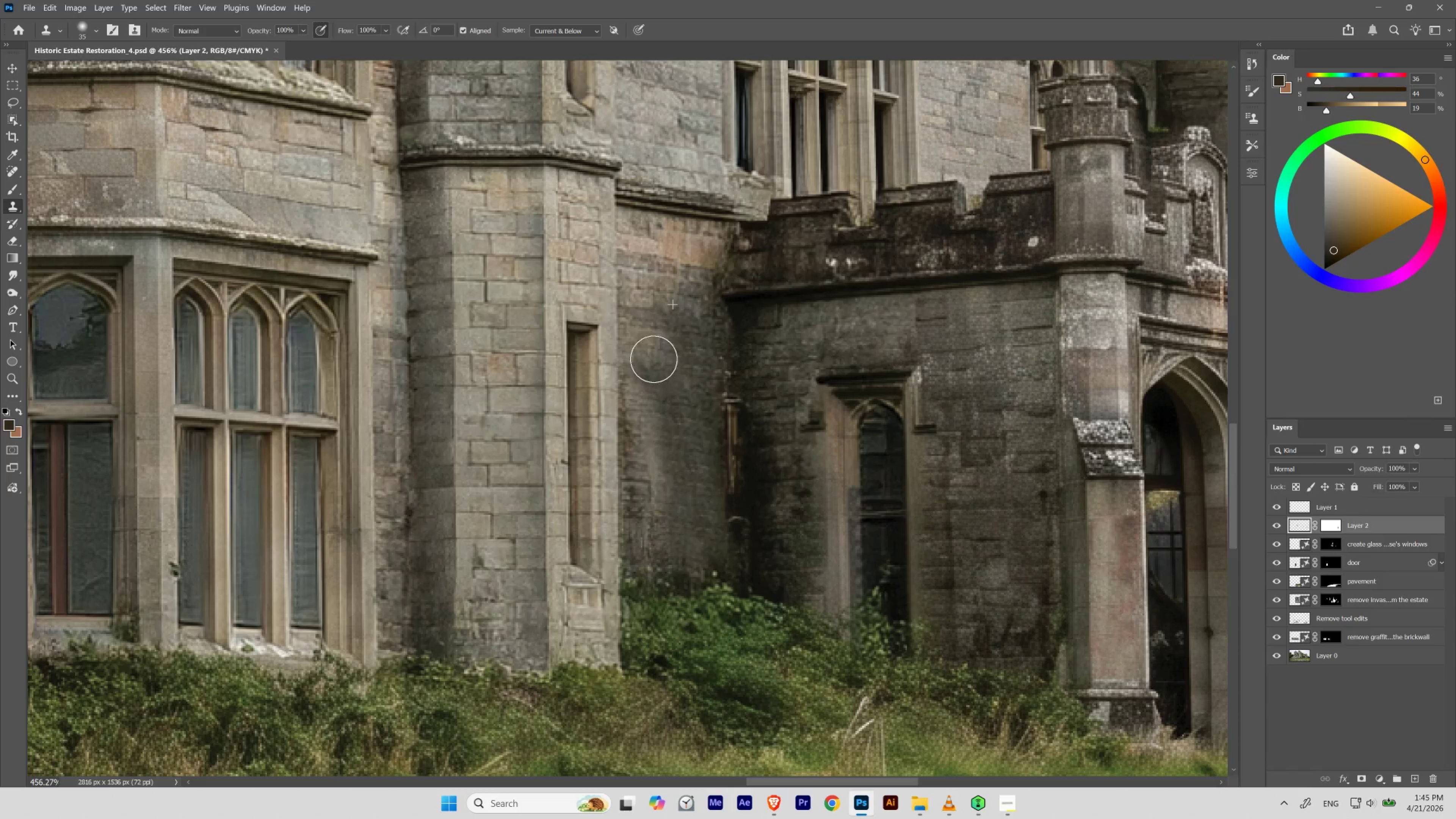 
hold_key(key=AltLeft, duration=0.41)
left_click([676, 263])
 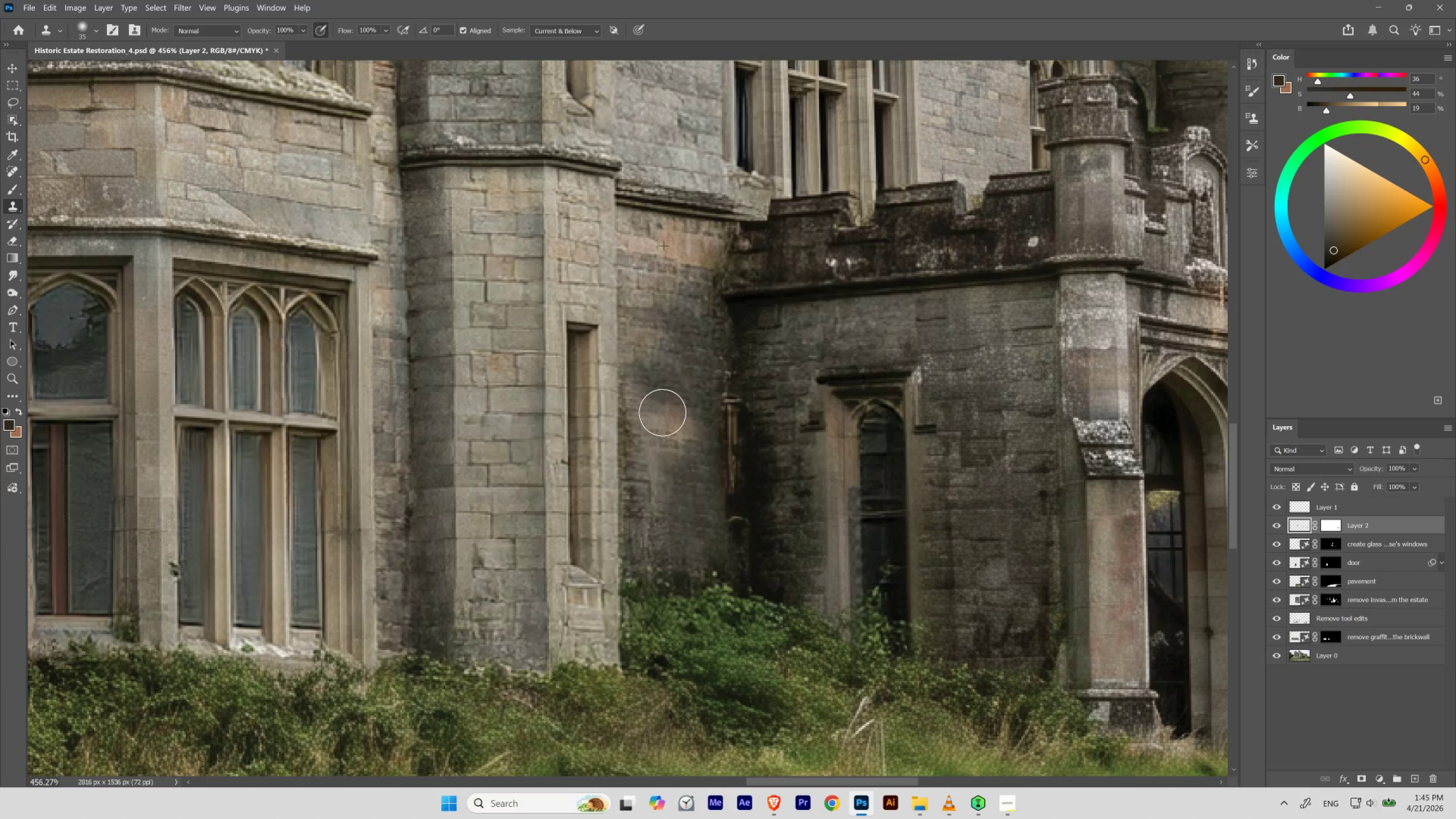 
key(Control+ControlLeft)
 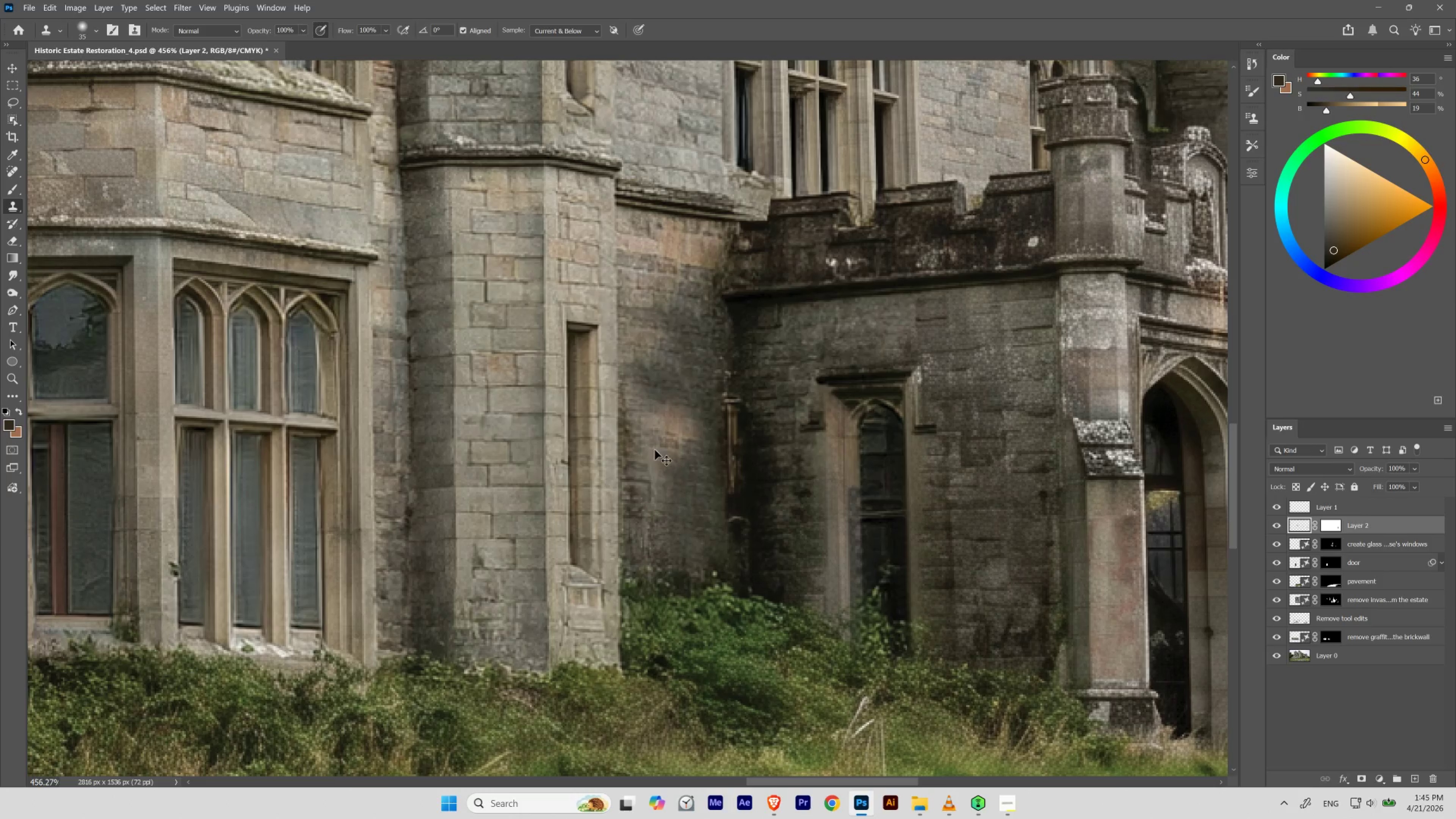 
key(Control+Z)
 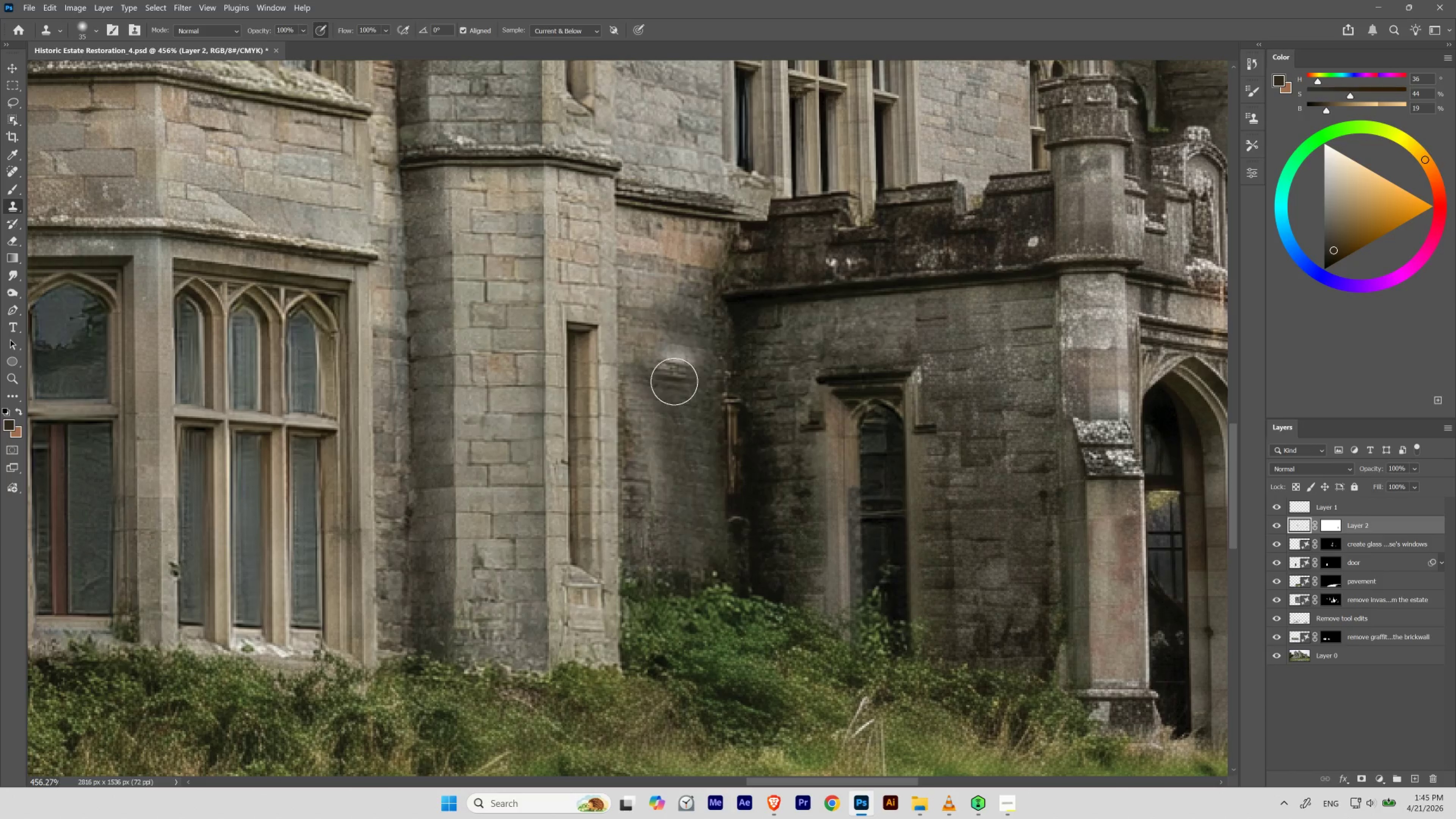 
hold_key(key=AltLeft, duration=0.39)
left_click([673, 301])
 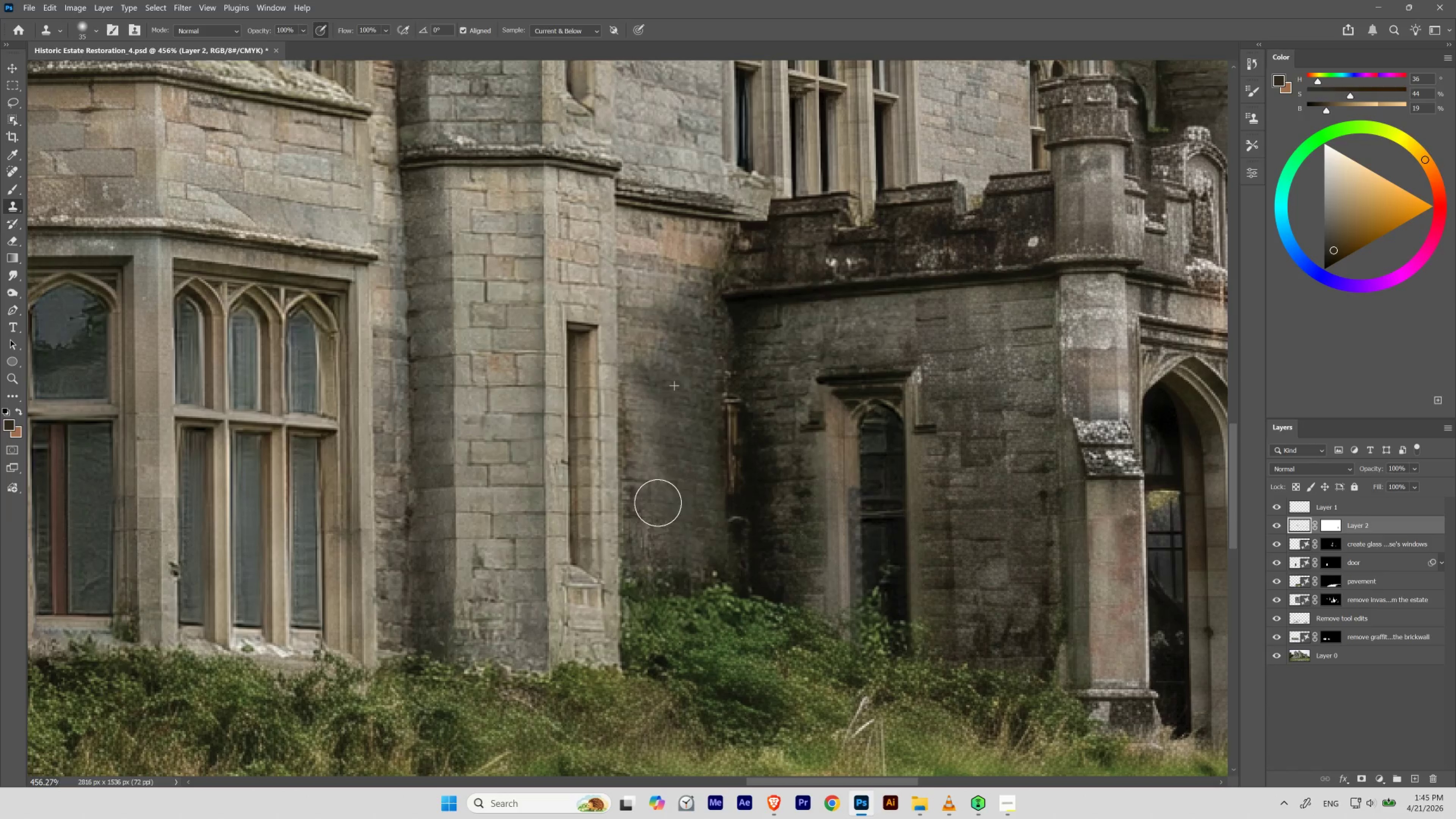 
hold_key(key=Space, duration=2.7)
 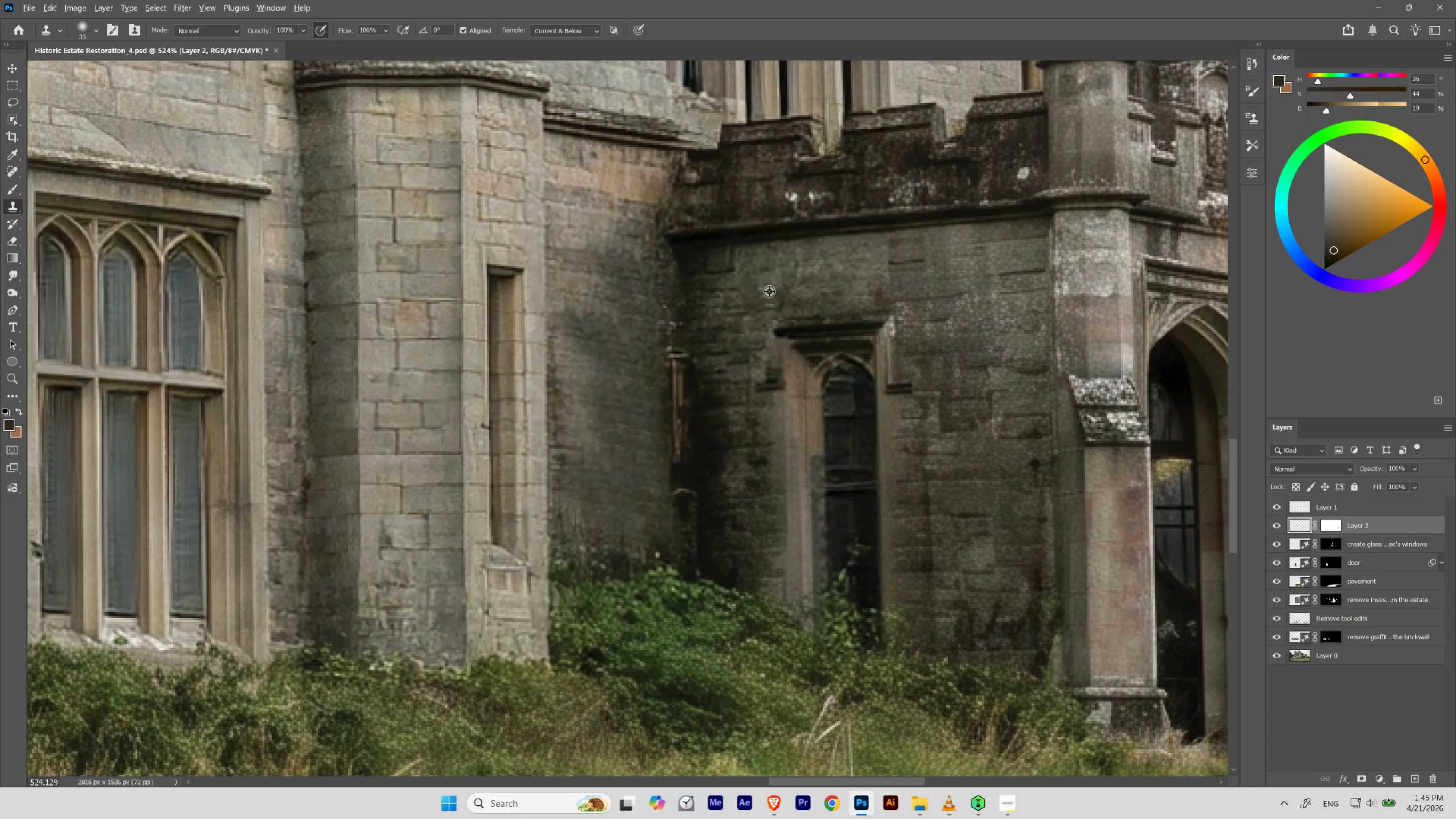 
left_click_drag(start_coordinate=[669, 391], to_coordinate=[642, 430])
 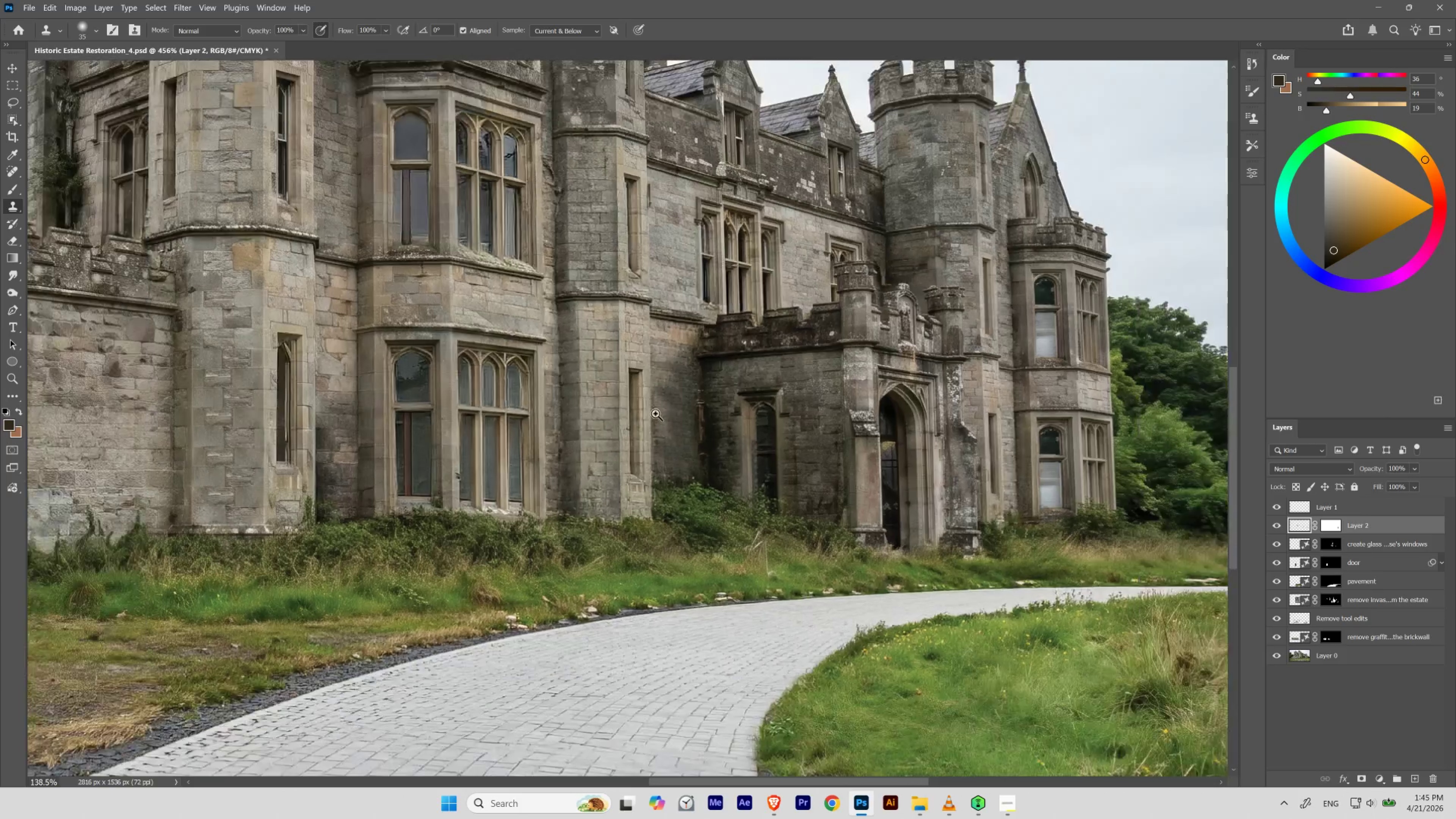 
hold_key(key=ControlLeft, duration=1.9)
left_click_drag(start_coordinate=[697, 374], to_coordinate=[693, 455])
 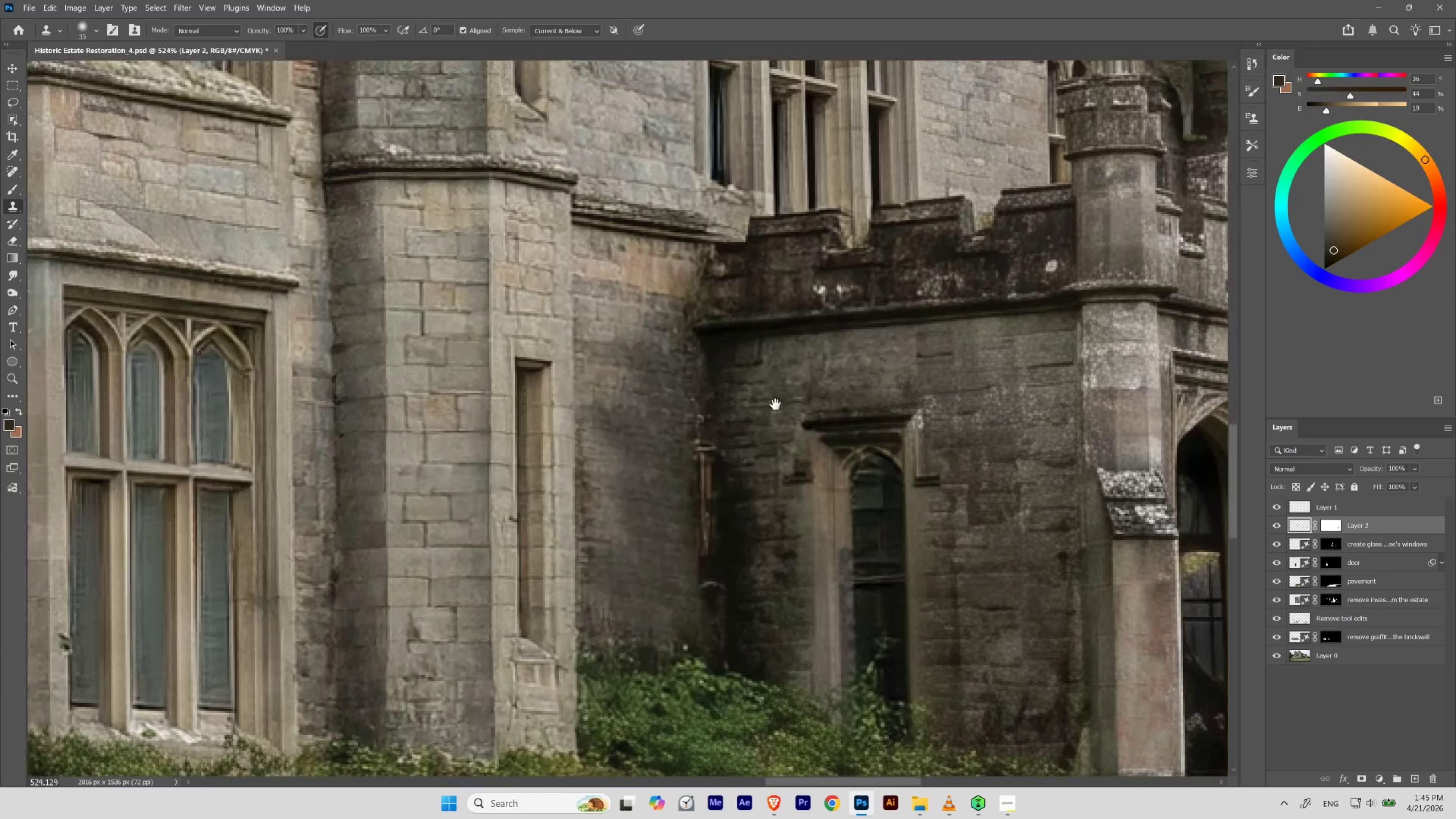 
left_click_drag(start_coordinate=[776, 402], to_coordinate=[748, 310])
 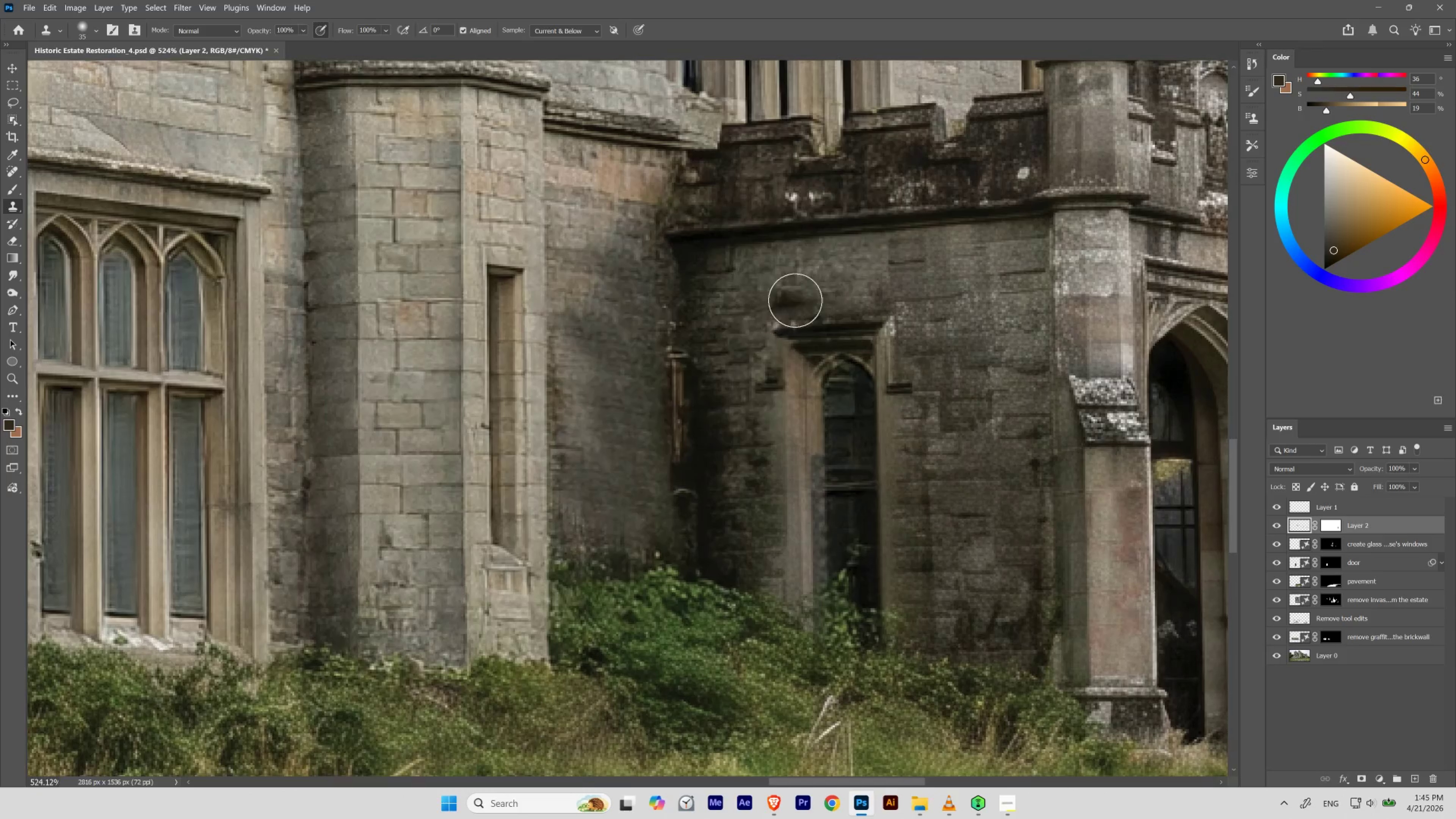 
hold_key(key=AltLeft, duration=0.5)
left_click([776, 279])
 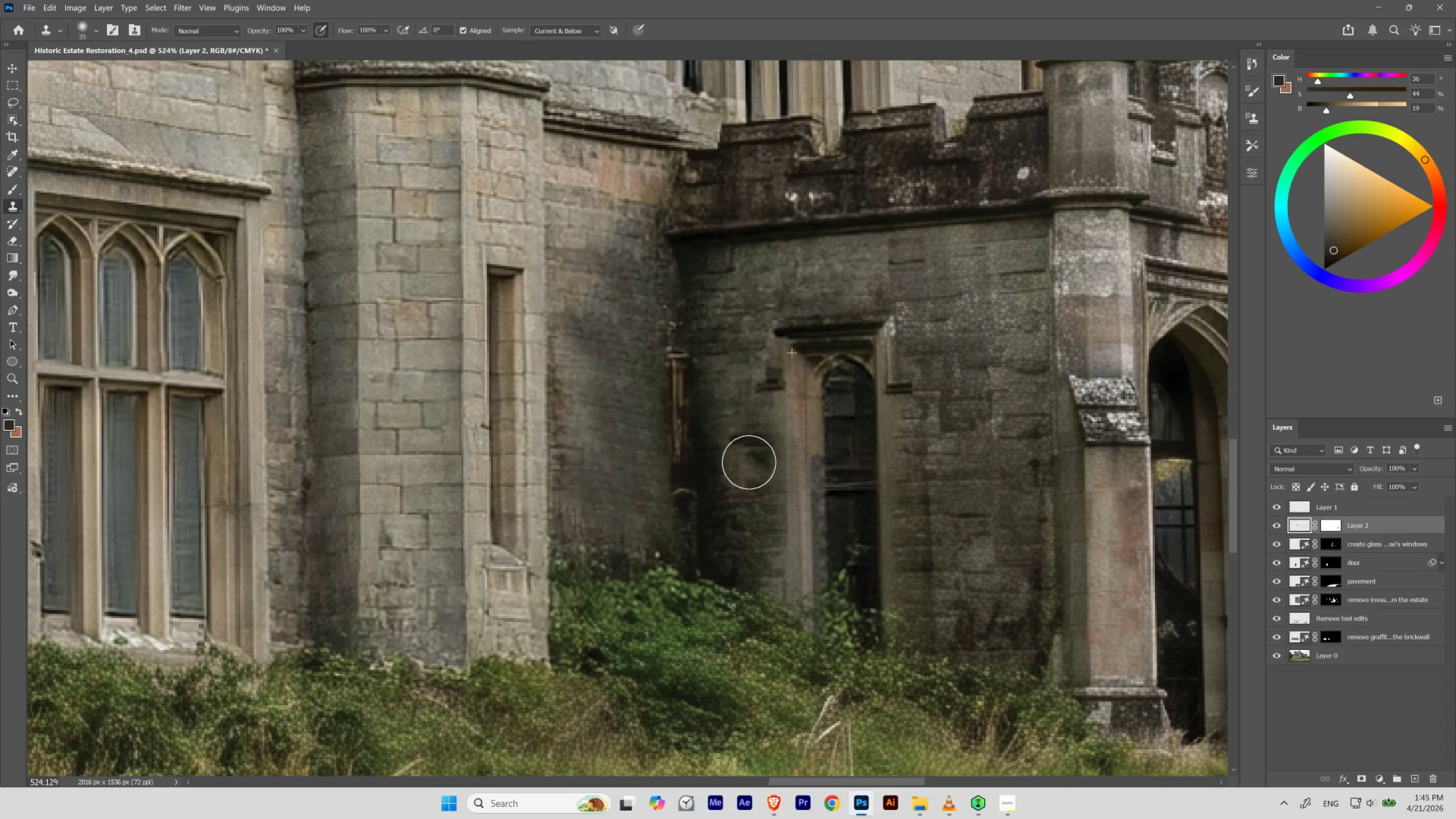 
key(Control+ControlLeft)
 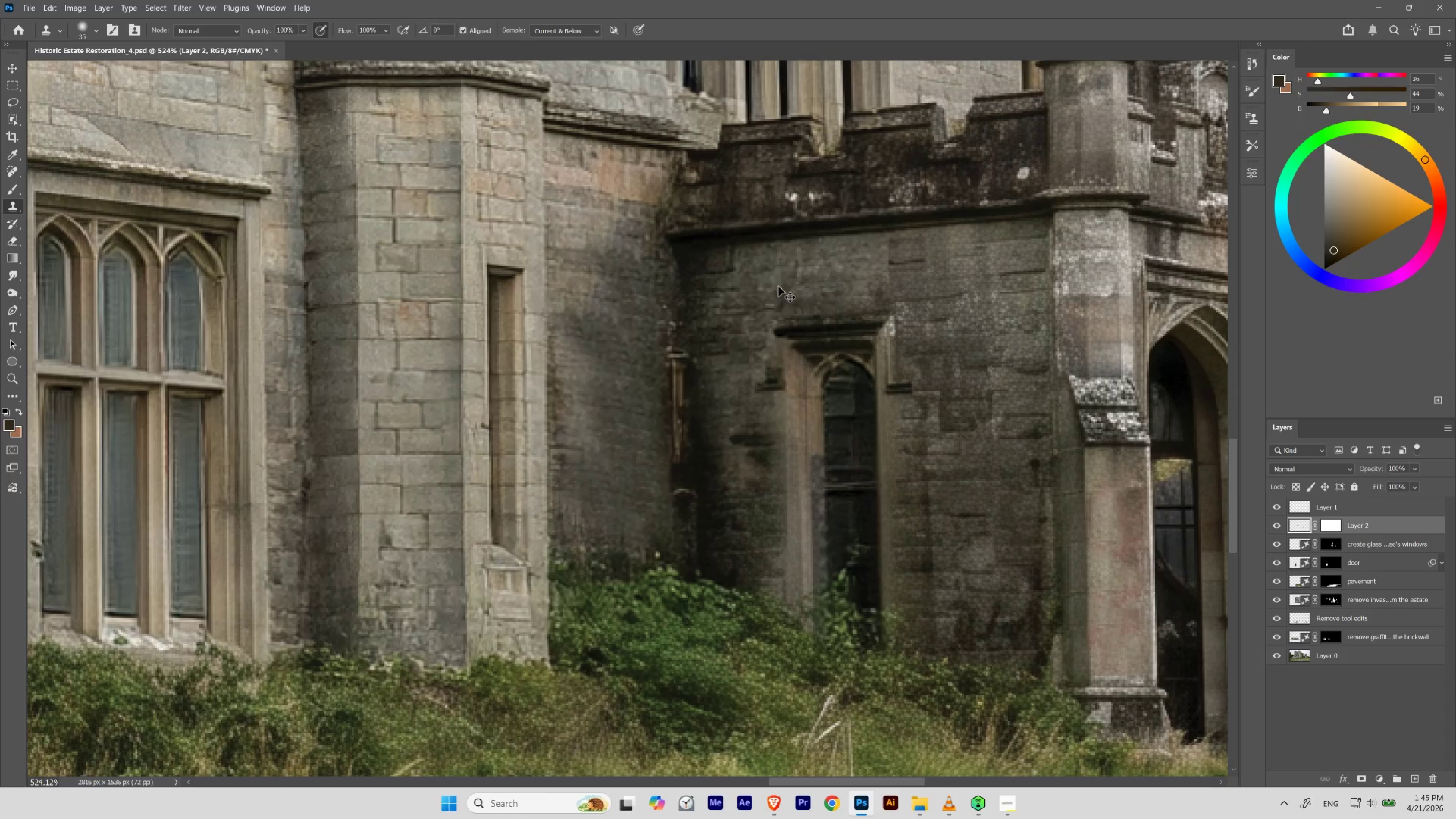 
key(Control+Z)
 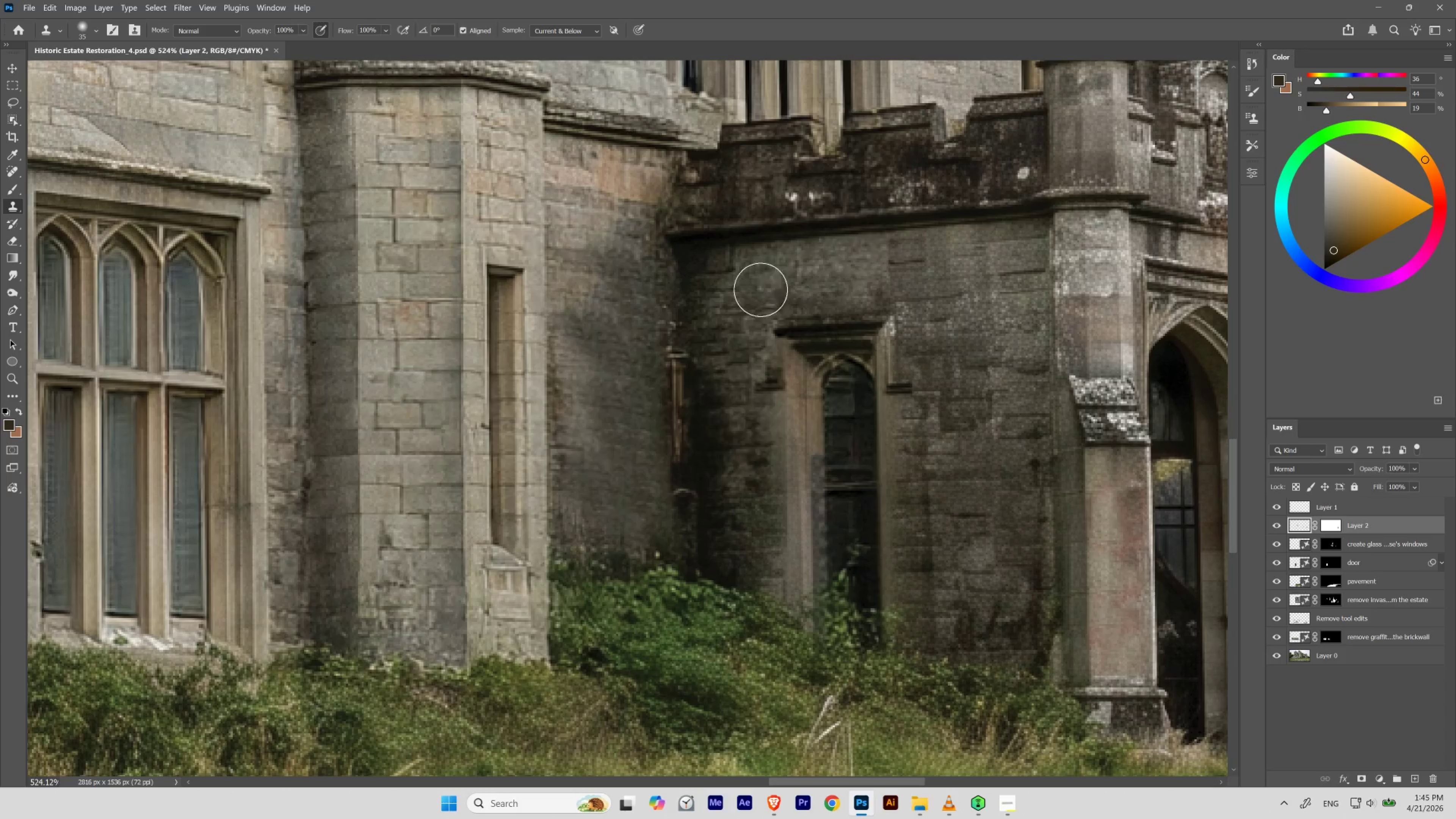 
hold_key(key=AltLeft, duration=0.34)
left_click([762, 277])
 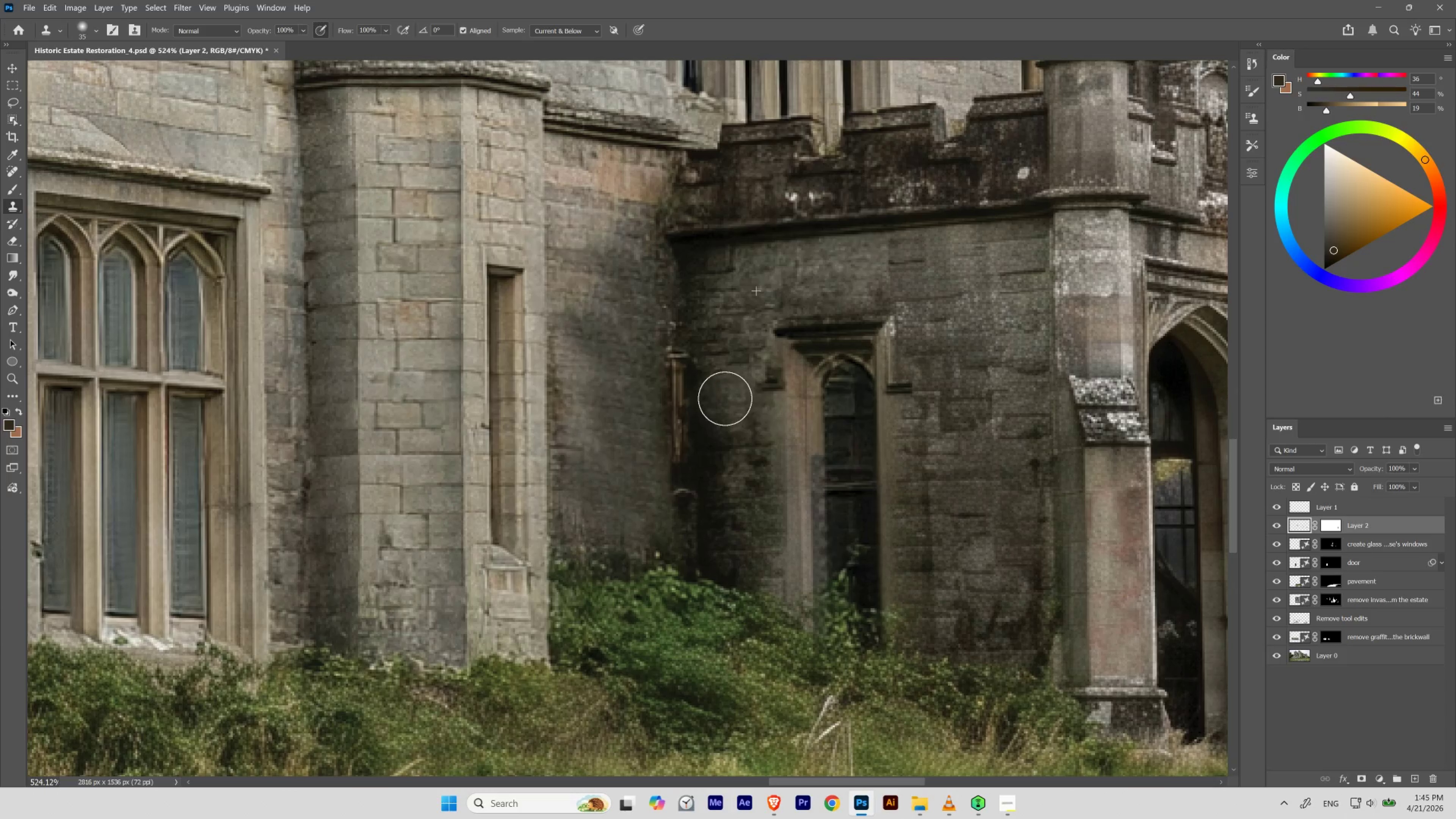 
hold_key(key=AltLeft, duration=0.48)
left_click([765, 275])
 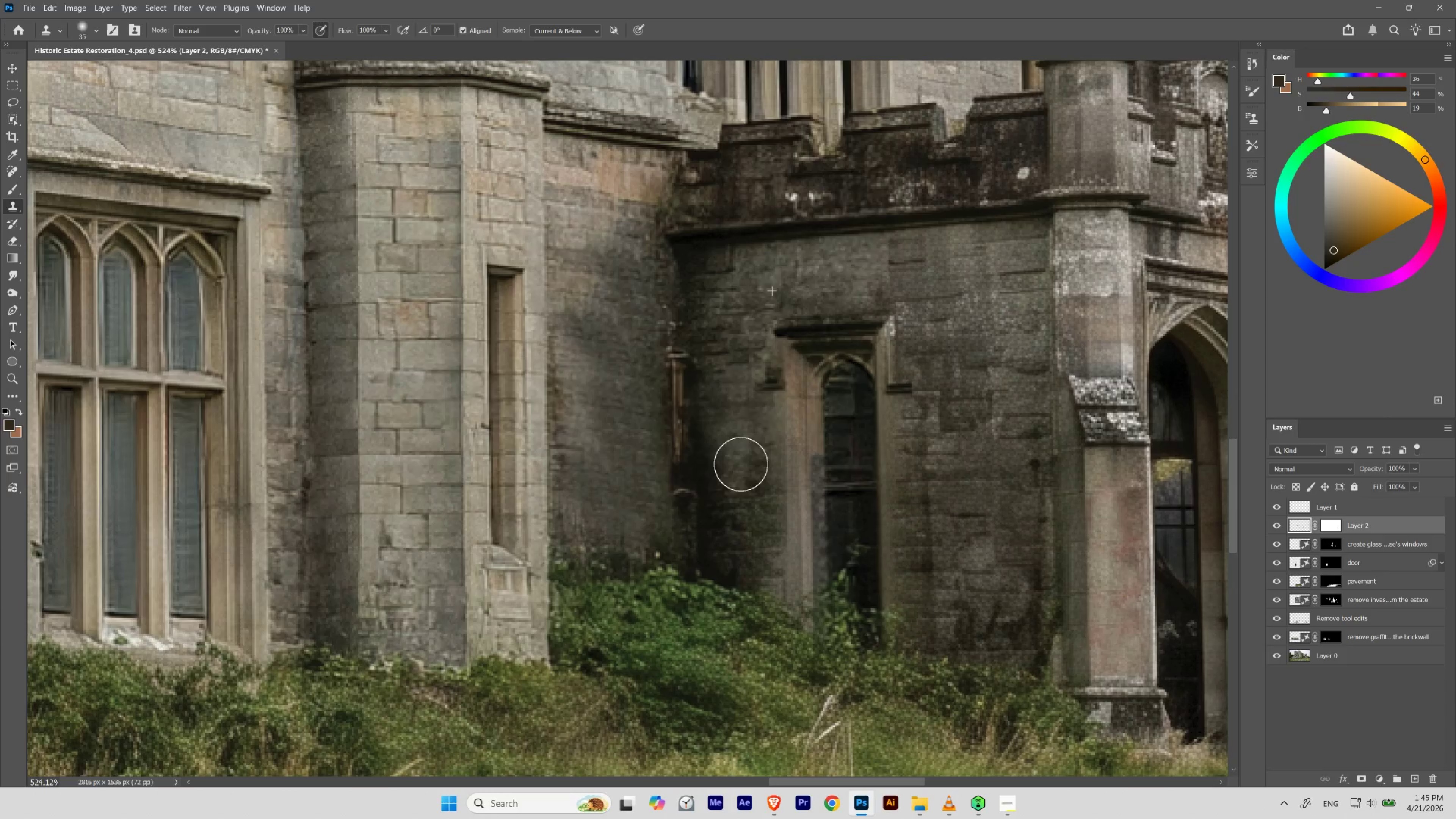 
hold_key(key=AltLeft, duration=0.58)
left_click([748, 272])
 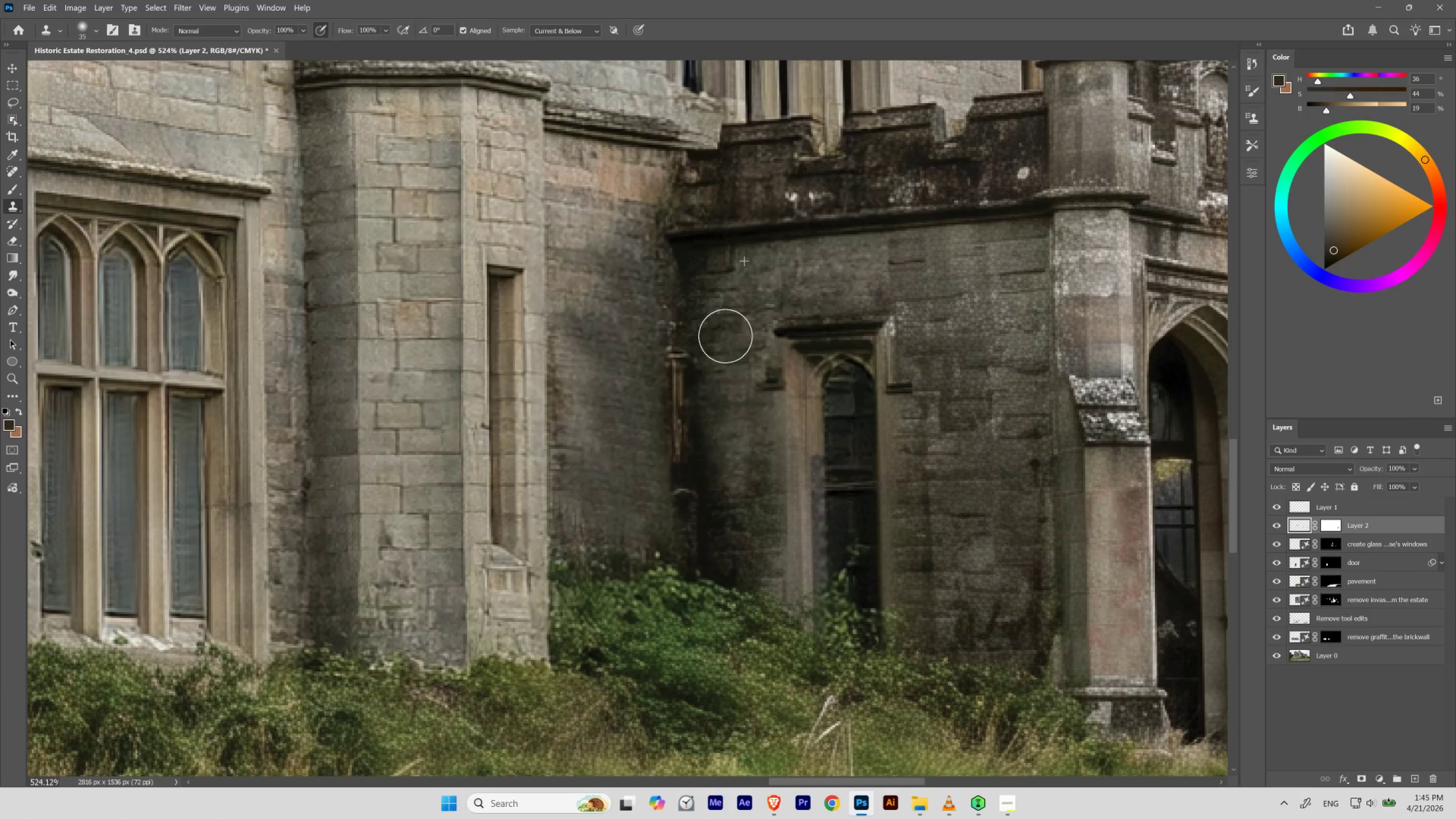 
hold_key(key=AltLeft, duration=1.22)
left_click([863, 266])
 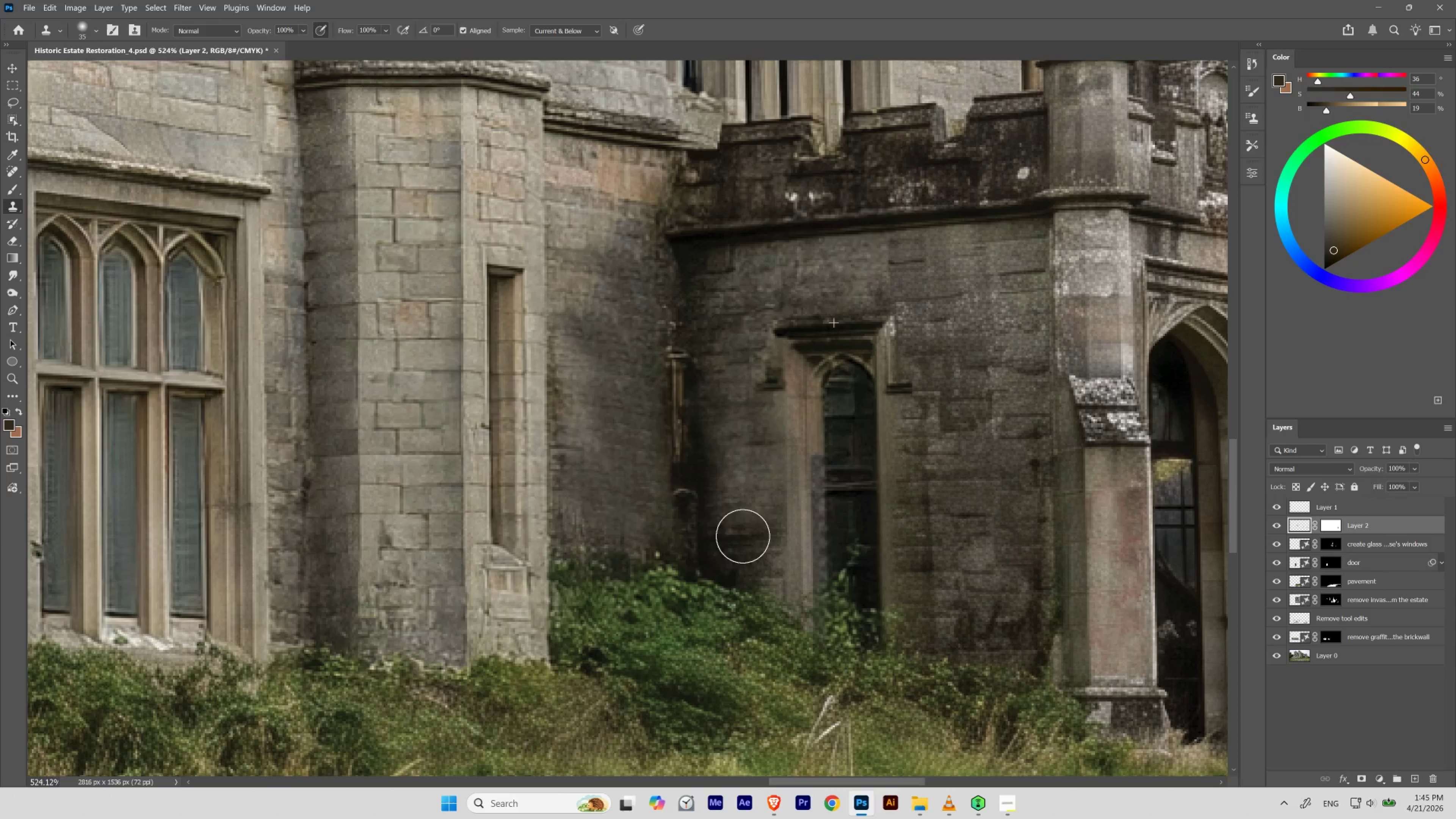 
key(Control+ControlLeft)
 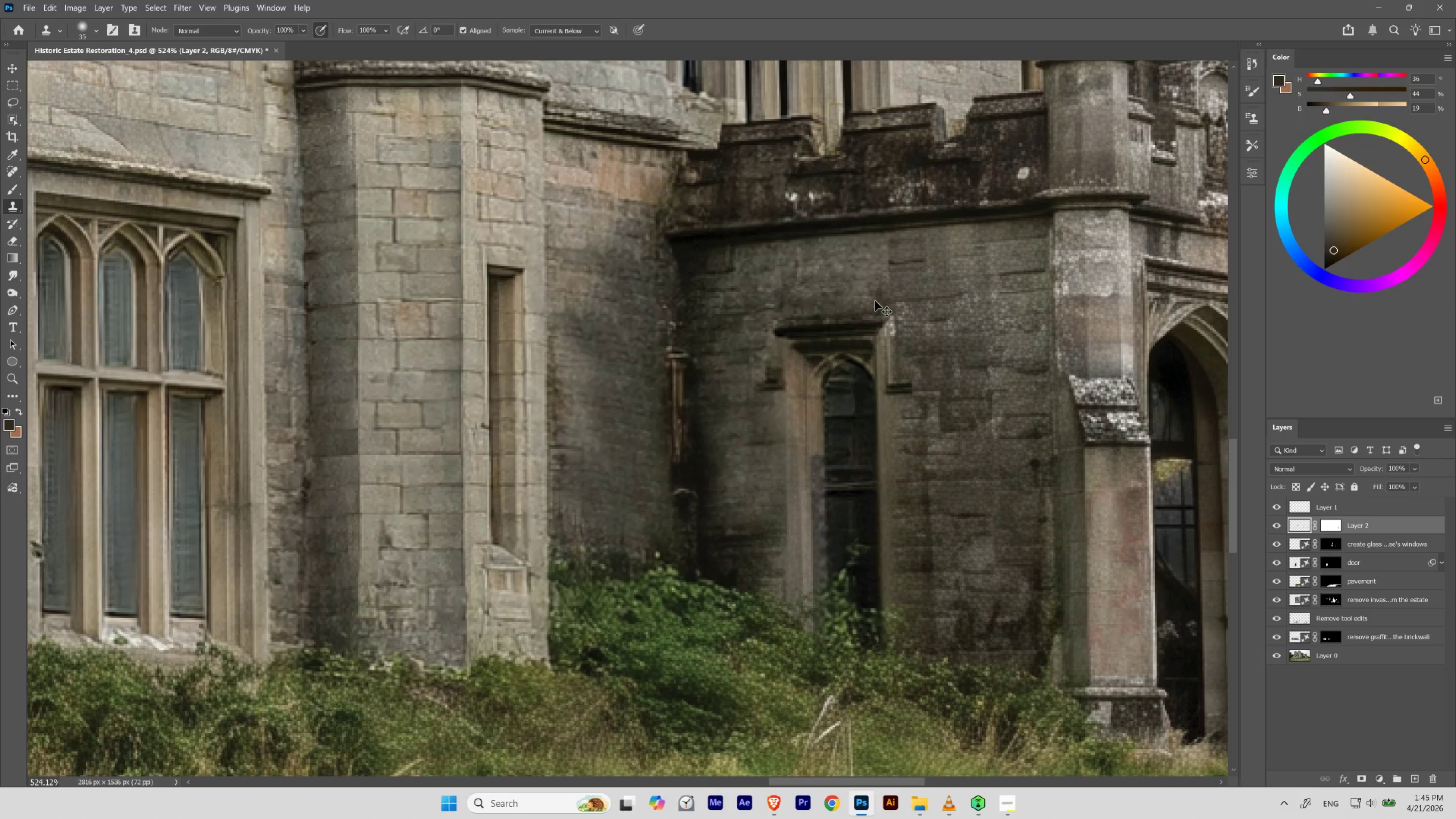 
key(Control+Z)
 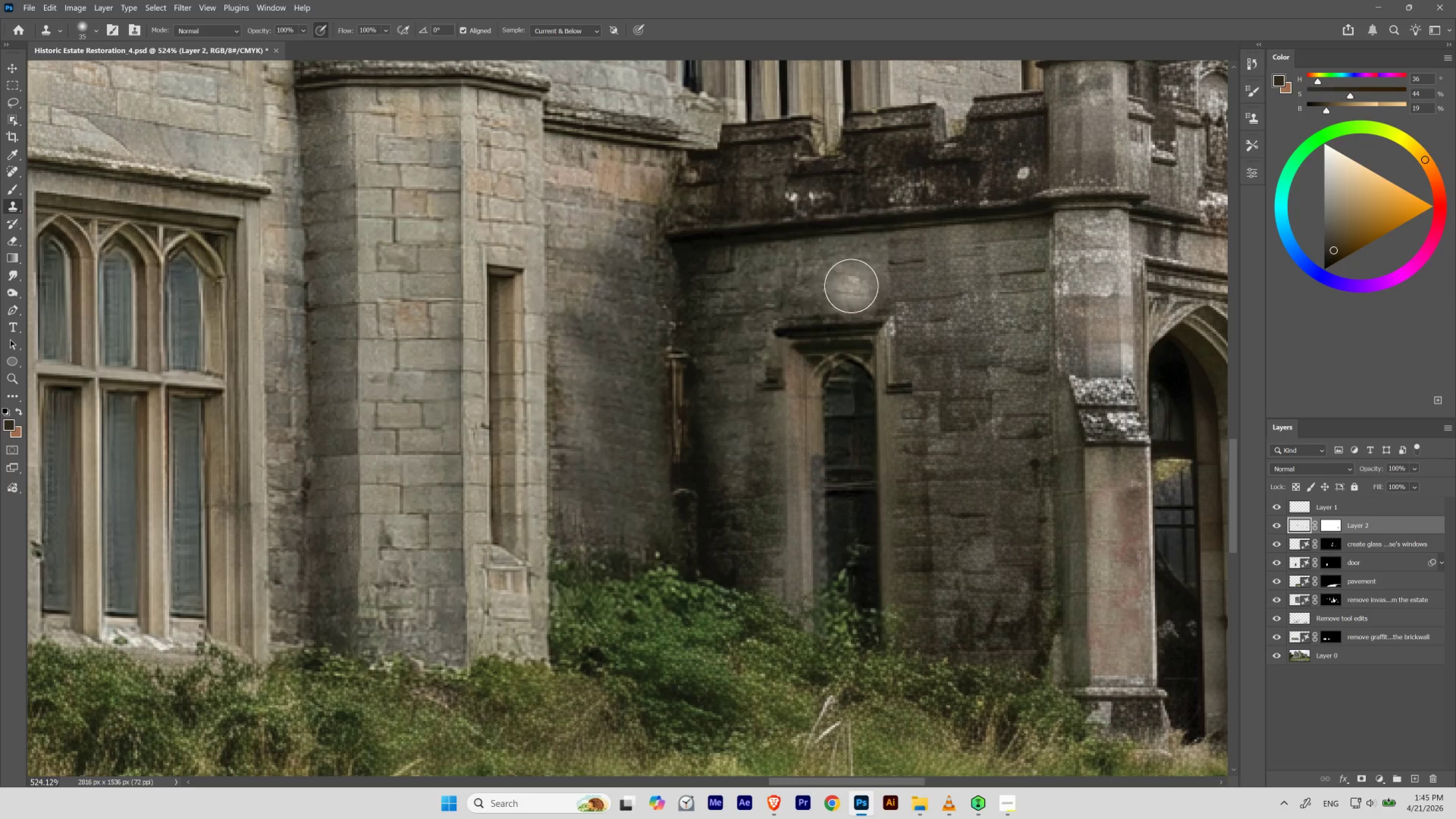 
hold_key(key=AltLeft, duration=0.54)
left_click([851, 269])
 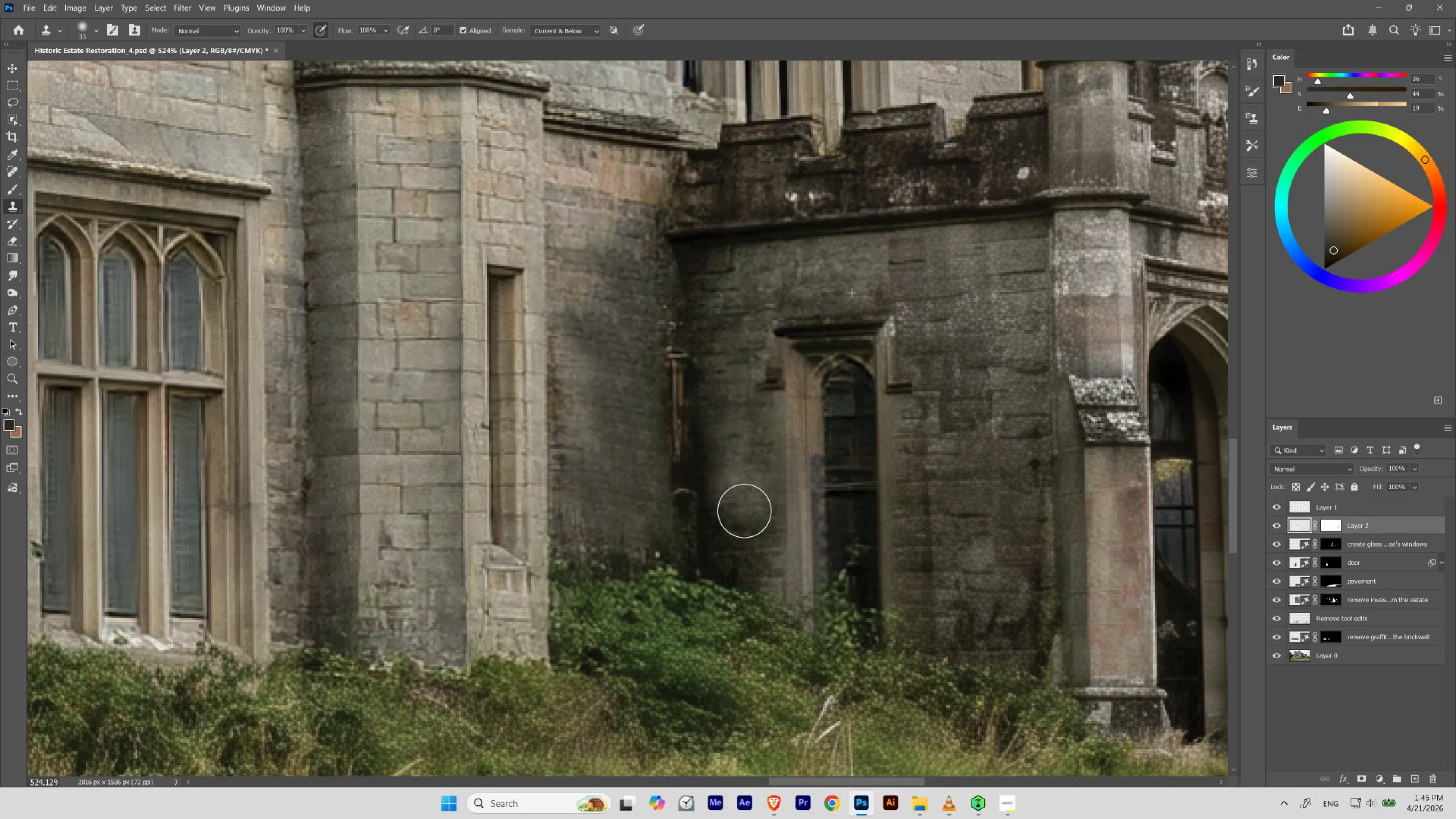 
hold_key(key=AltLeft, duration=0.41)
left_click([860, 263])
 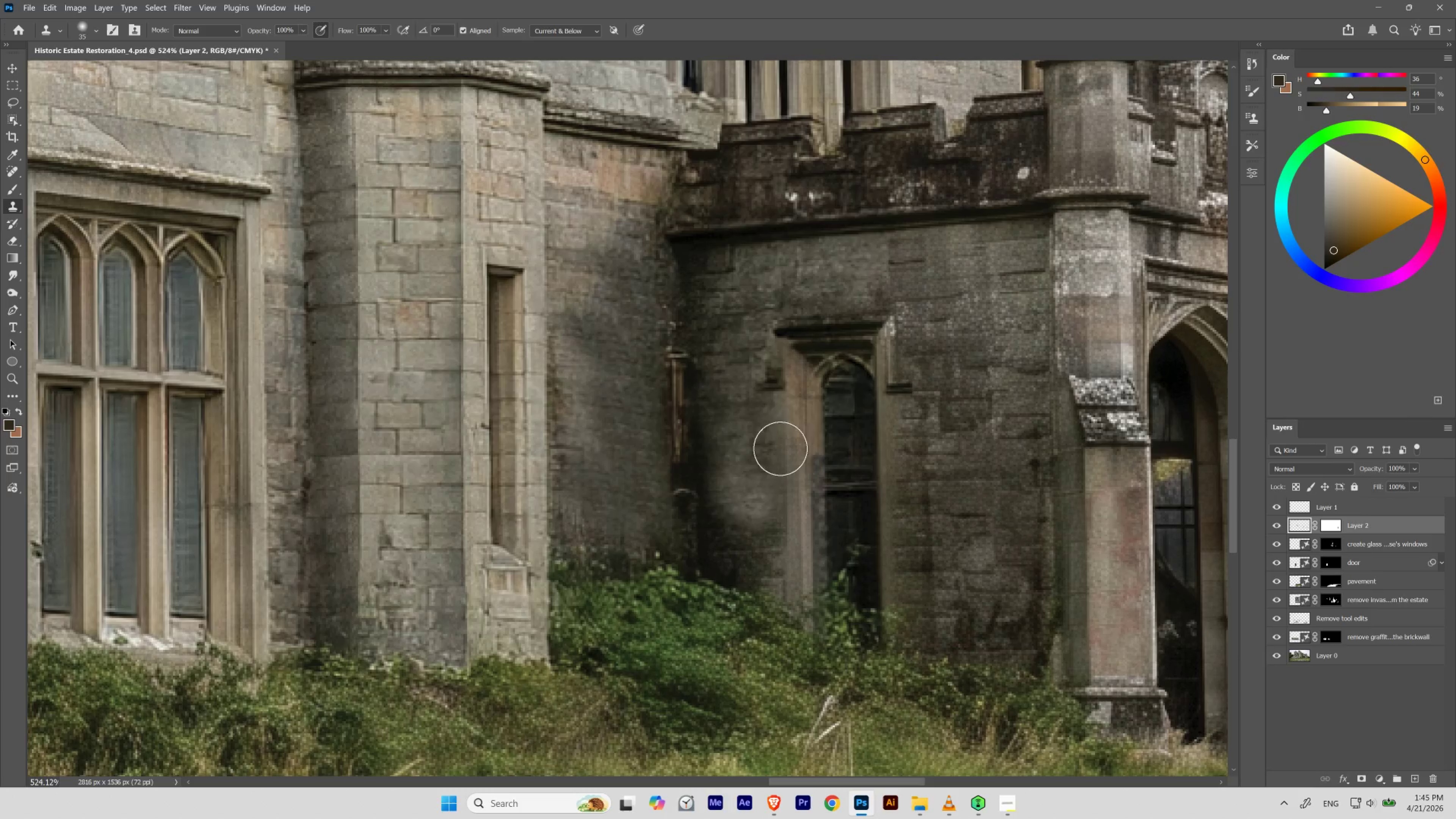 
hold_key(key=AltLeft, duration=0.35)
left_click([963, 263])
 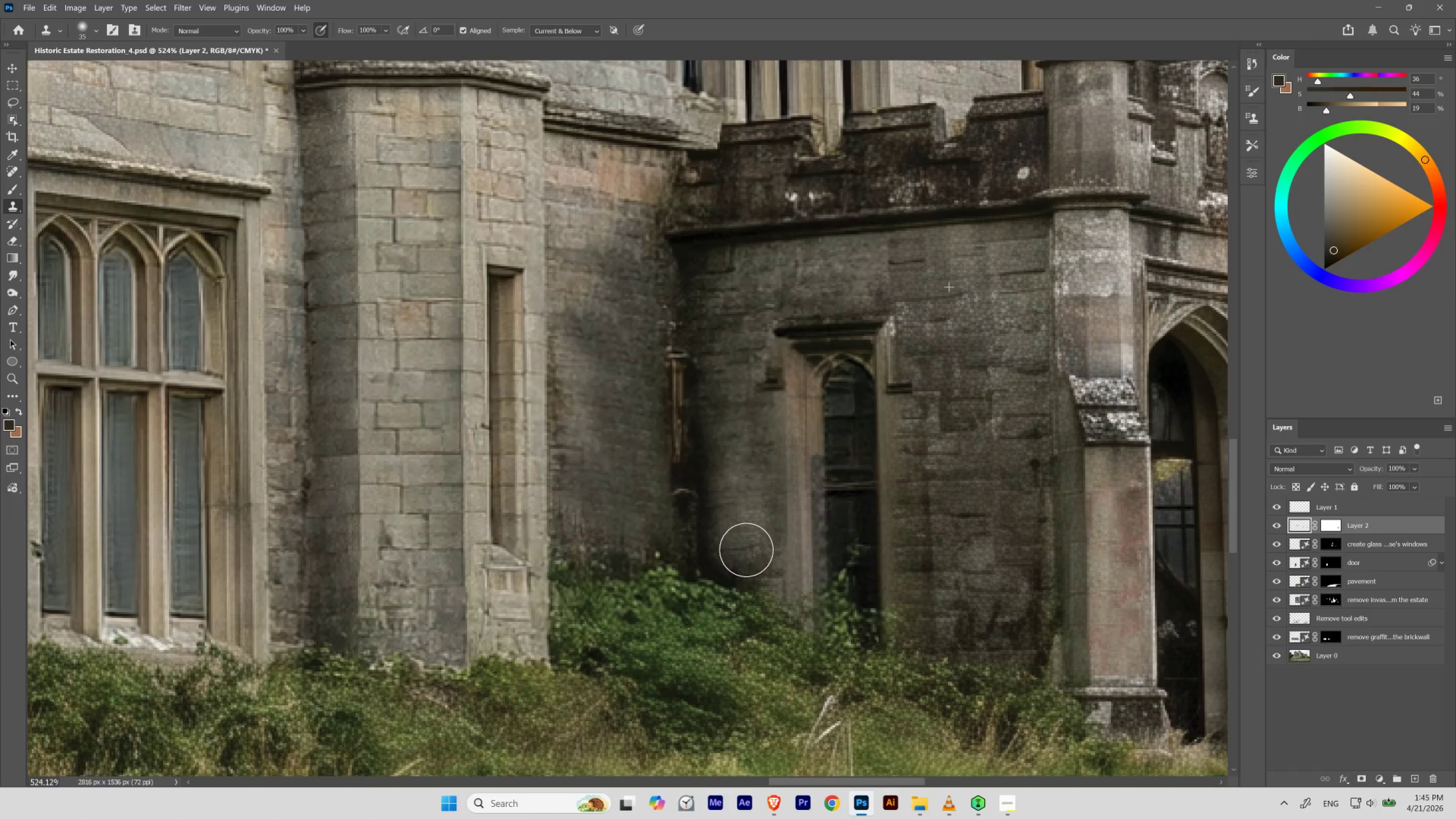 
hold_key(key=ControlLeft, duration=1.31)
 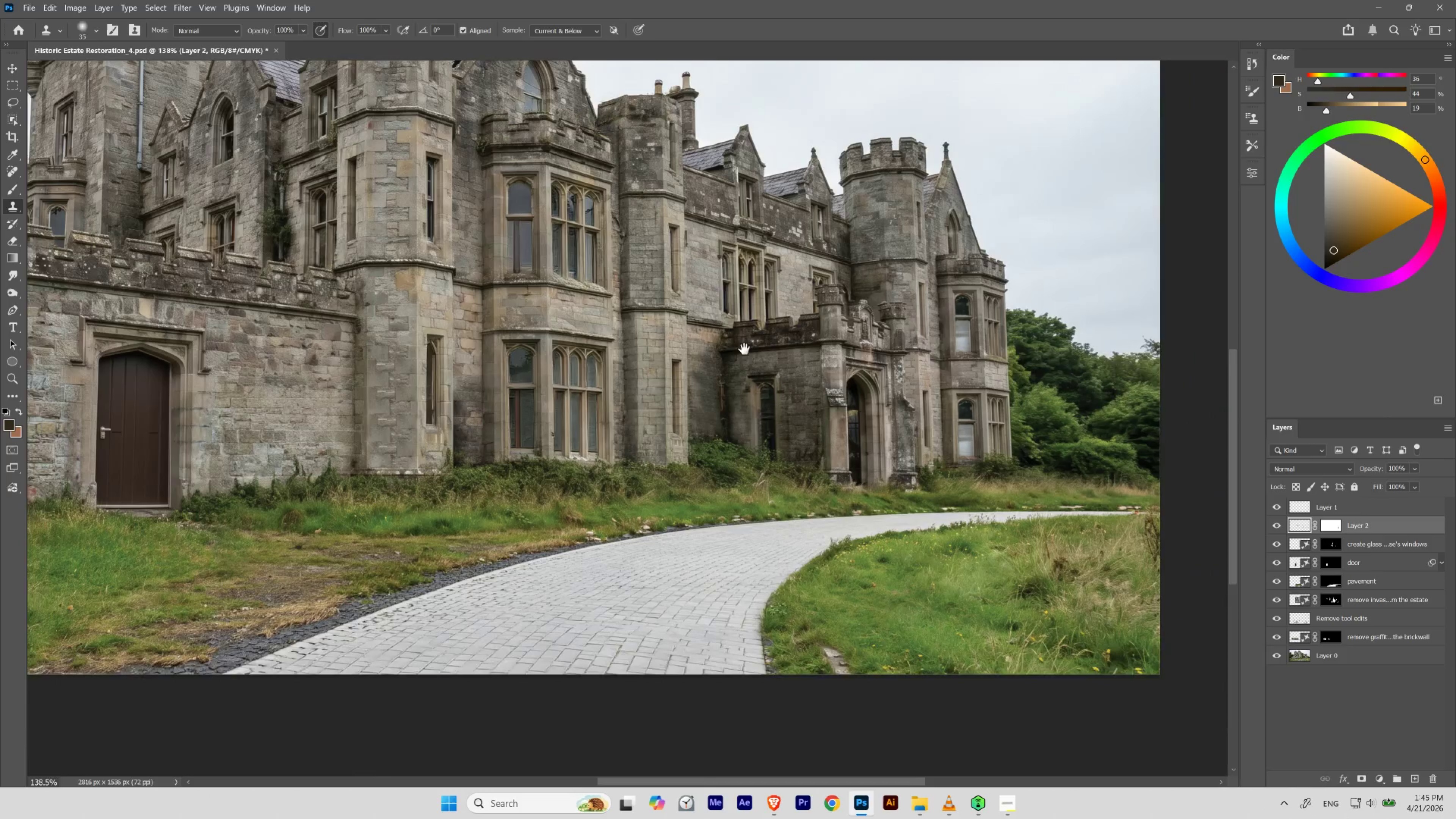 
hold_key(key=Space, duration=1.79)
 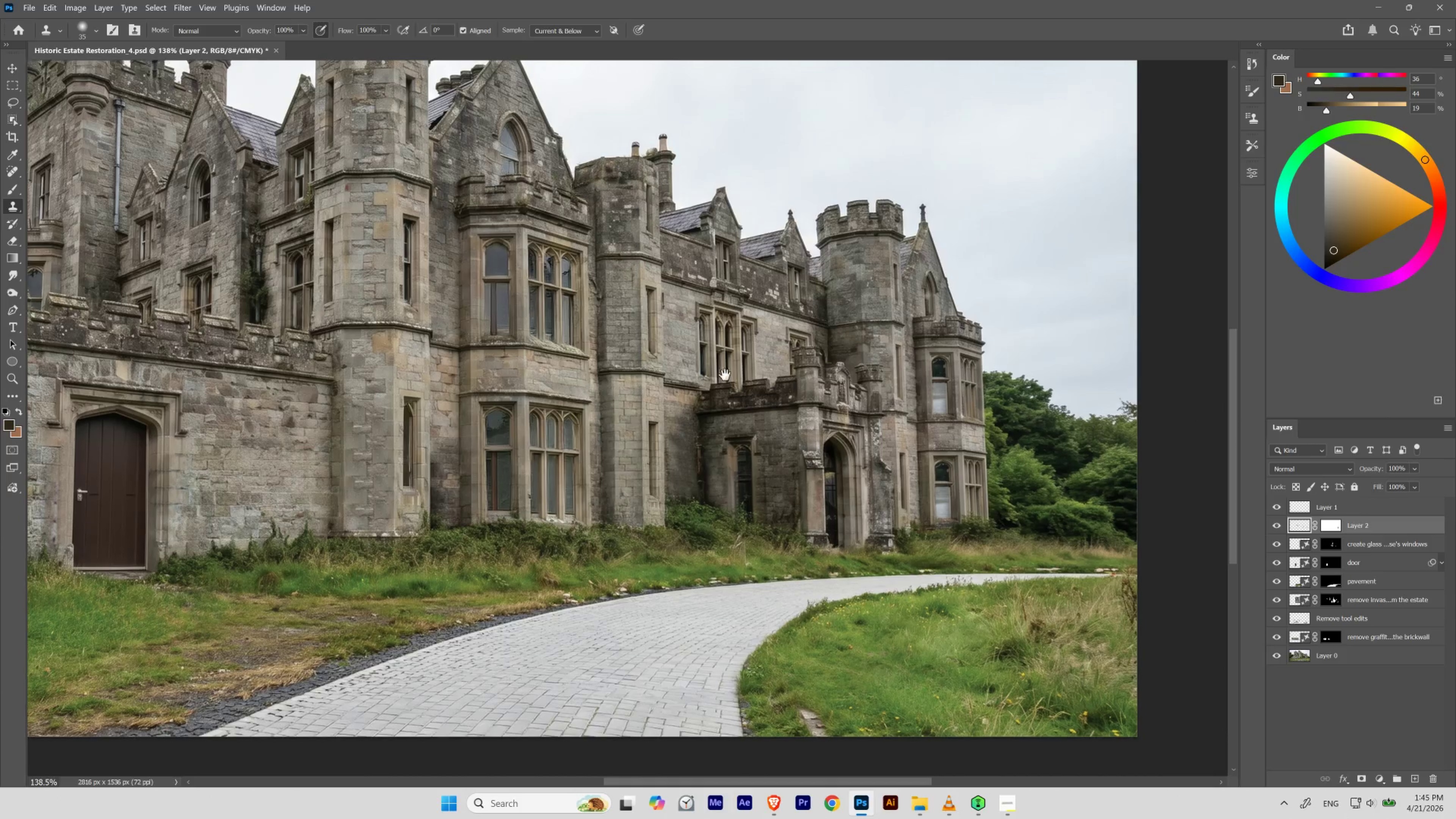 
left_click_drag(start_coordinate=[738, 393], to_coordinate=[690, 454])
 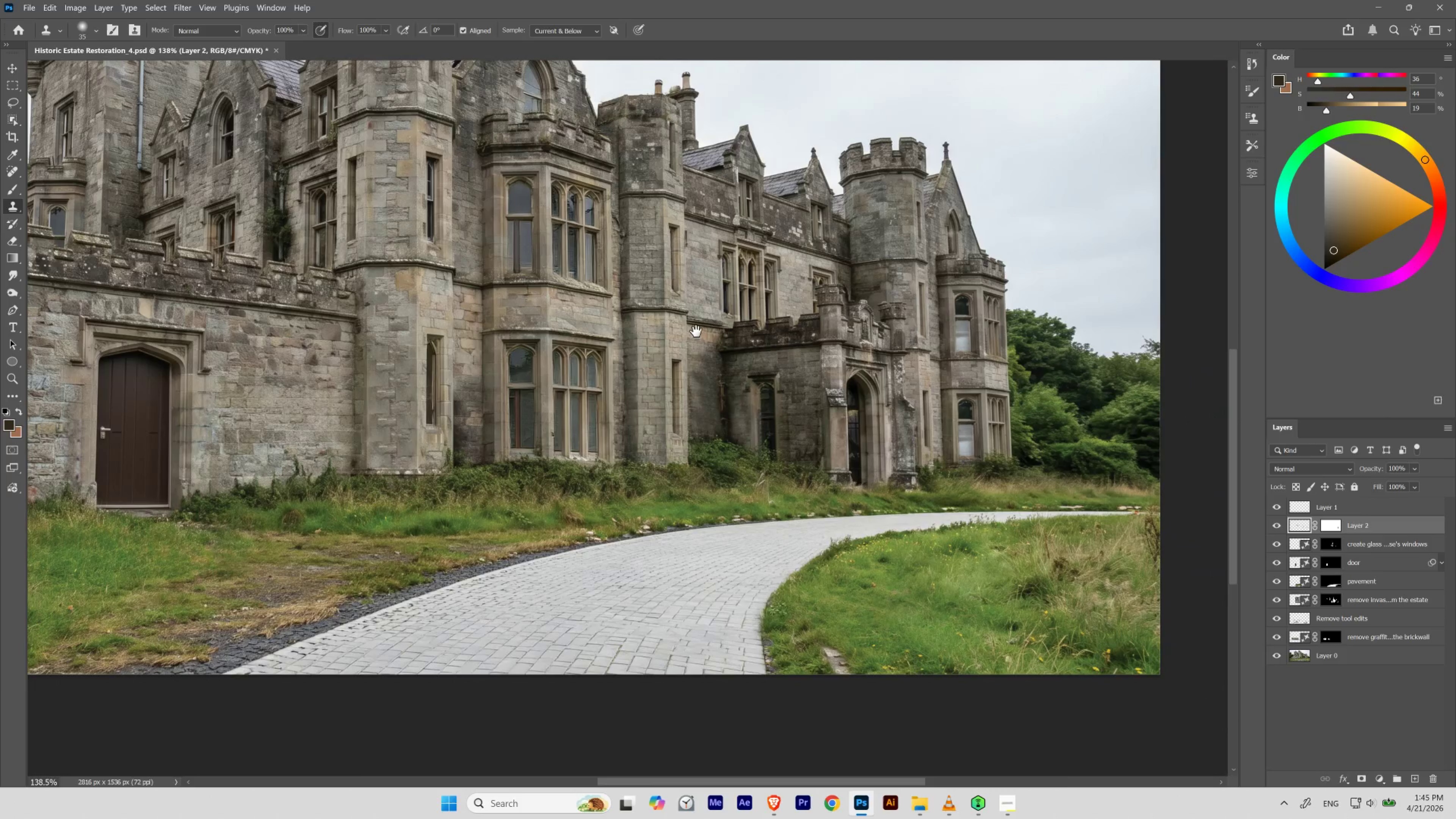 
left_click_drag(start_coordinate=[755, 310], to_coordinate=[732, 372])
 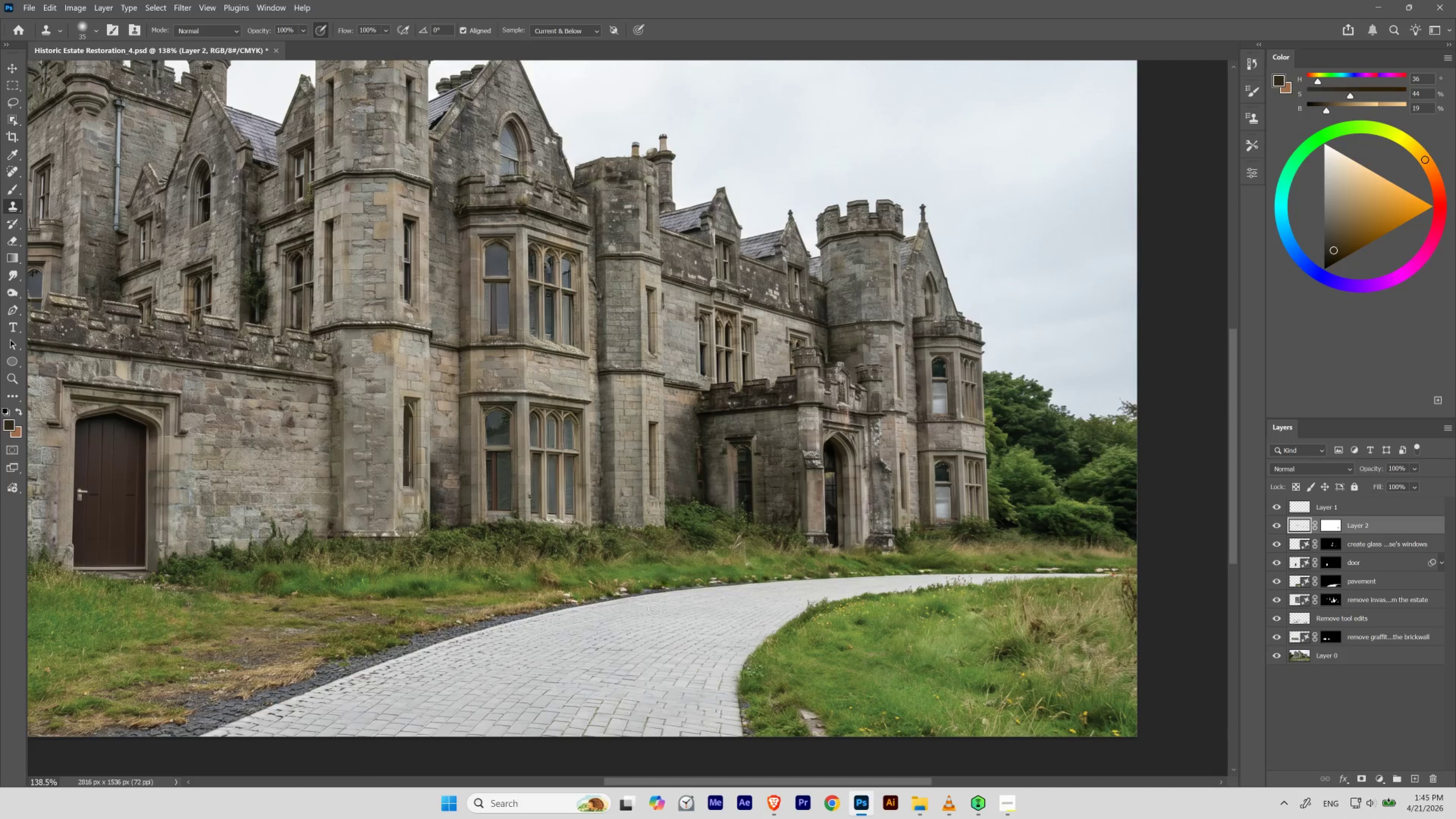 
hold_key(key=Space, duration=0.8)
 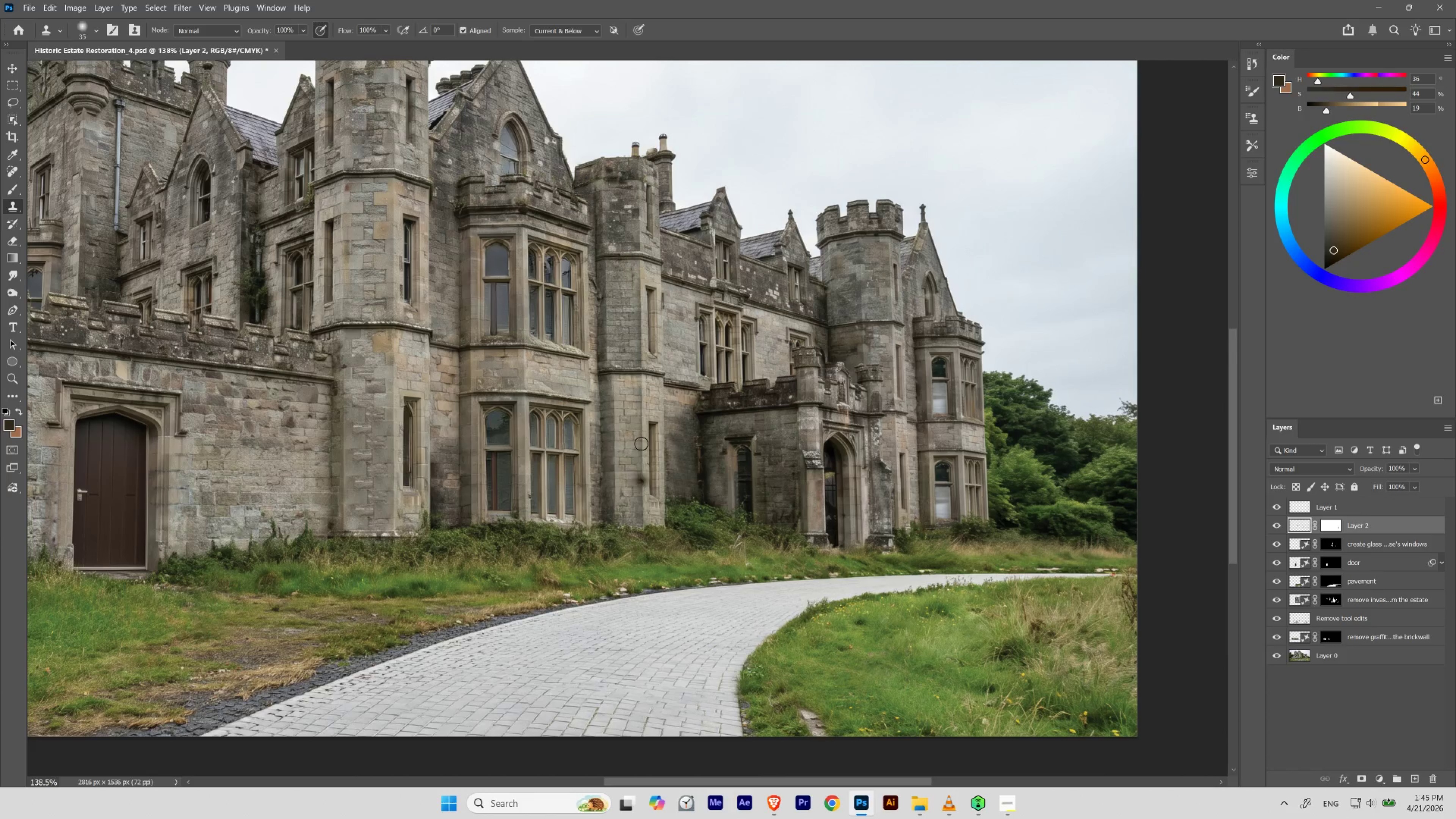 
key(Control+0)
 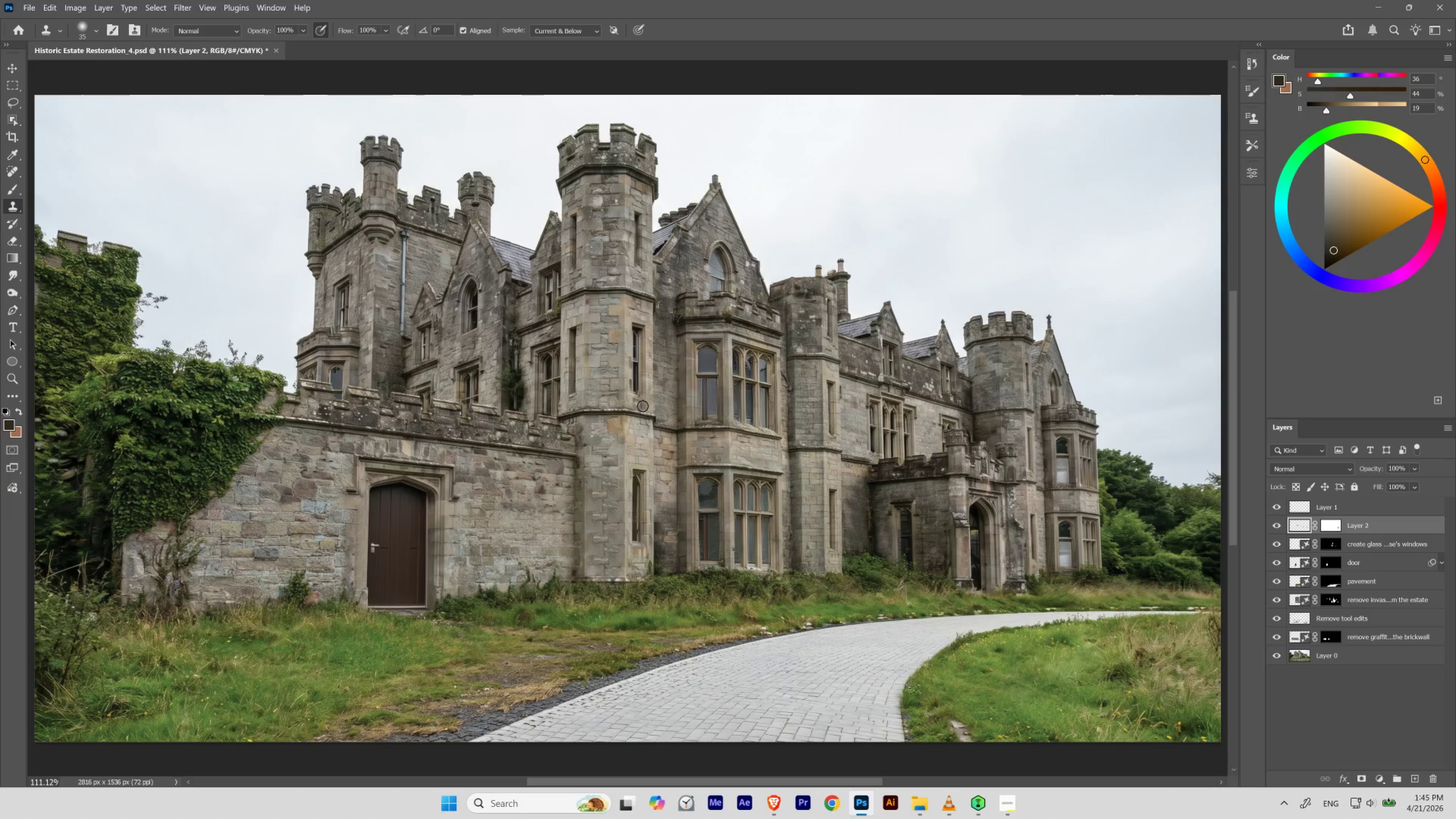 
left_click([1325, 508])
 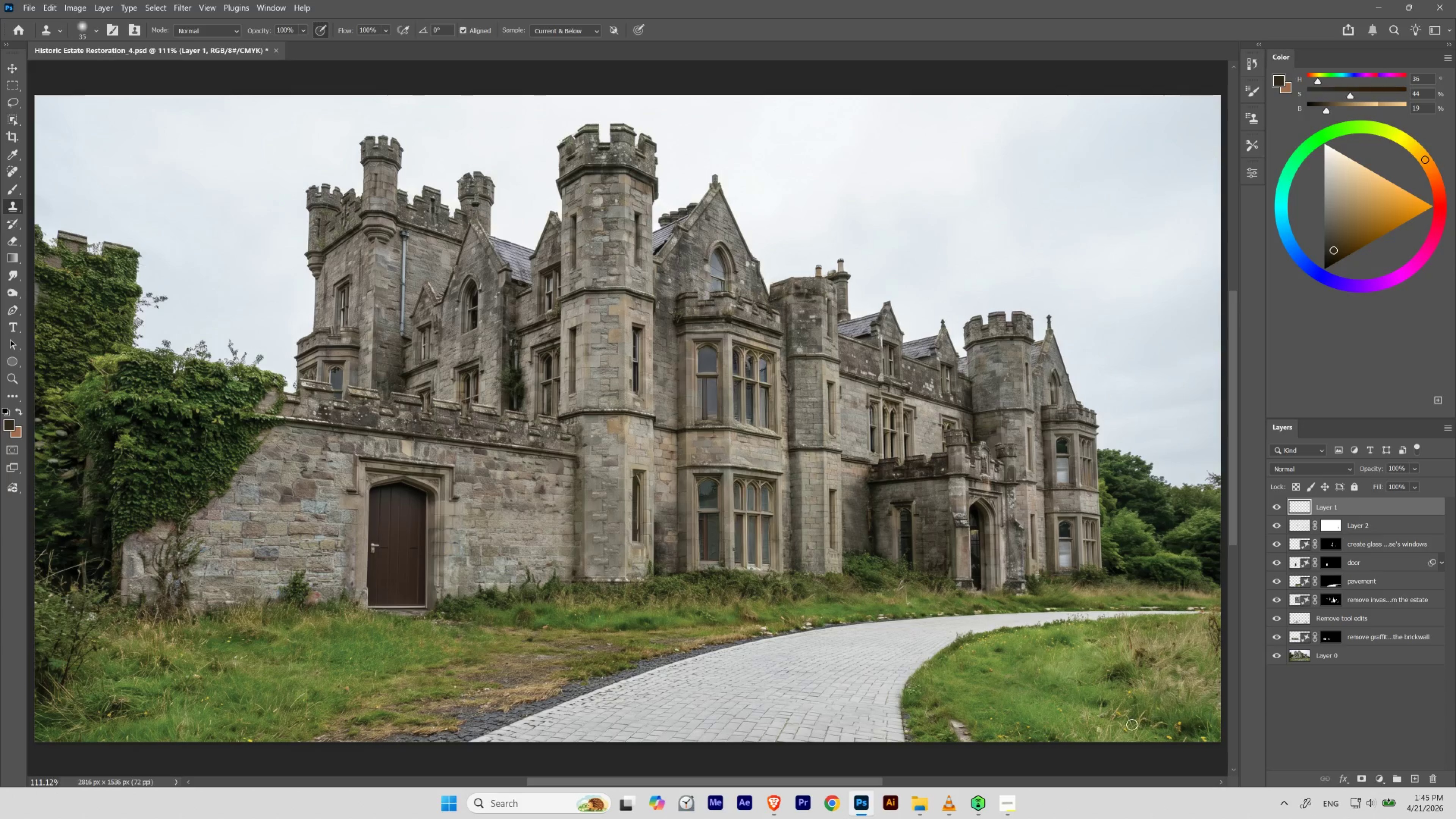 
hold_key(key=ControlLeft, duration=0.72)
 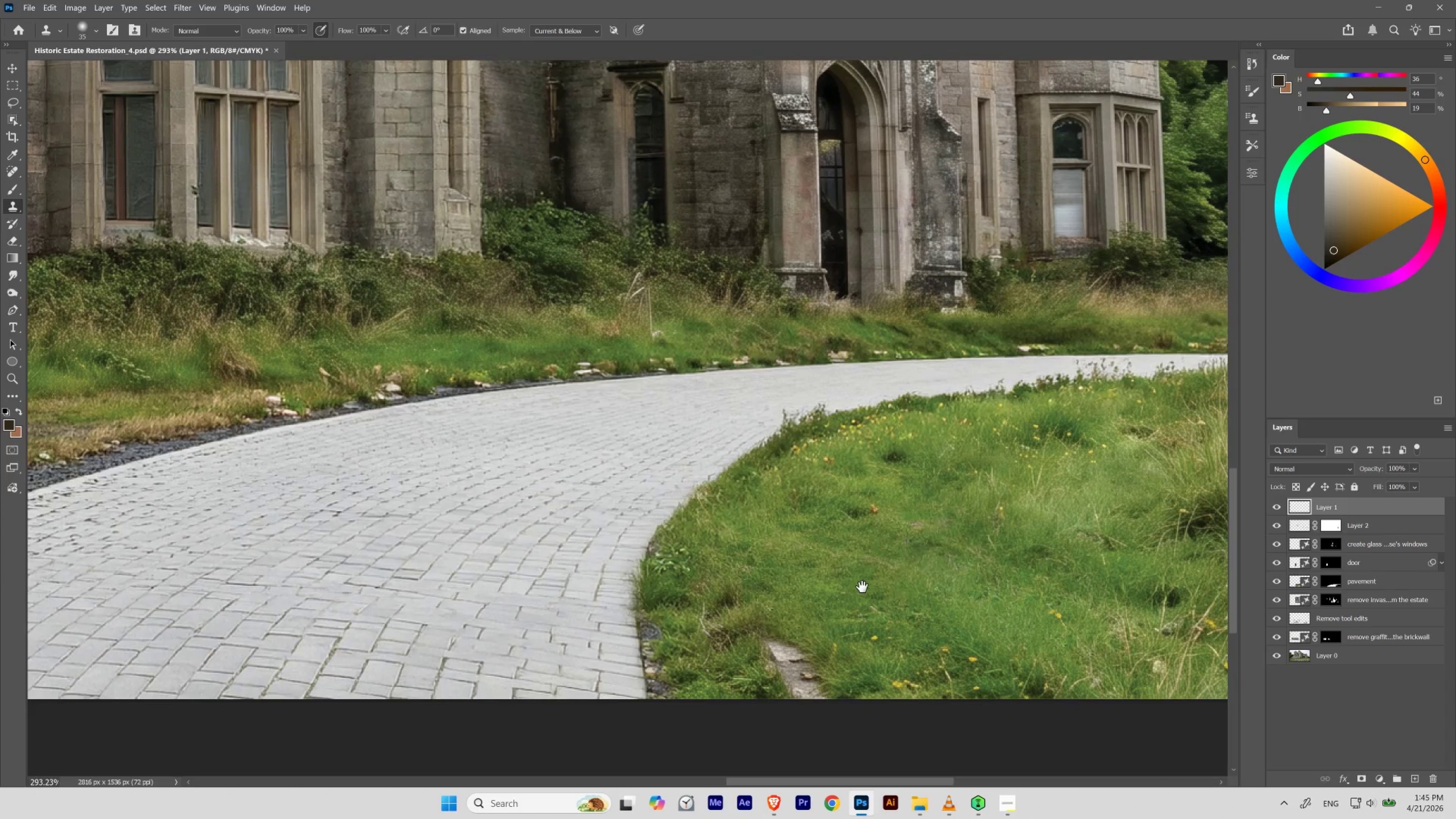 
hold_key(key=Space, duration=1.5)
 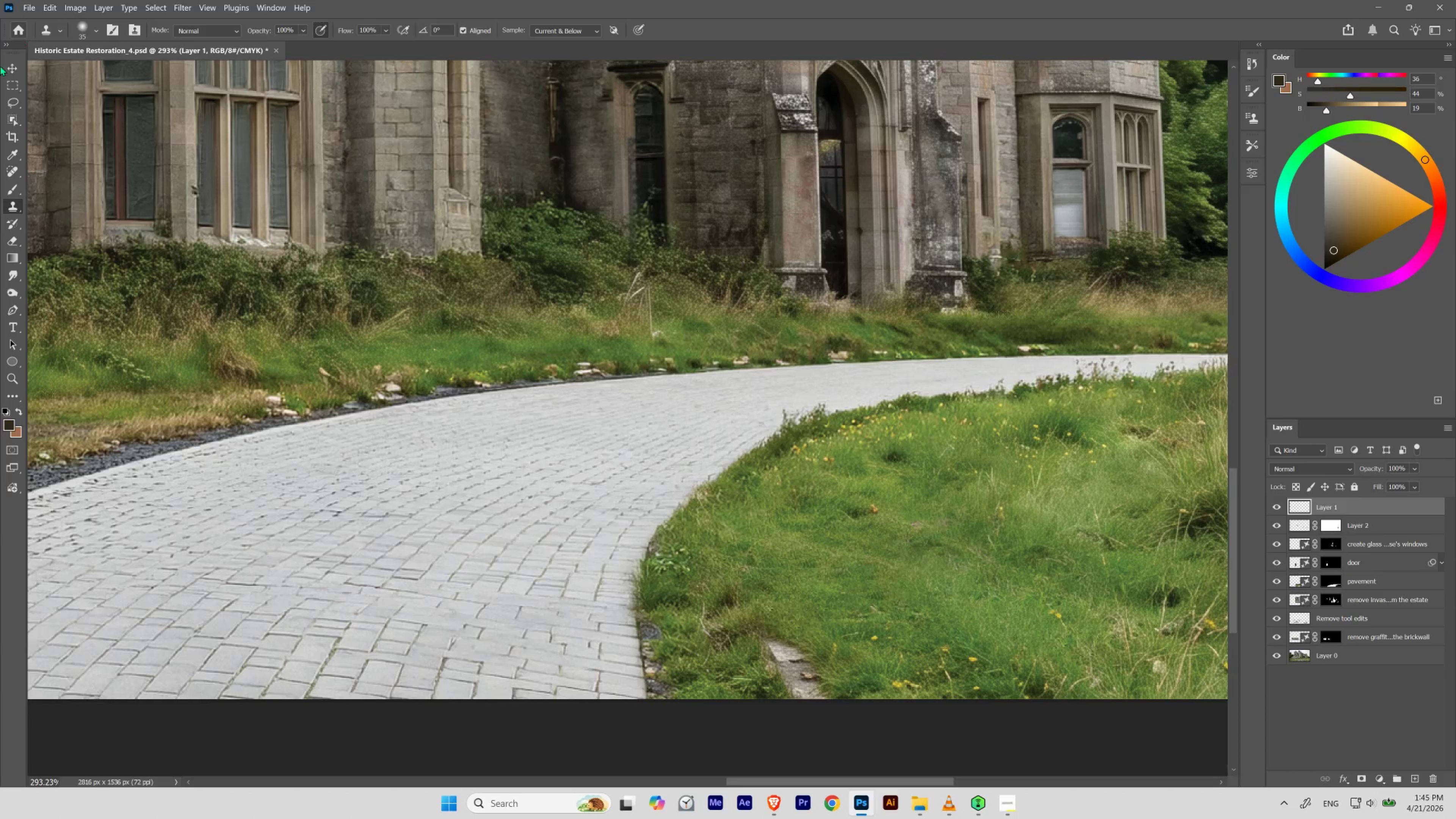 
left_click_drag(start_coordinate=[1031, 734], to_coordinate=[1063, 762])
 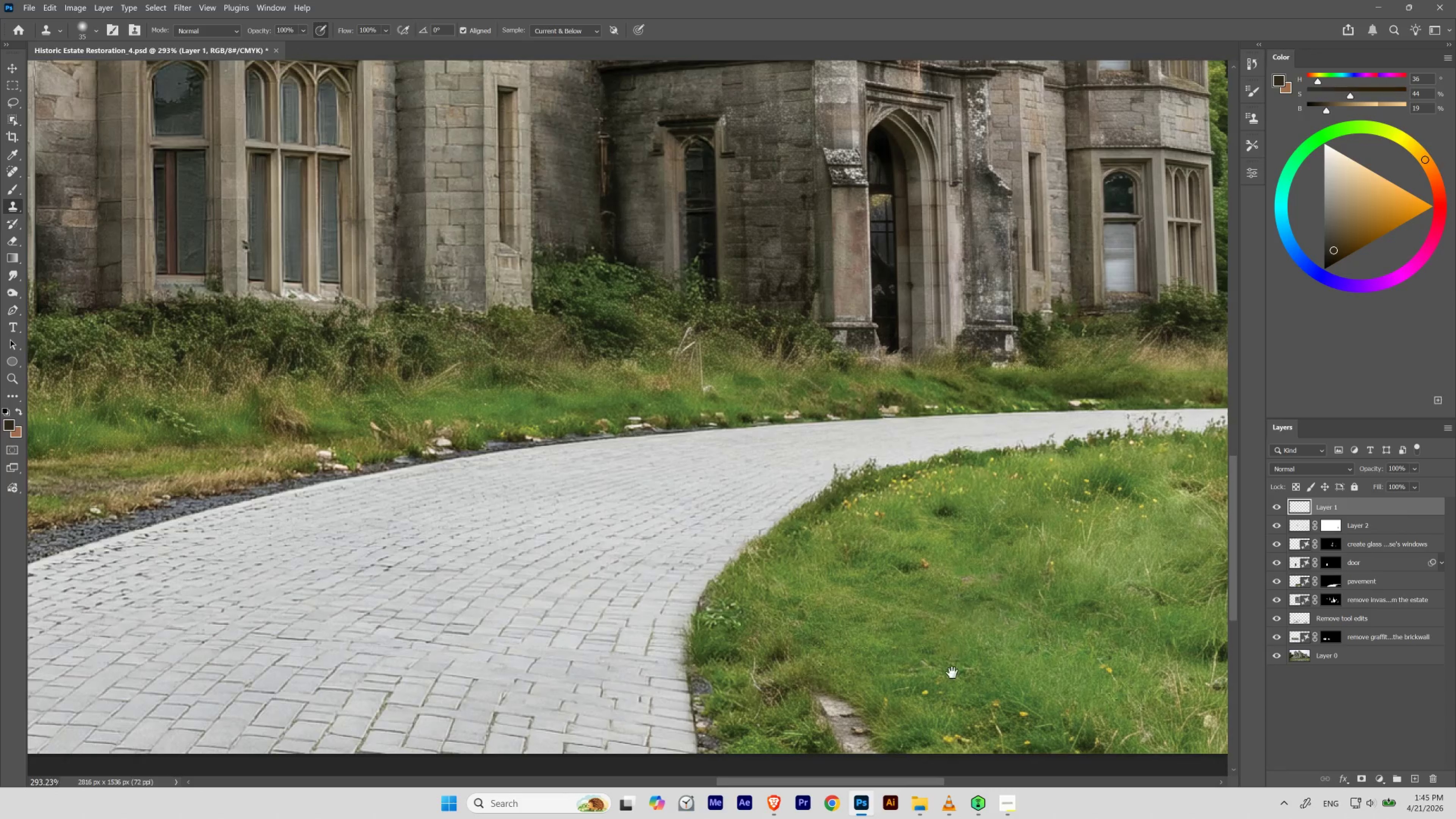 
left_click_drag(start_coordinate=[913, 641], to_coordinate=[862, 587])
 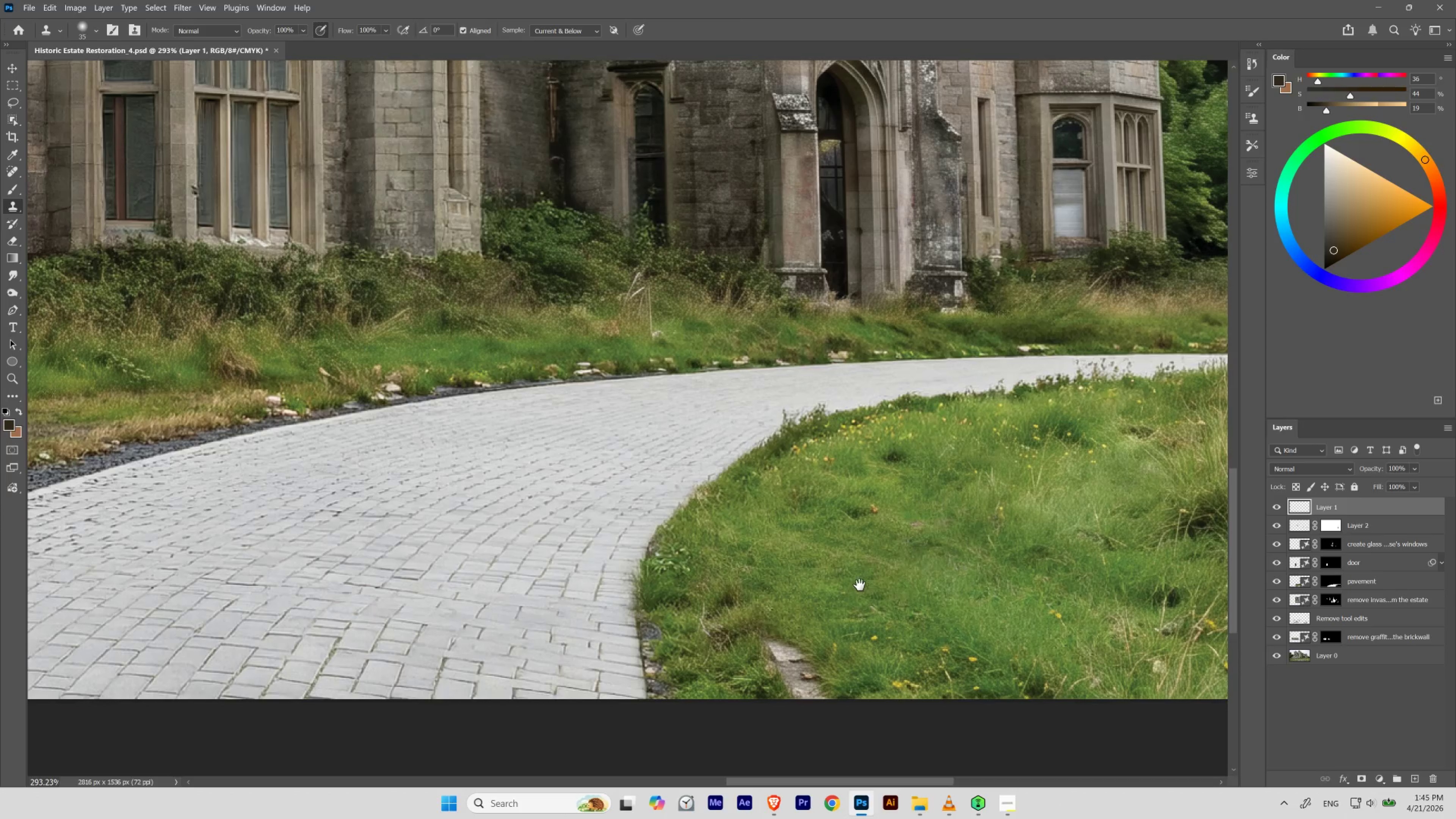 
key(Space)
 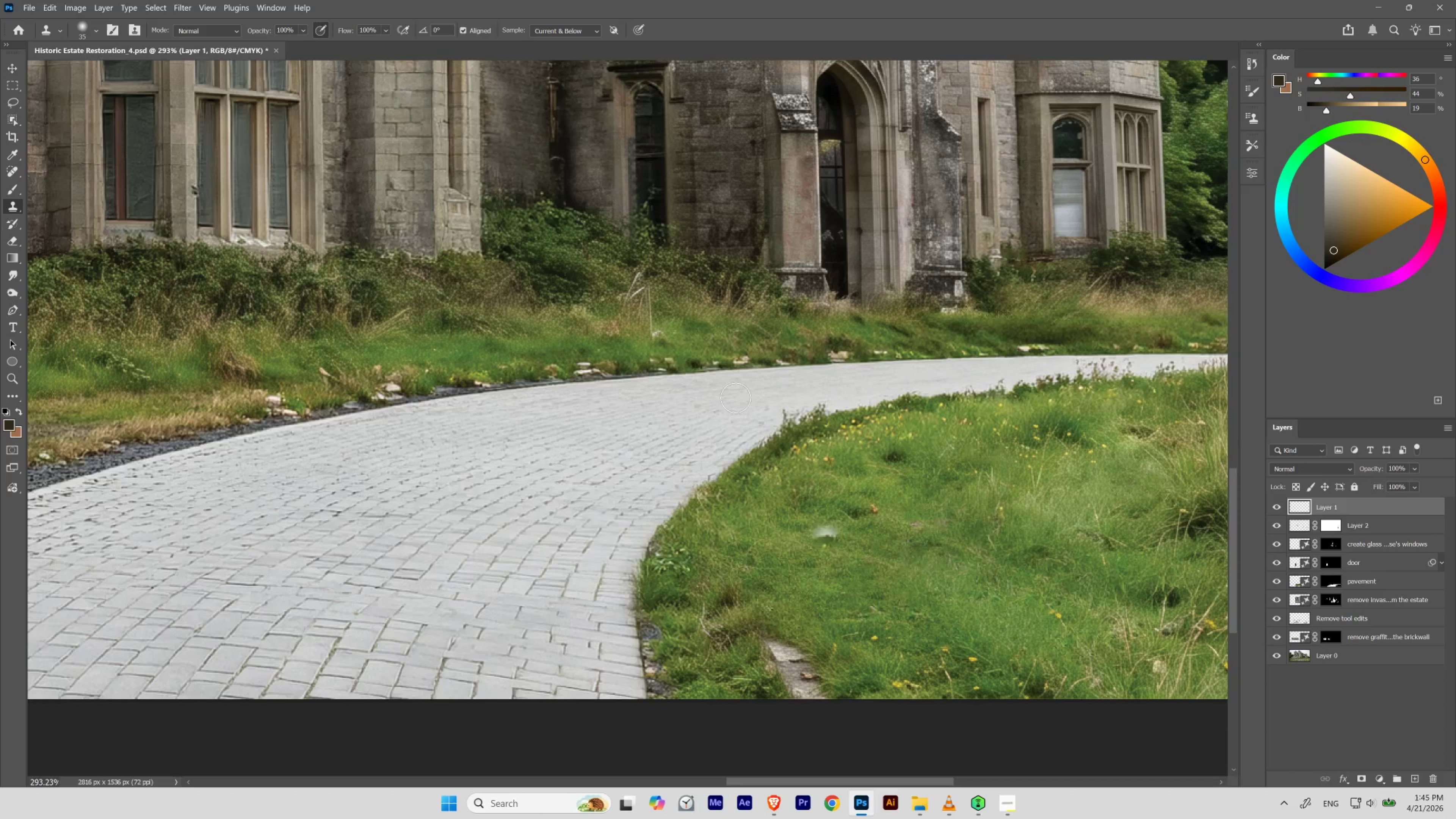 
key(Space)
 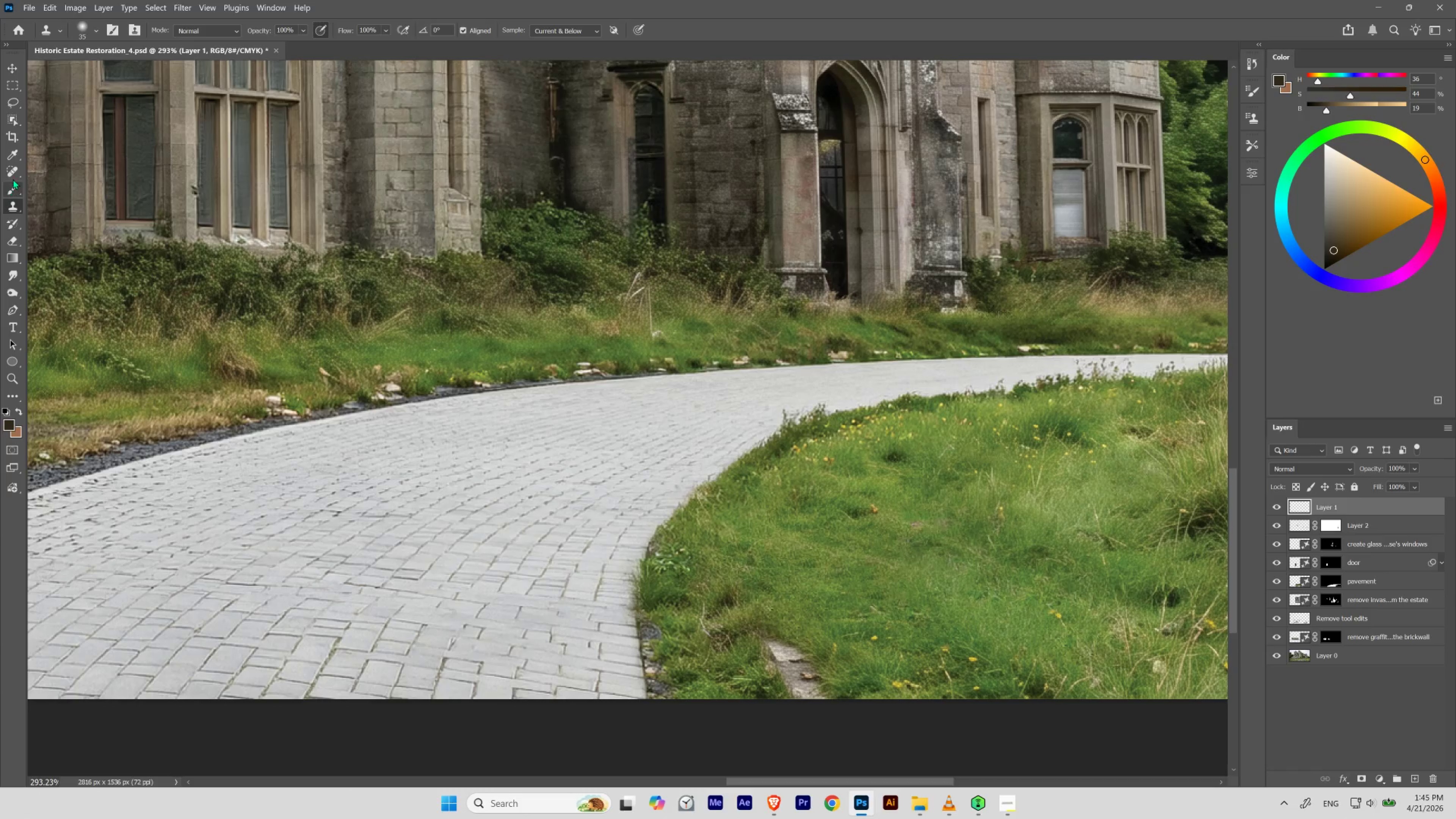 
left_click_drag(start_coordinate=[14, 174], to_coordinate=[64, 180])
 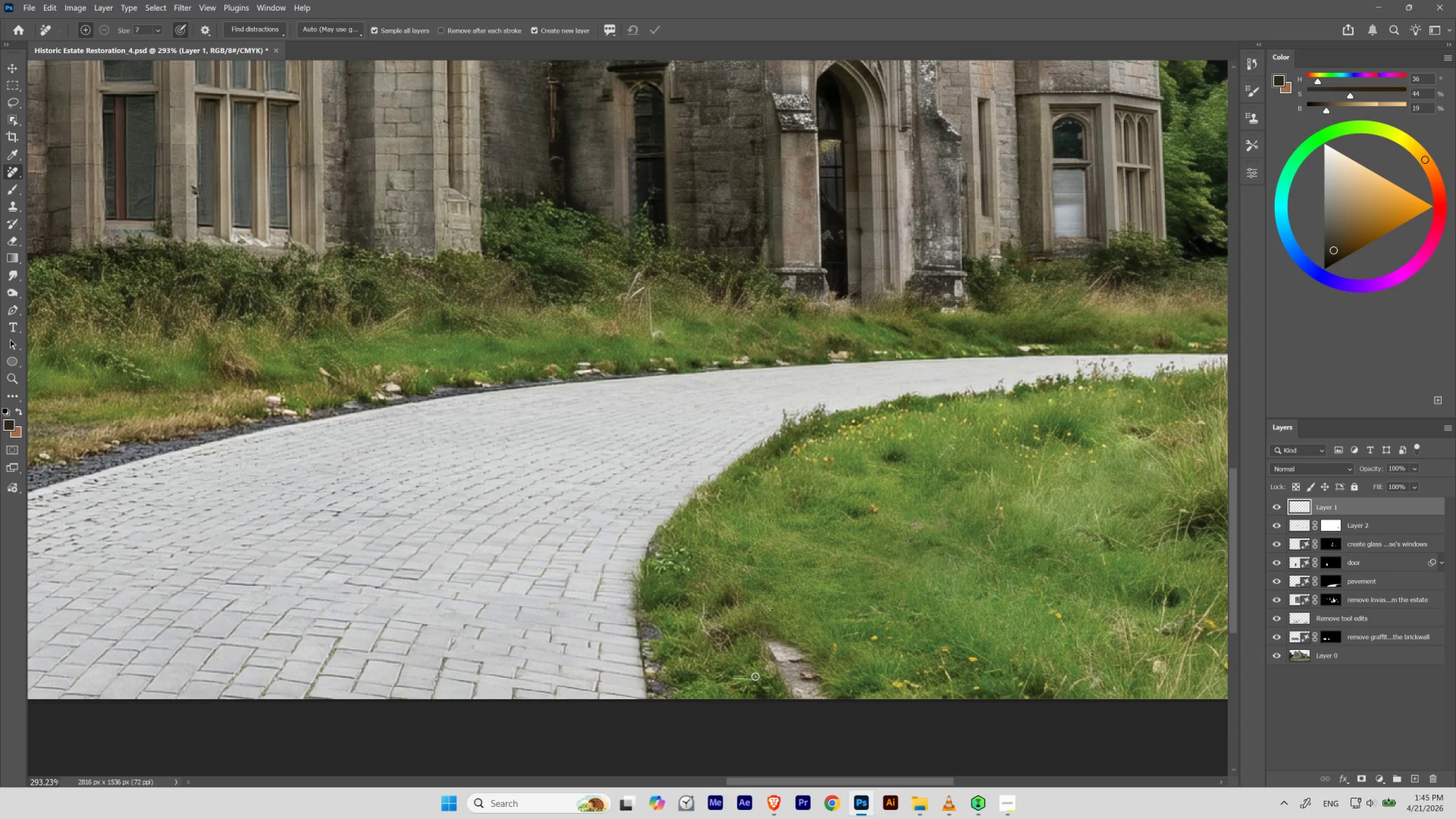 
key(Backslash)
 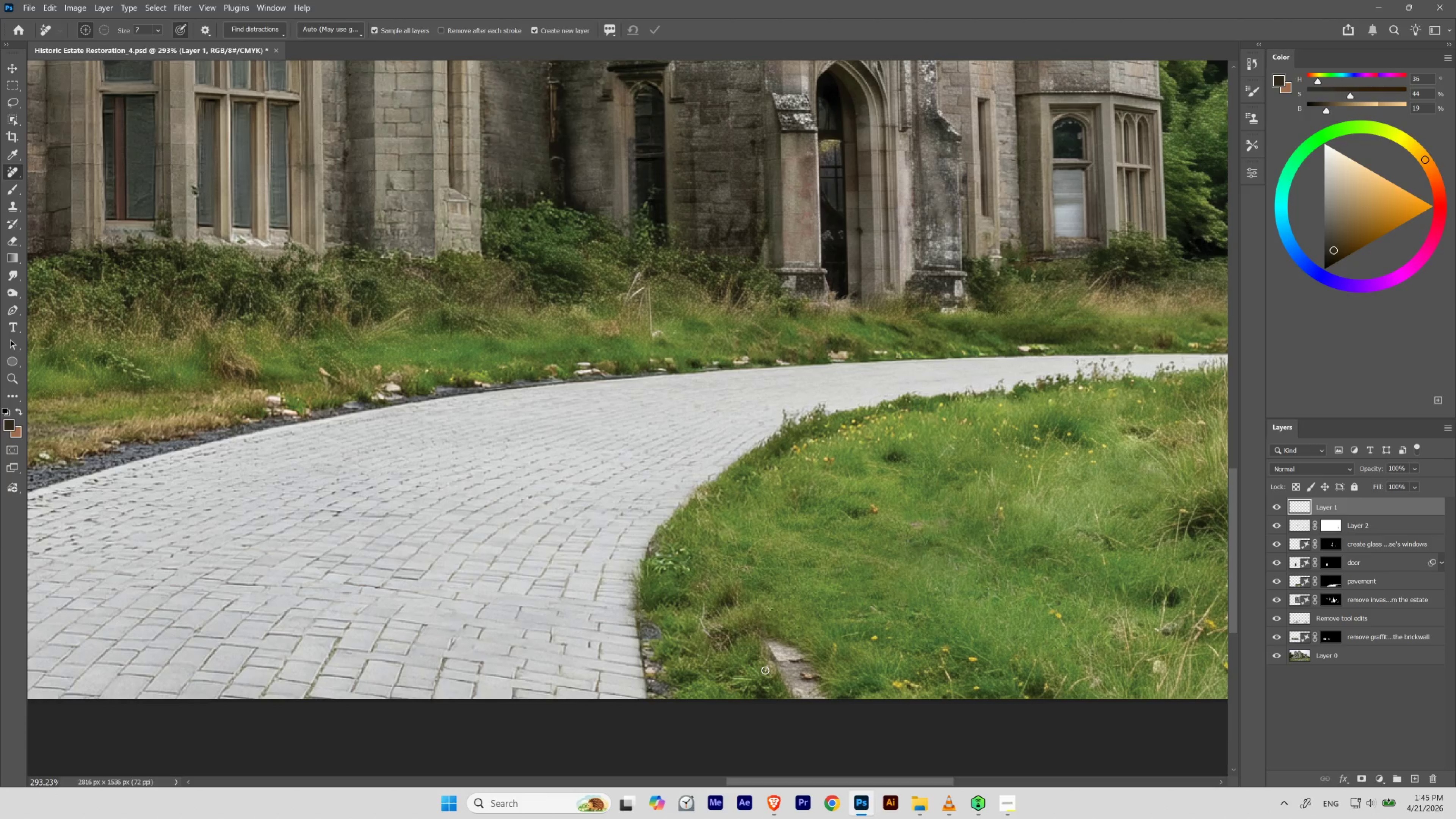 
key(Backslash)
 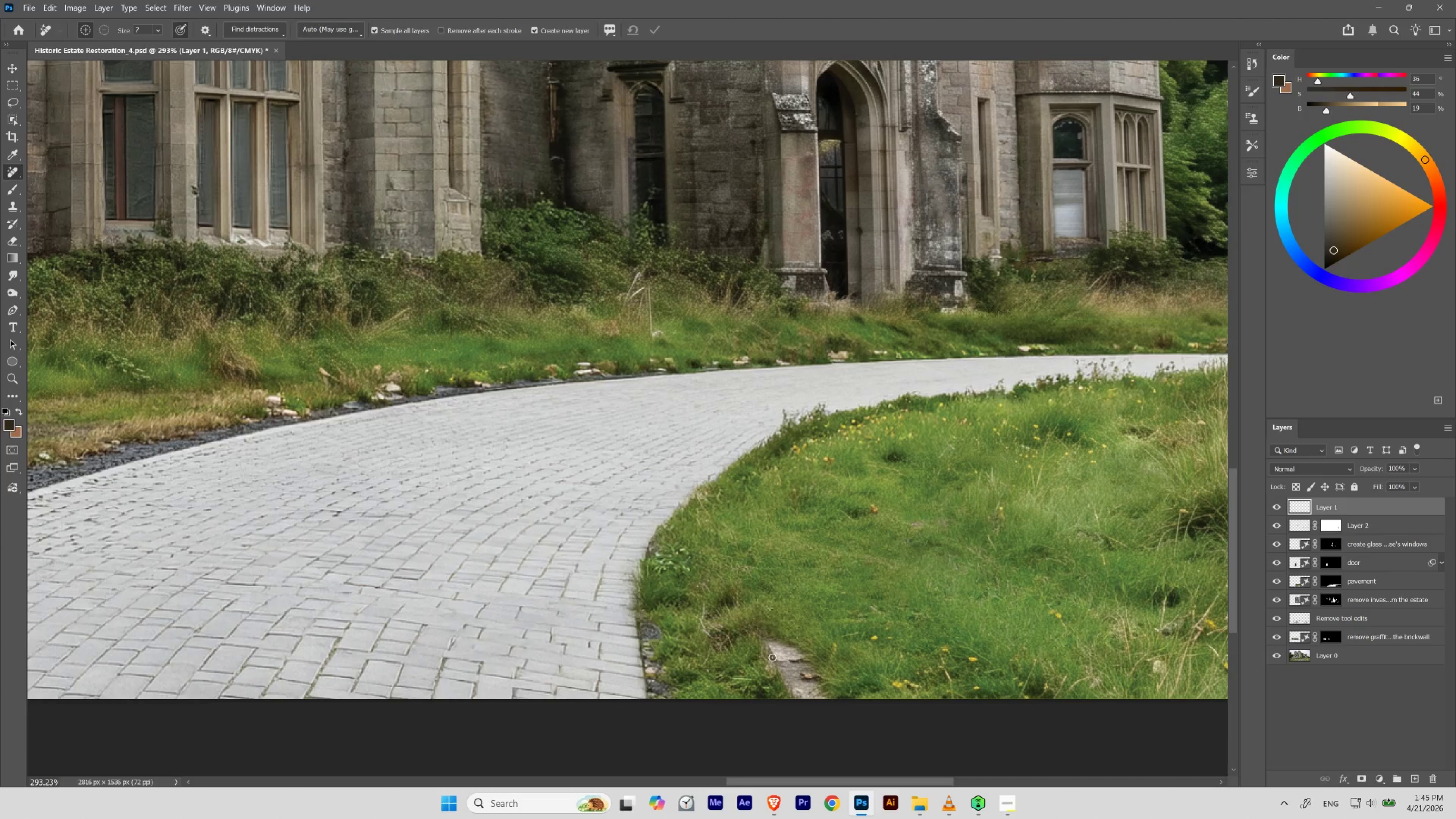 
key(Backslash)
 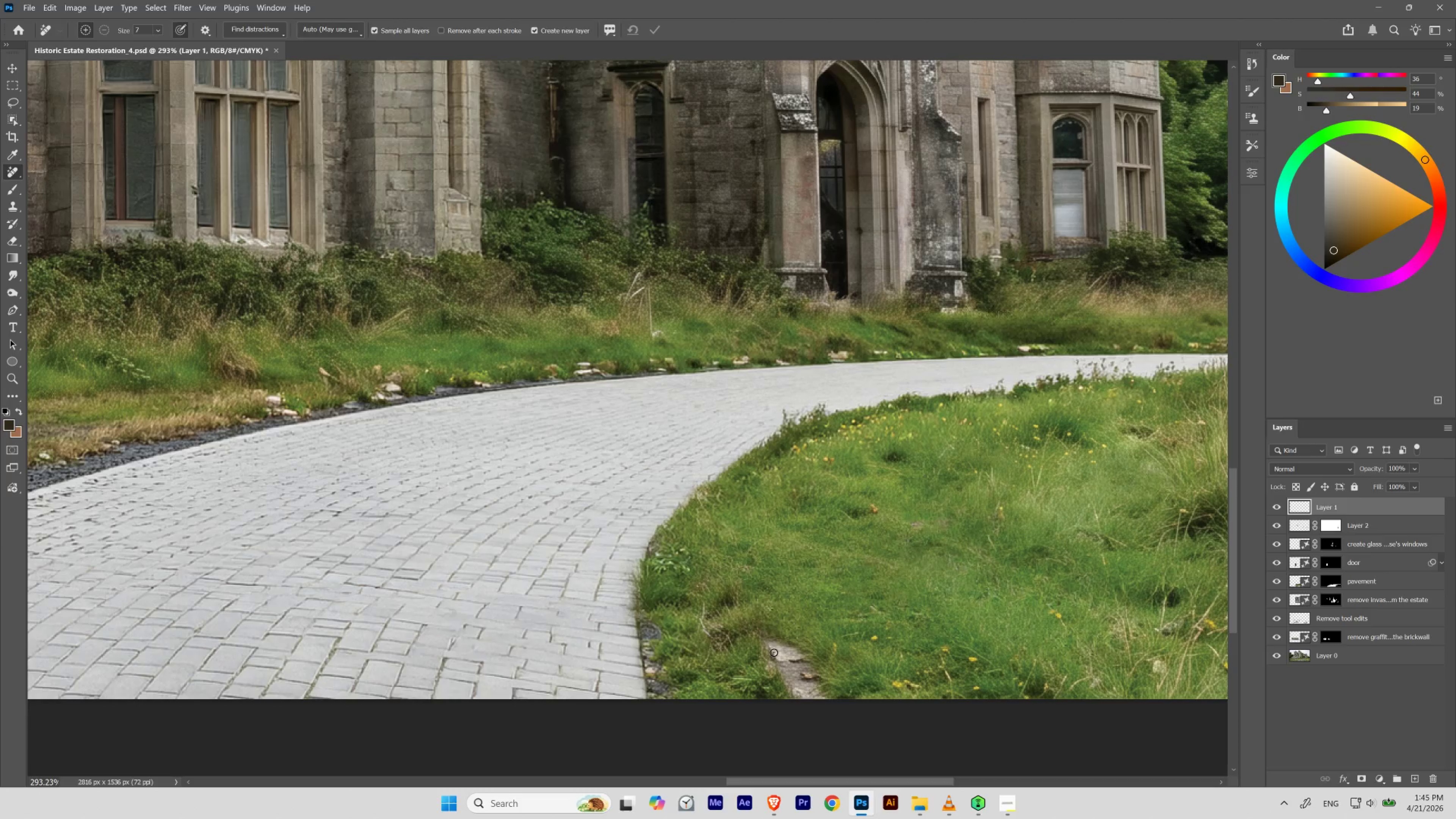 
key(Backslash)
 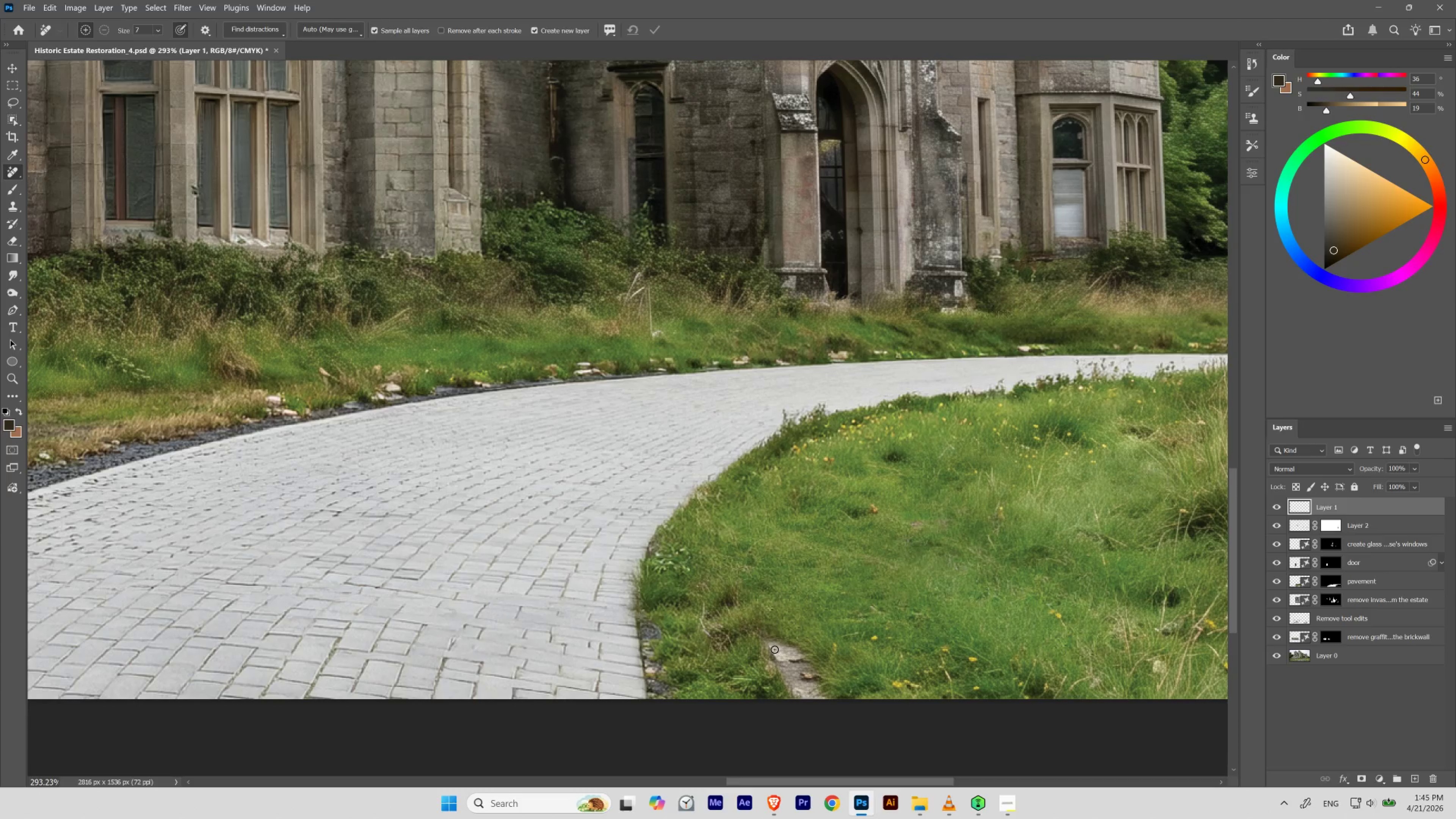 
key(Backslash)
 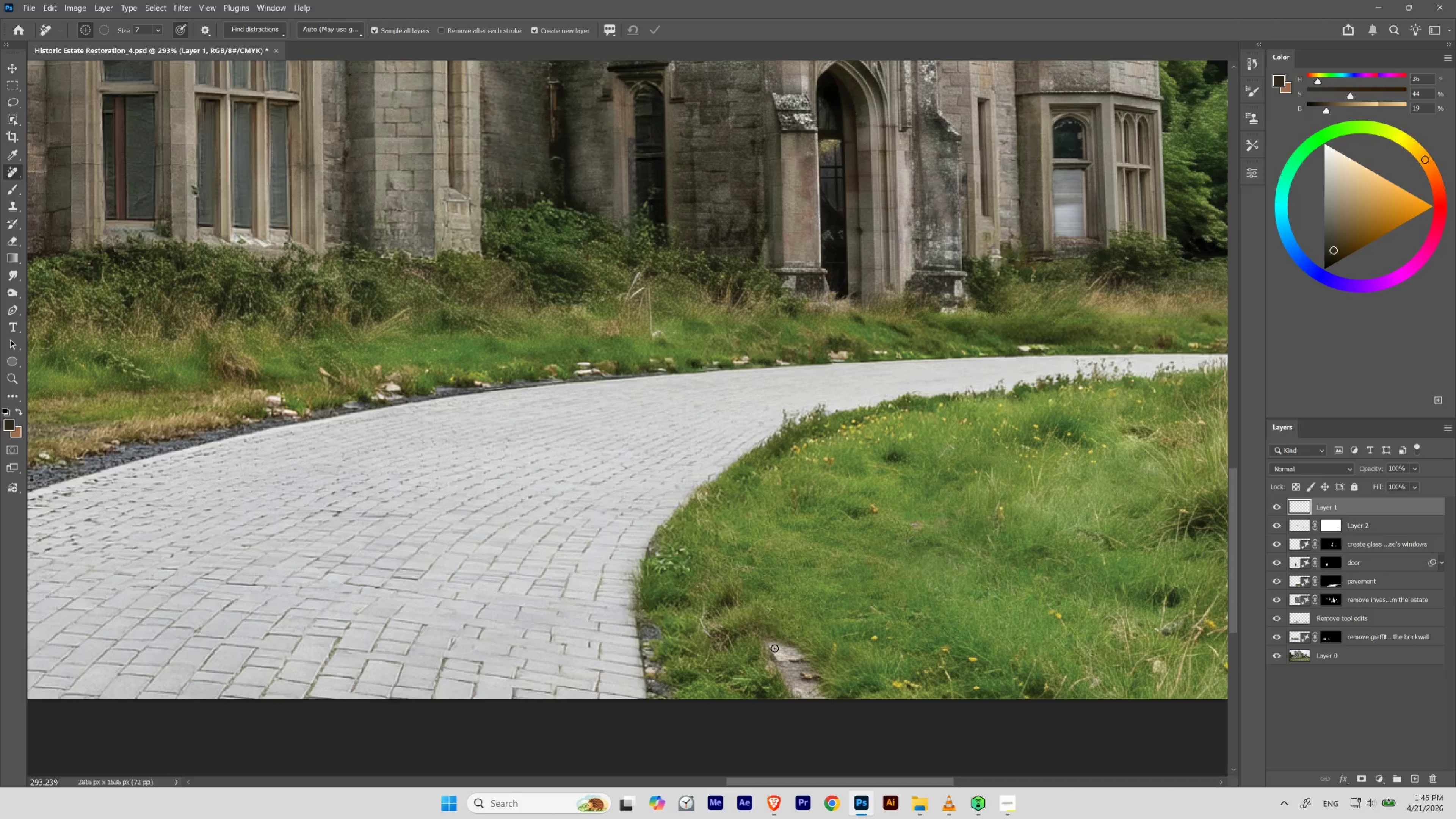 
key(Backslash)
 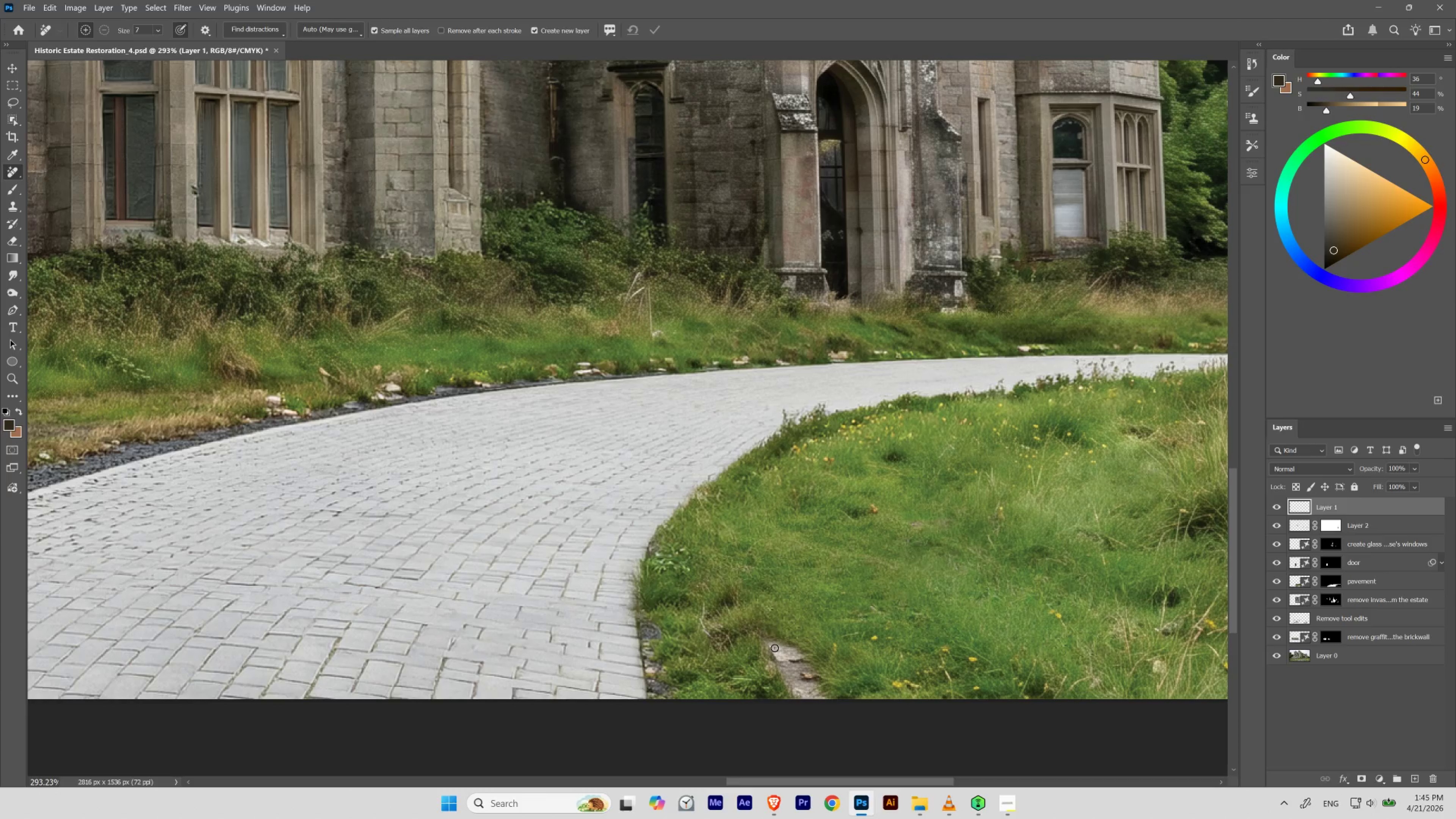 
key(Backslash)
 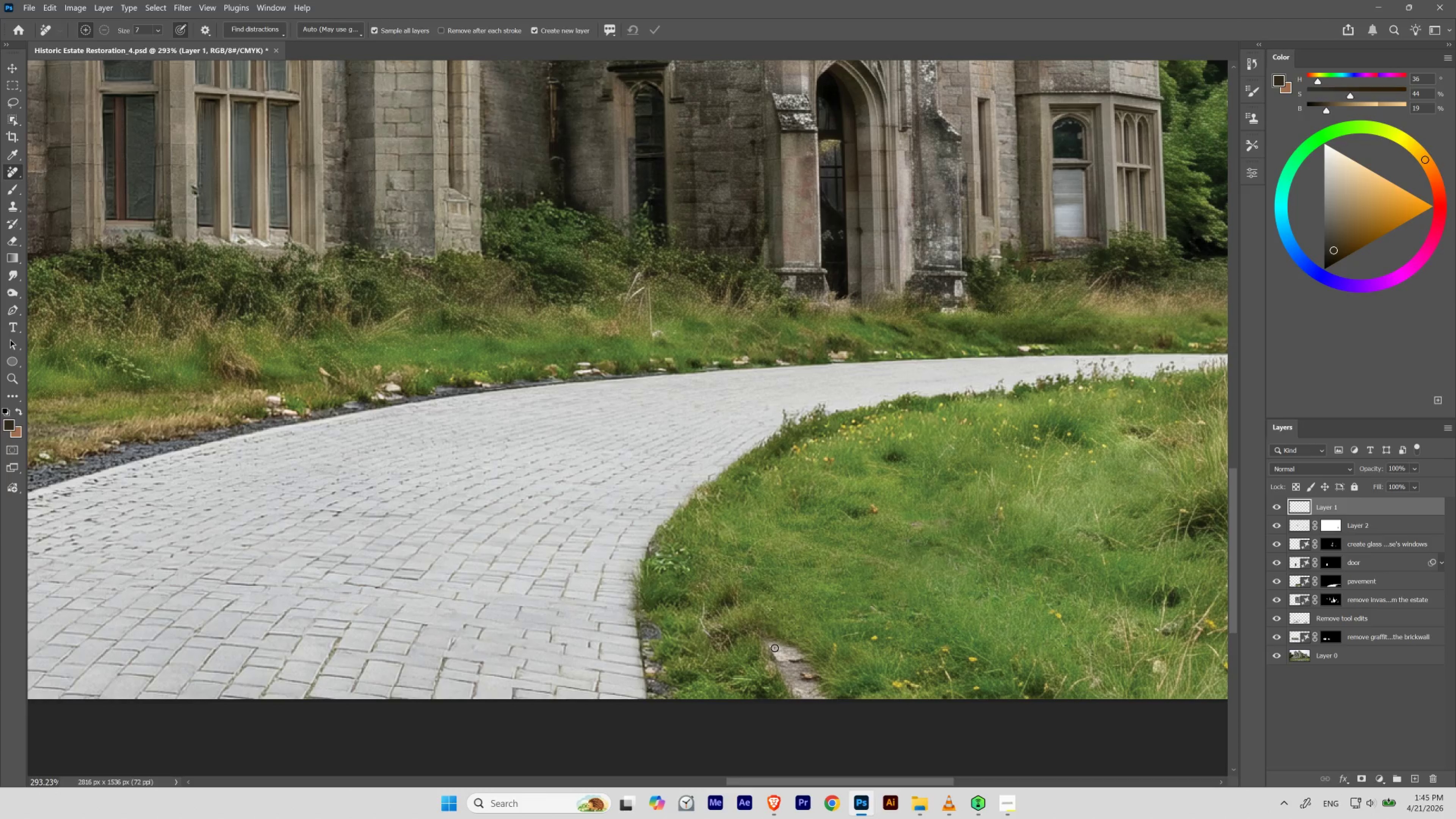 
key(BracketRight)
 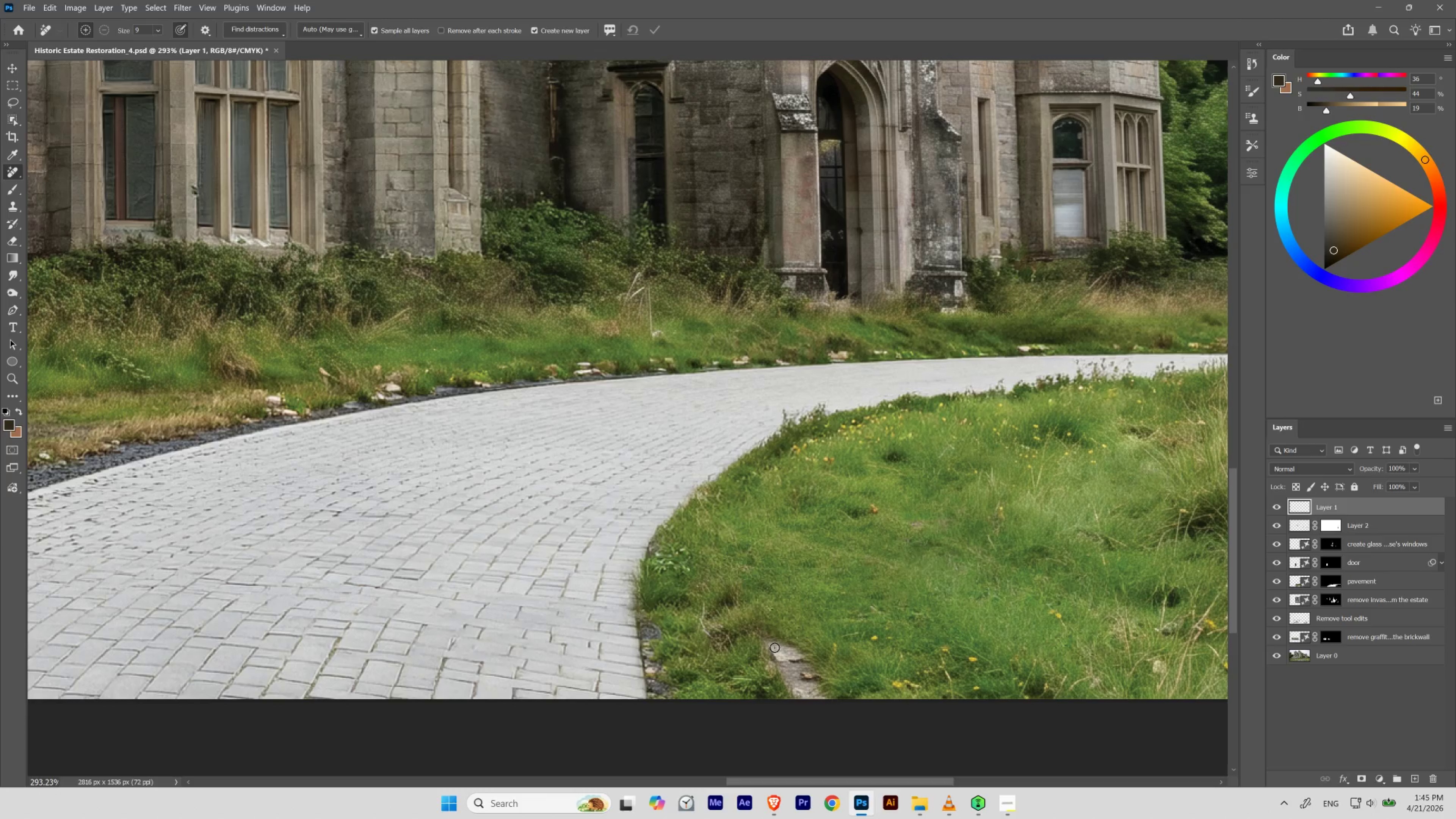 
key(BracketRight)
 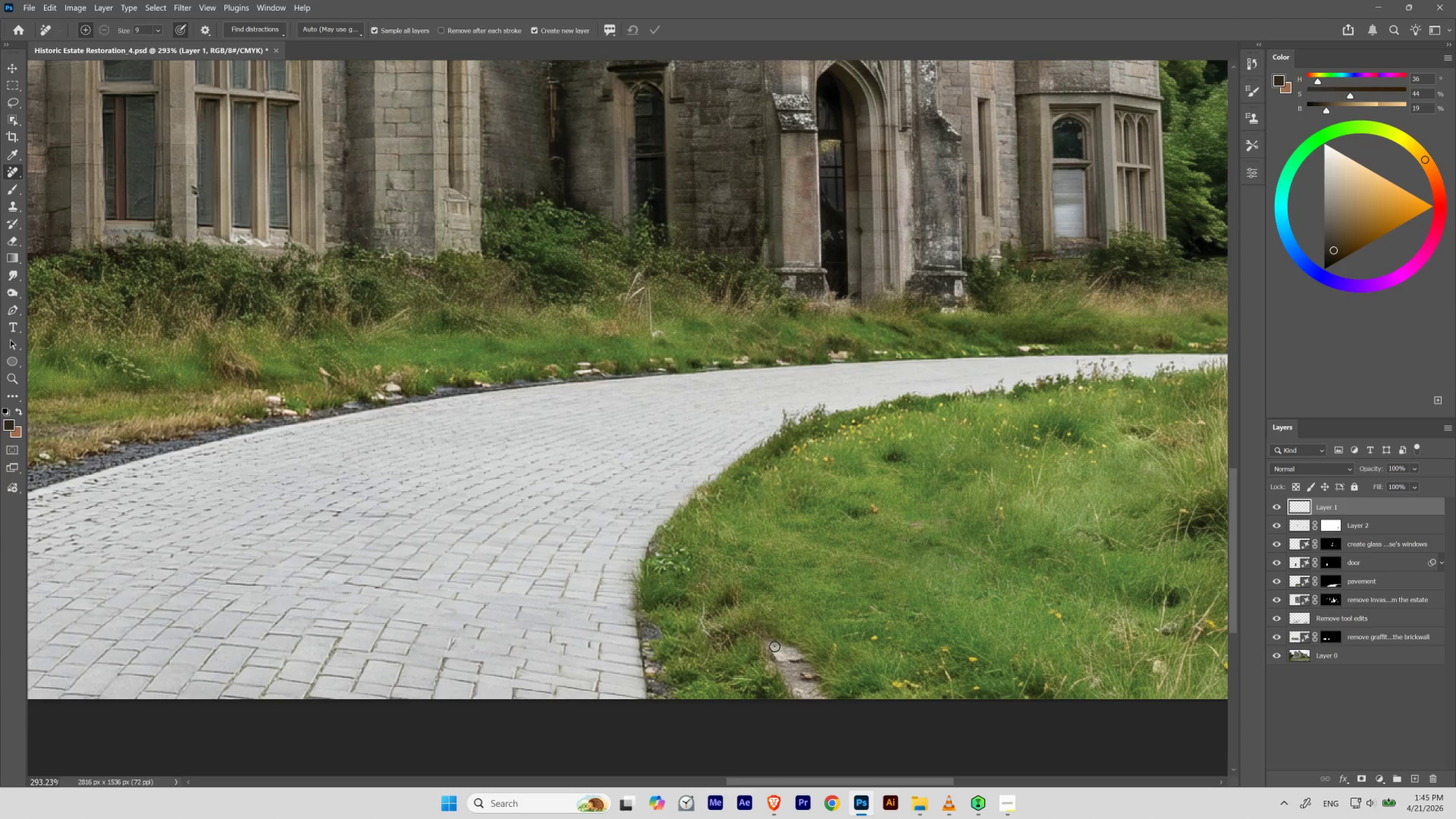 
key(BracketRight)
 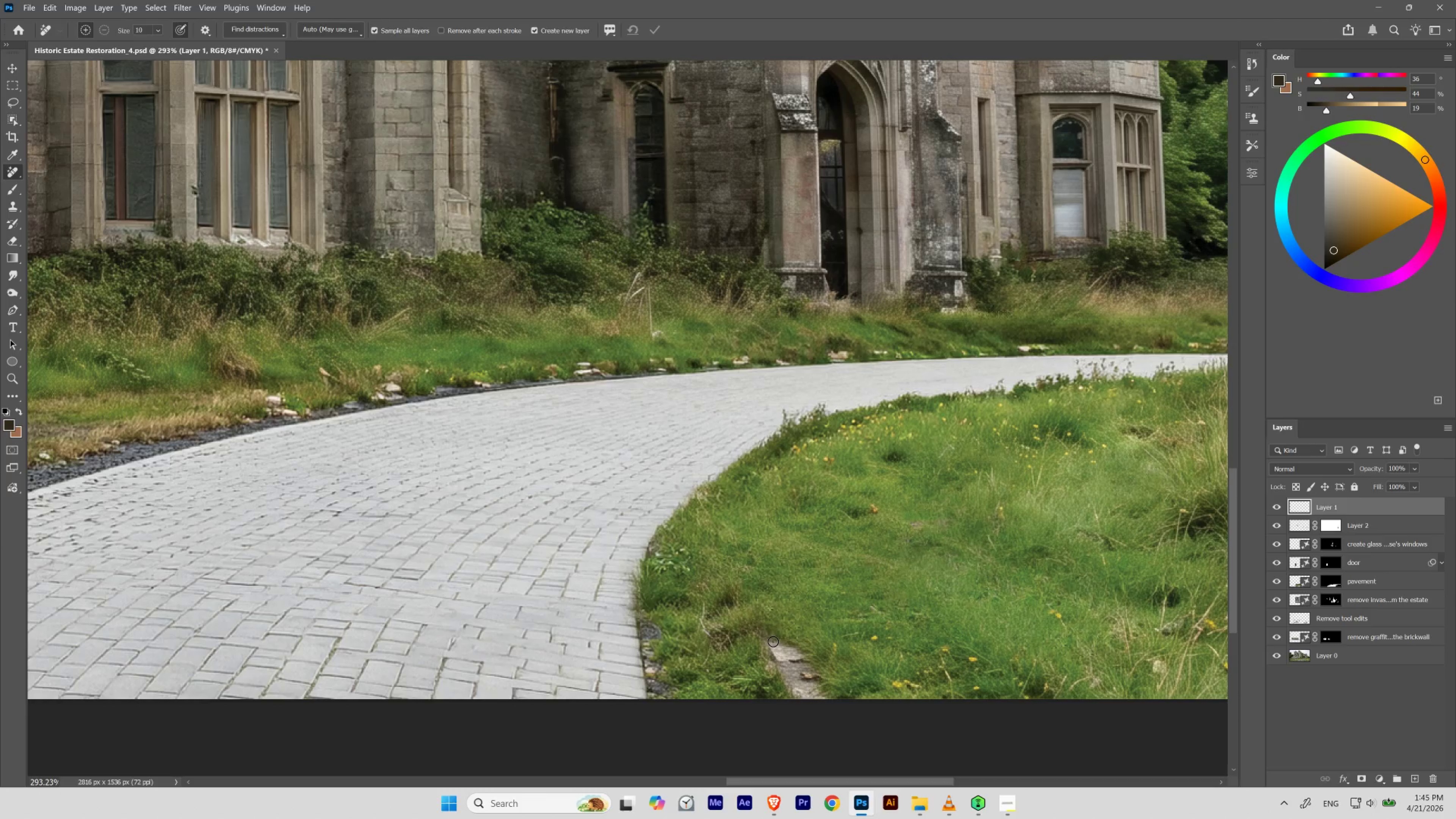 
key(BracketRight)
 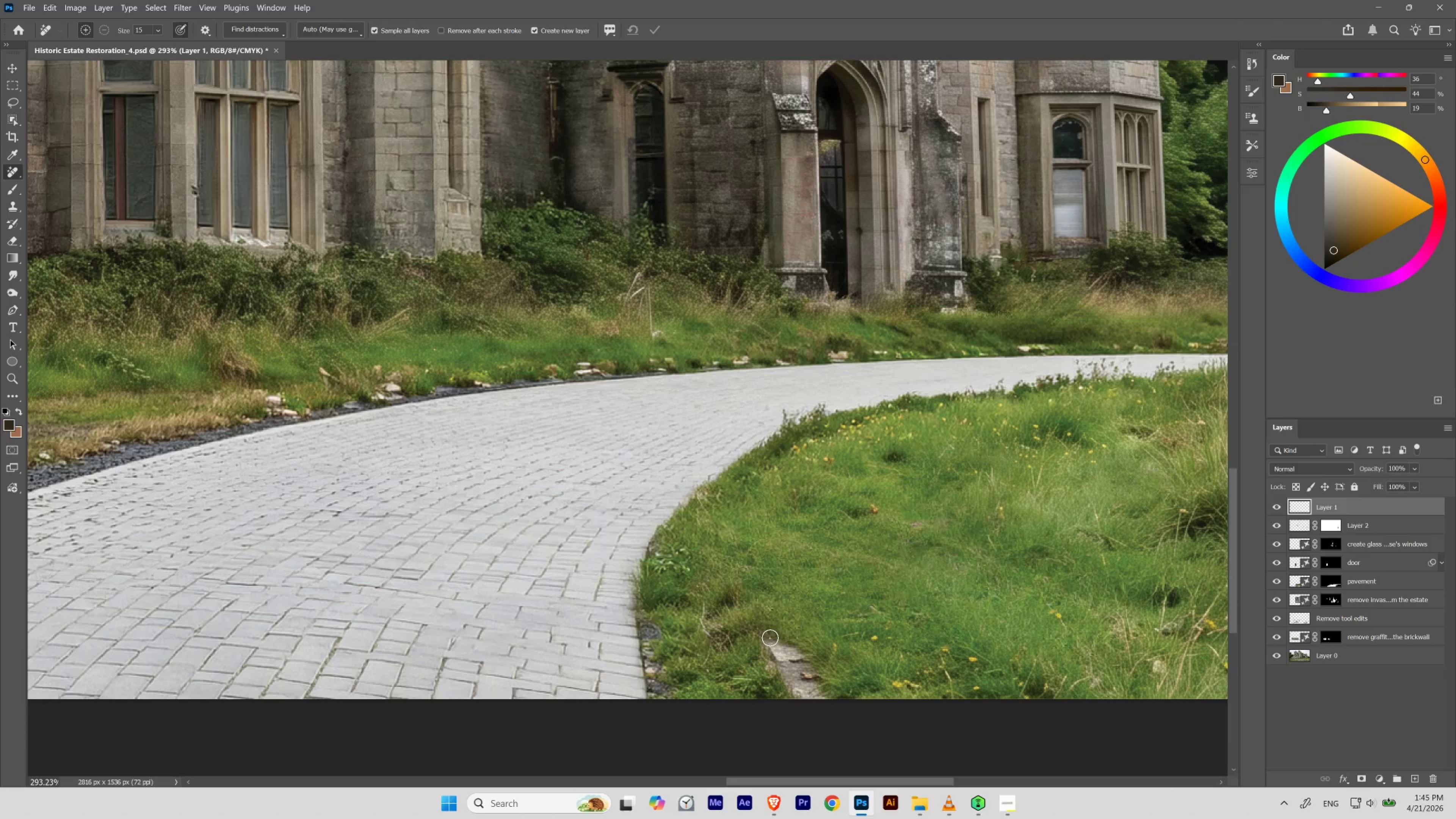 
key(BracketRight)
 